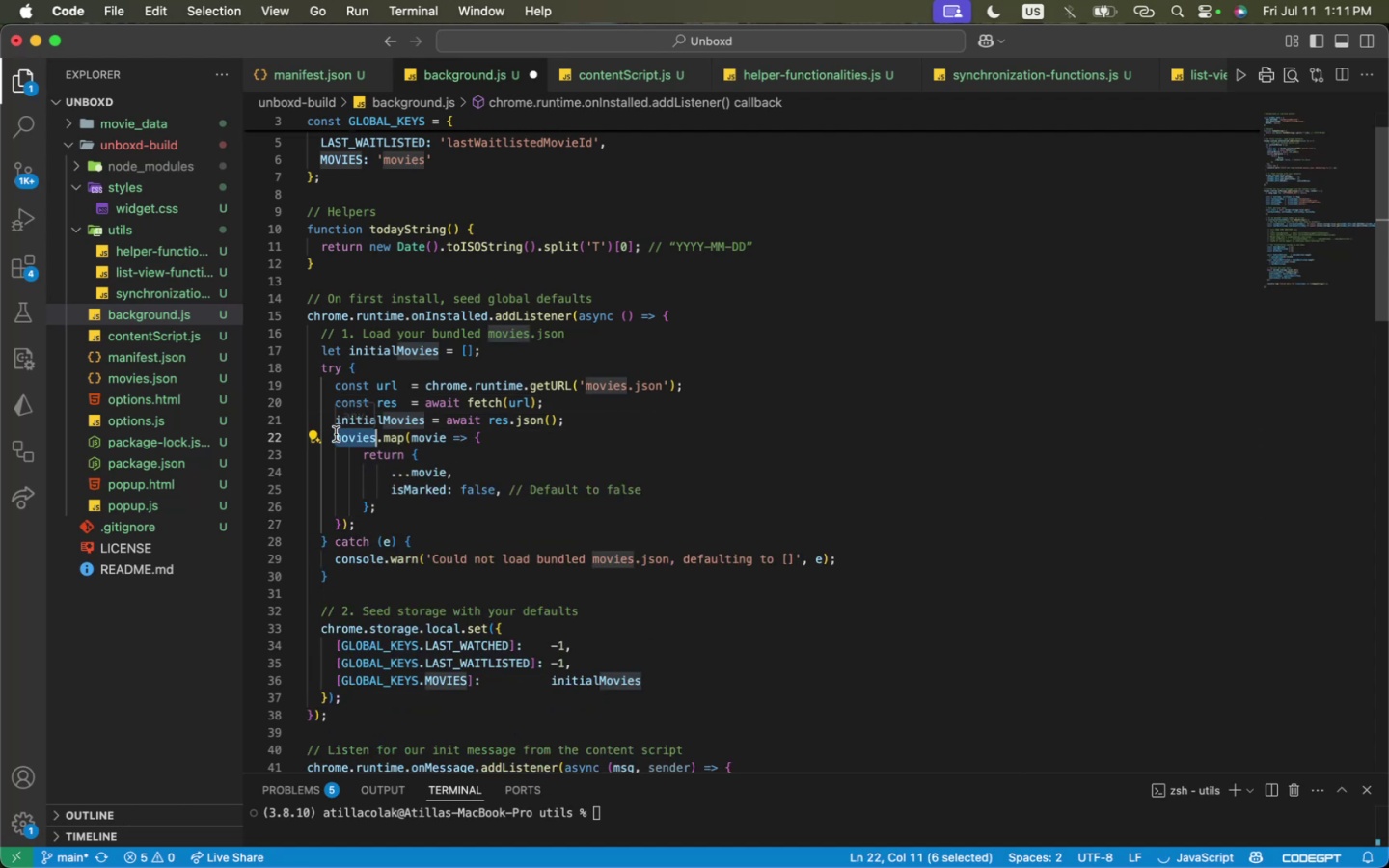 
type(in)
key(Backspace)
key(Backspace)
type(movies = )
key(Backspace)
key(Backspace)
type(const vmo)
key(Backspace)
key(Backspace)
key(Backspace)
type(movies = initi)
key(Tab)
 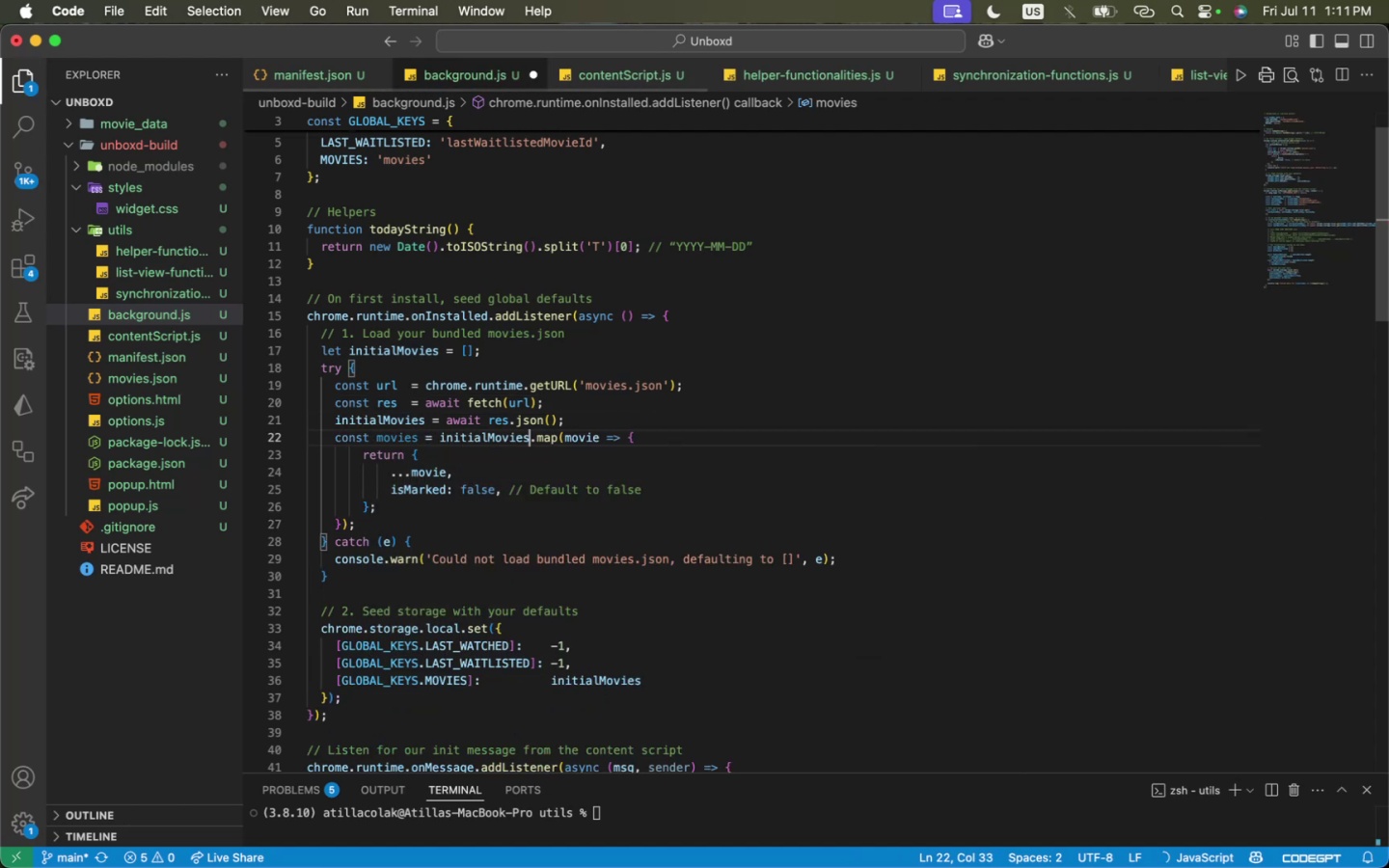 
hold_key(key=OptionLeft, duration=0.38)
 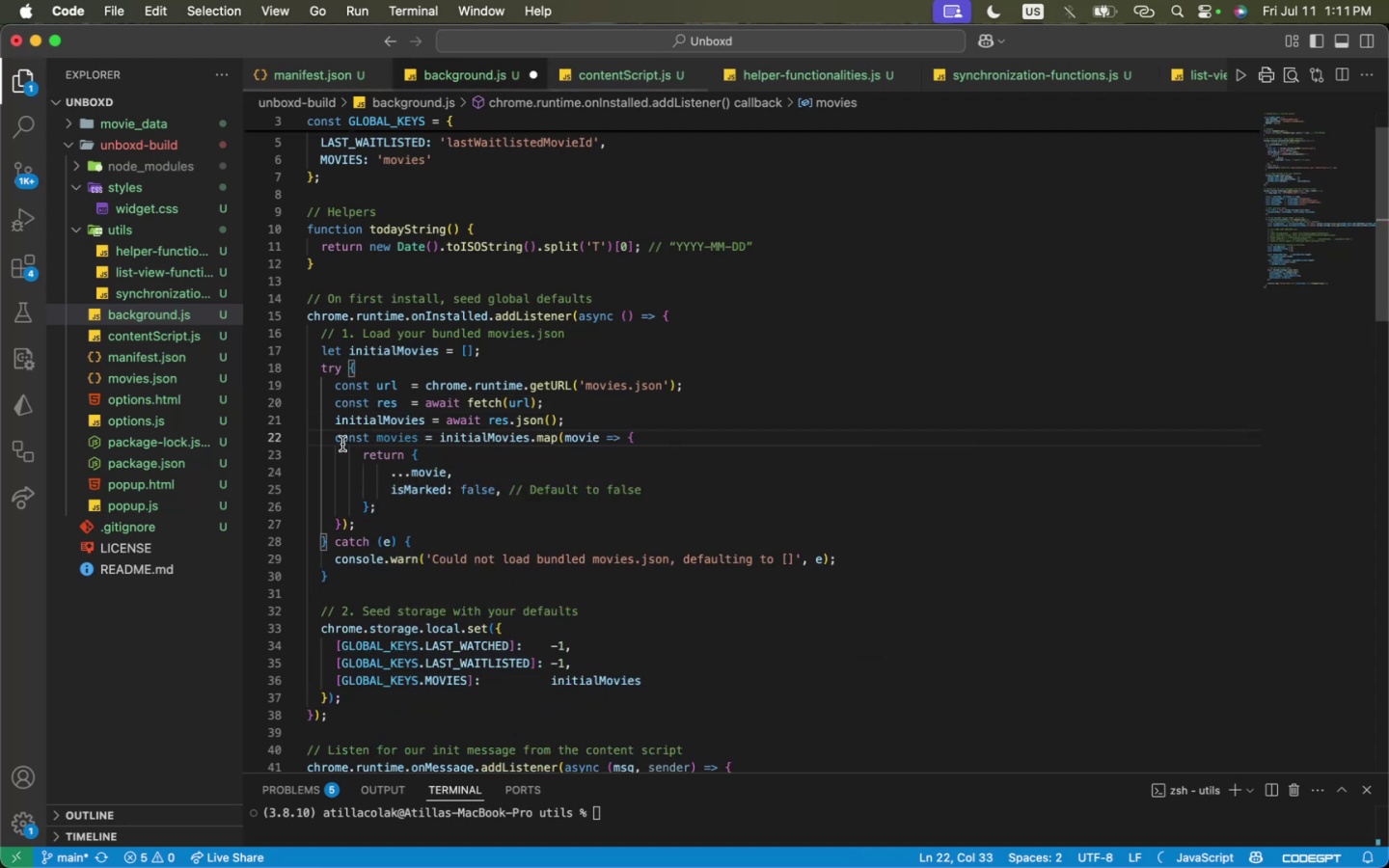 
key(Meta+CommandLeft)
 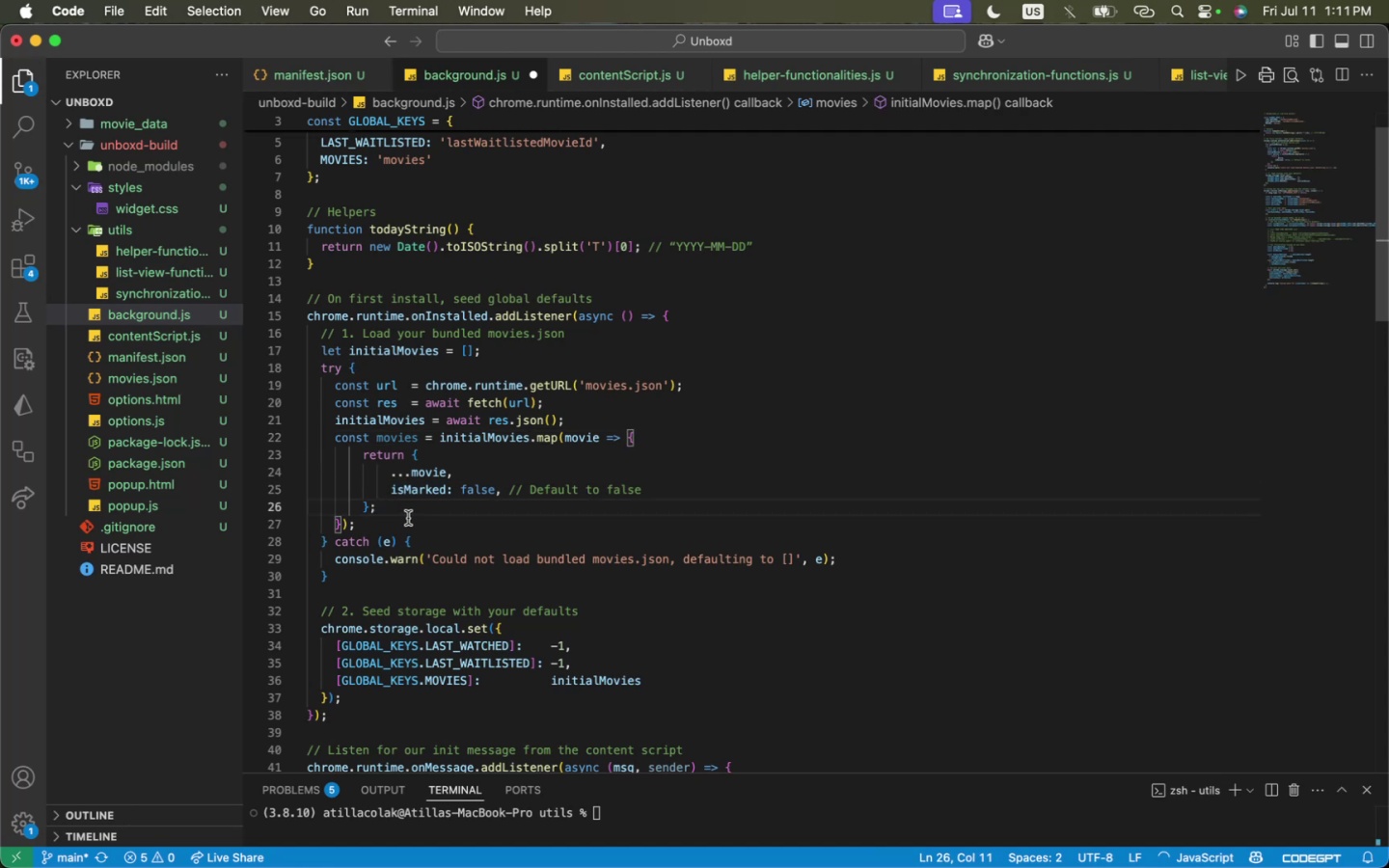 
key(Meta+S)
 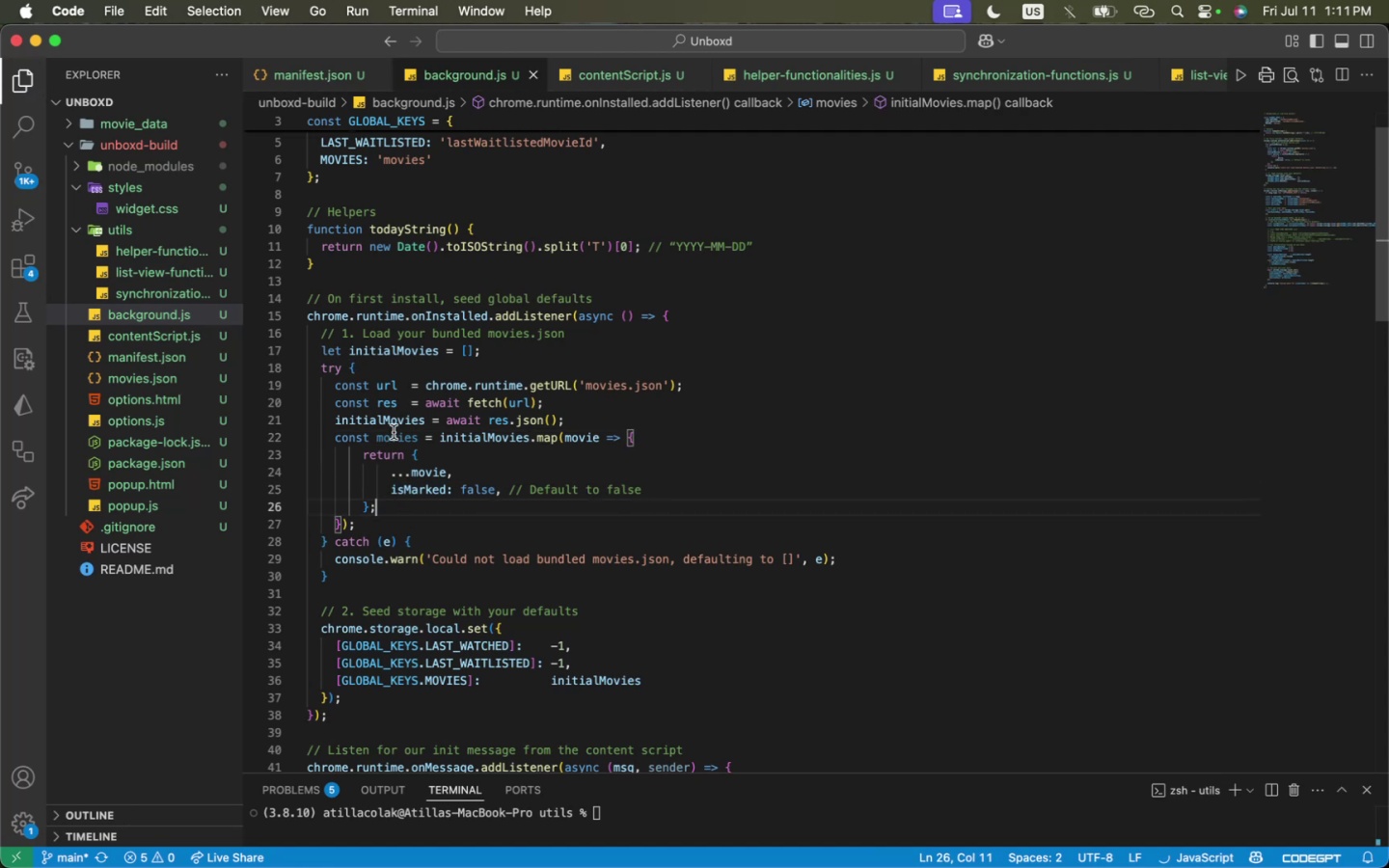 
left_click([394, 432])
 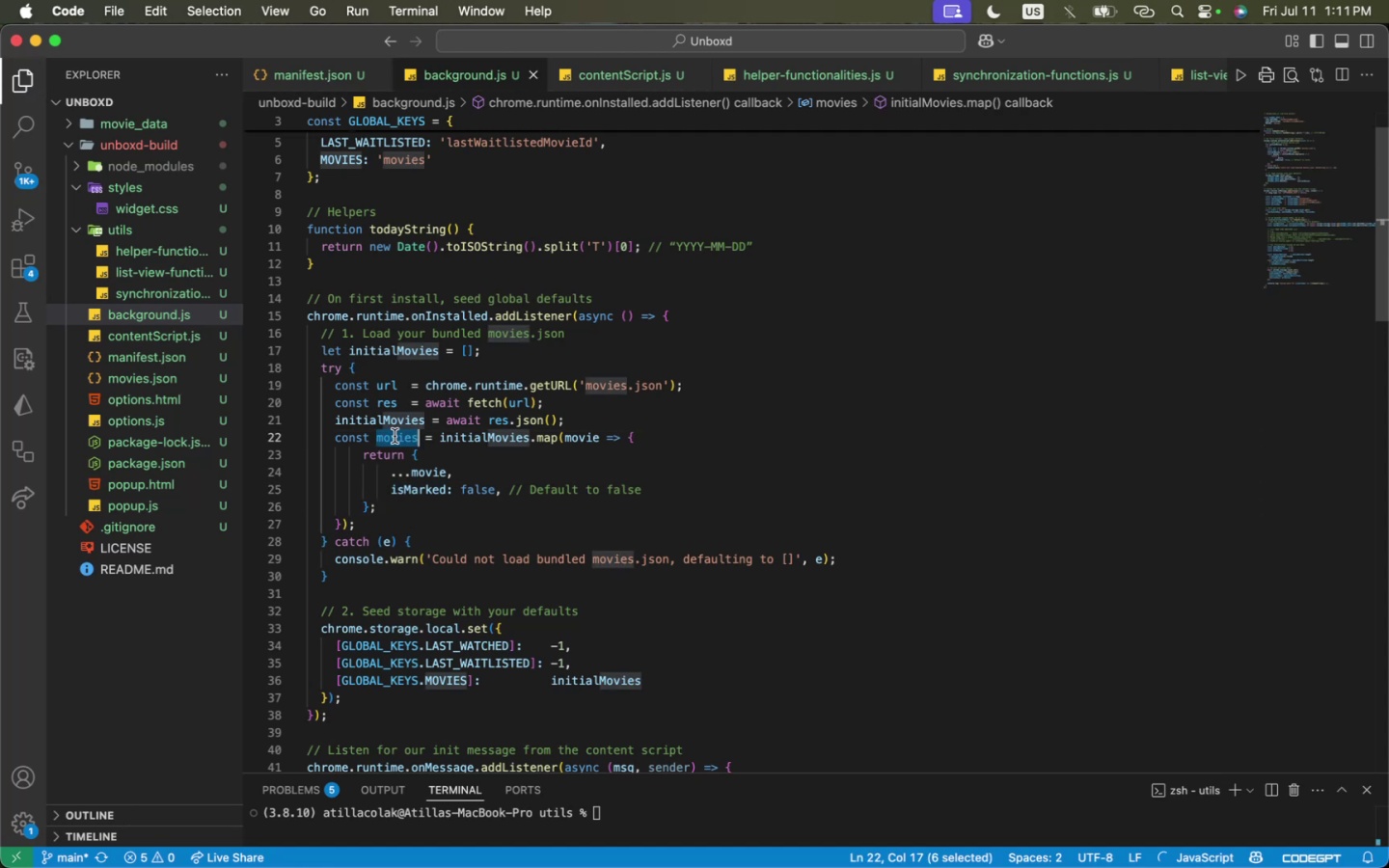 
key(Meta+C)
 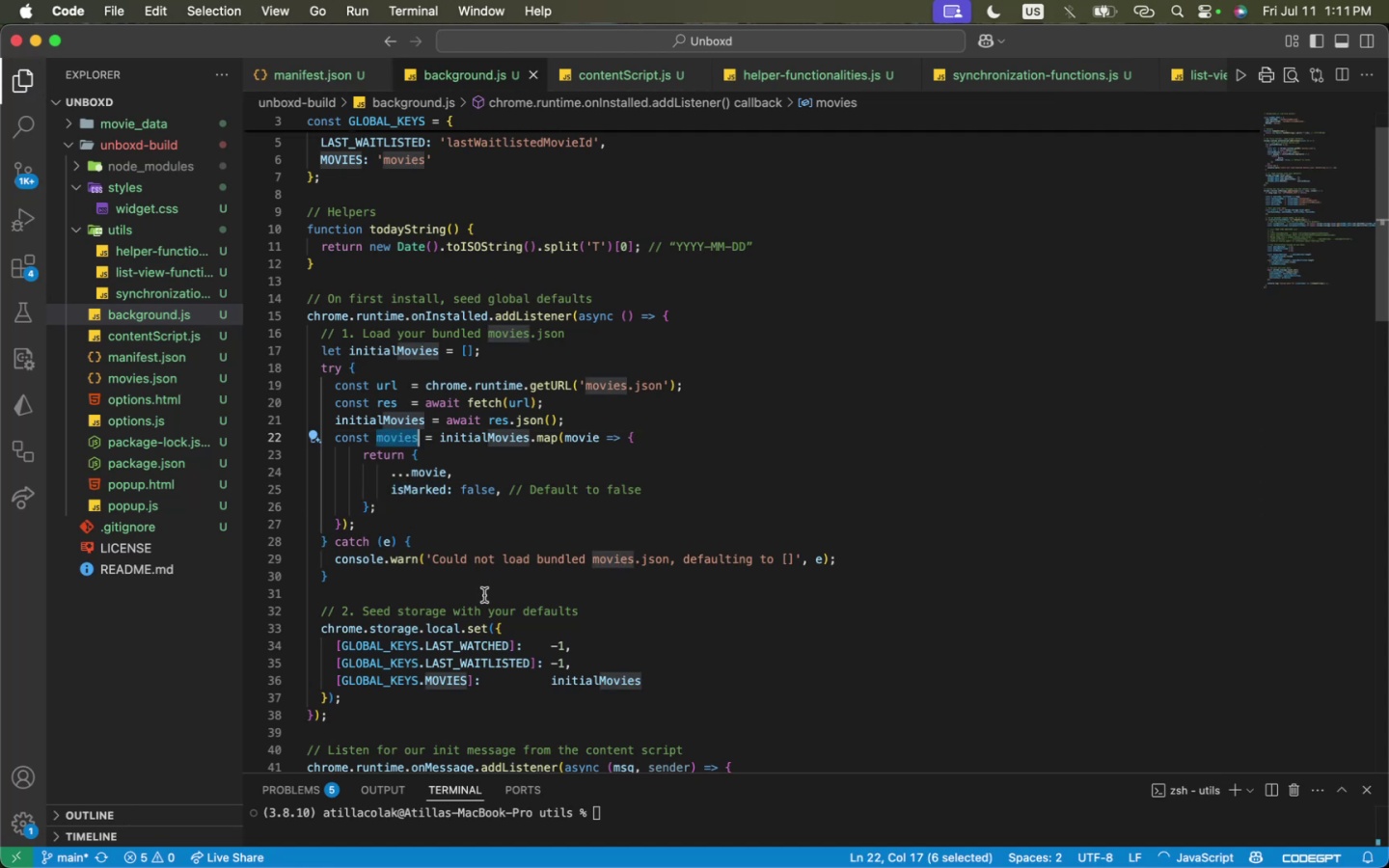 
key(Meta+C)
 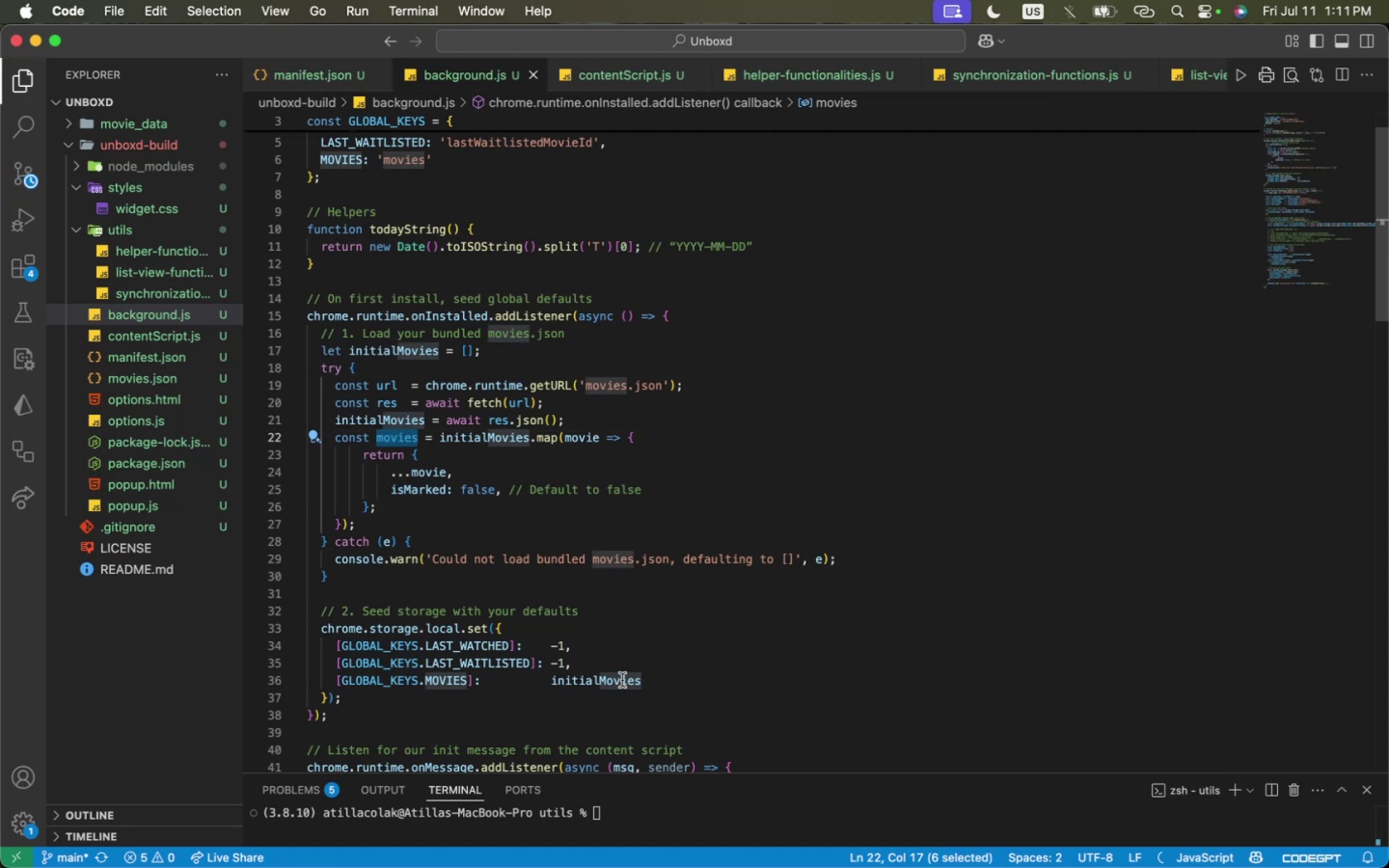 
double_click([622, 680])
 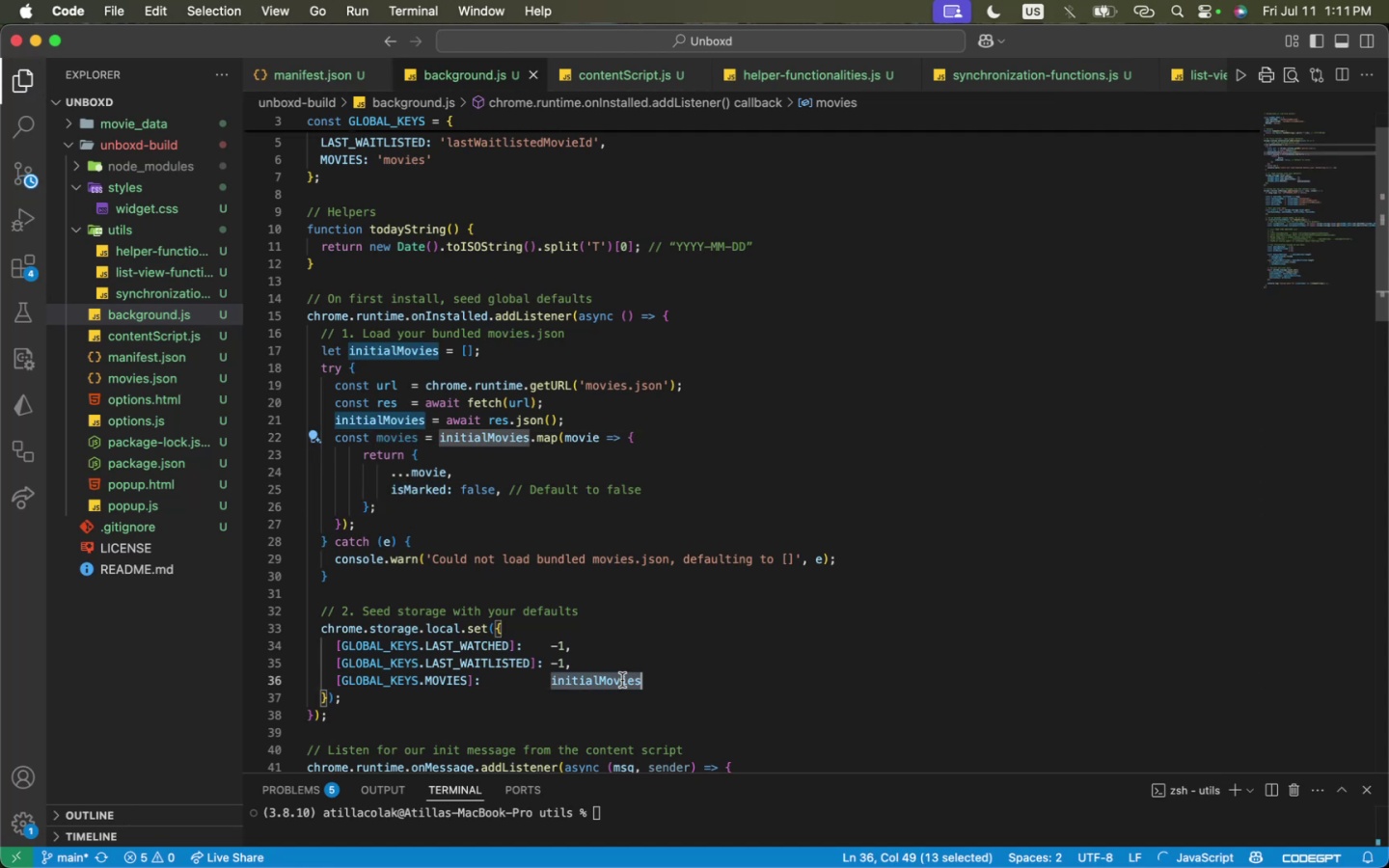 
key(Meta+CommandLeft)
 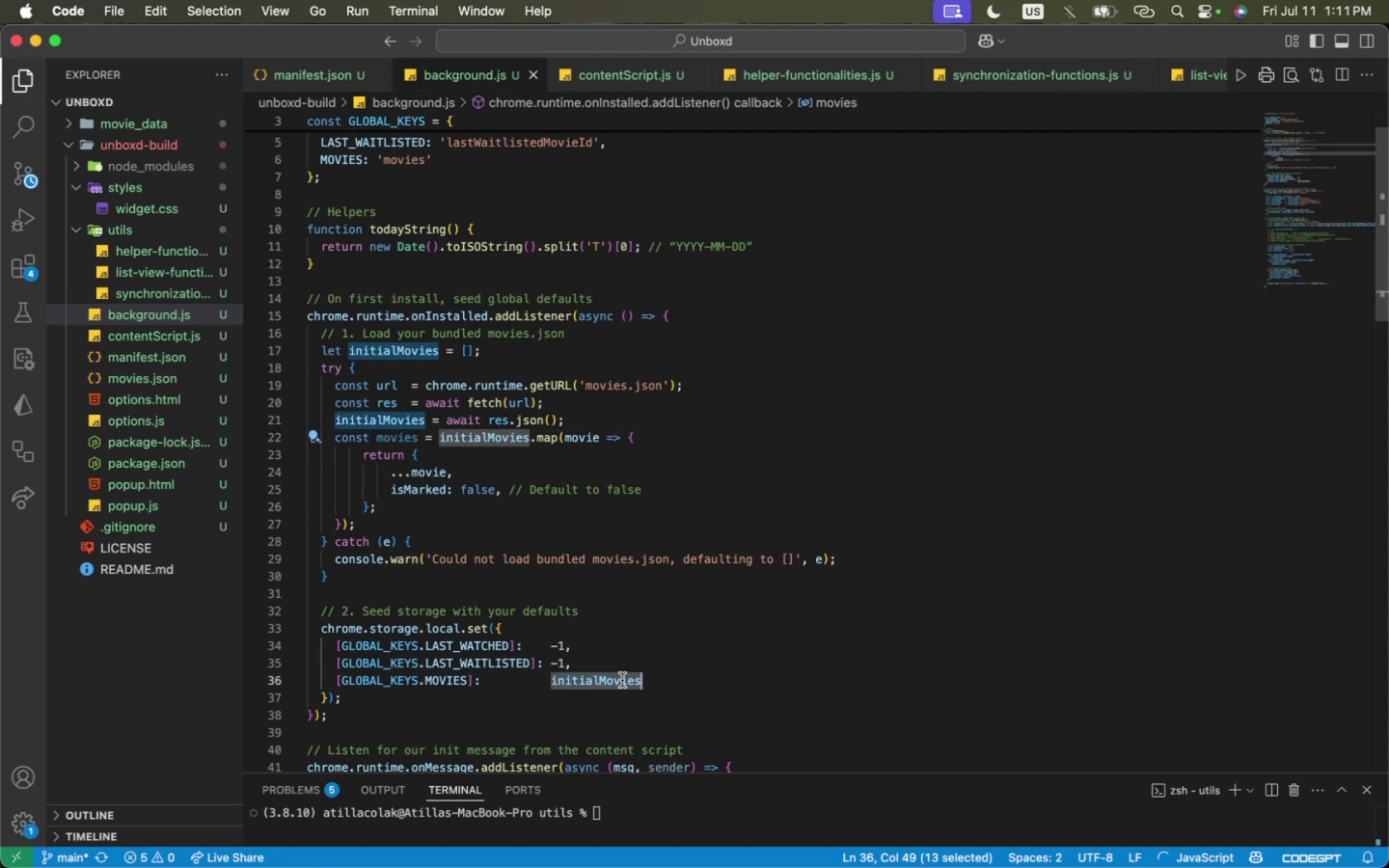 
key(Meta+V)
 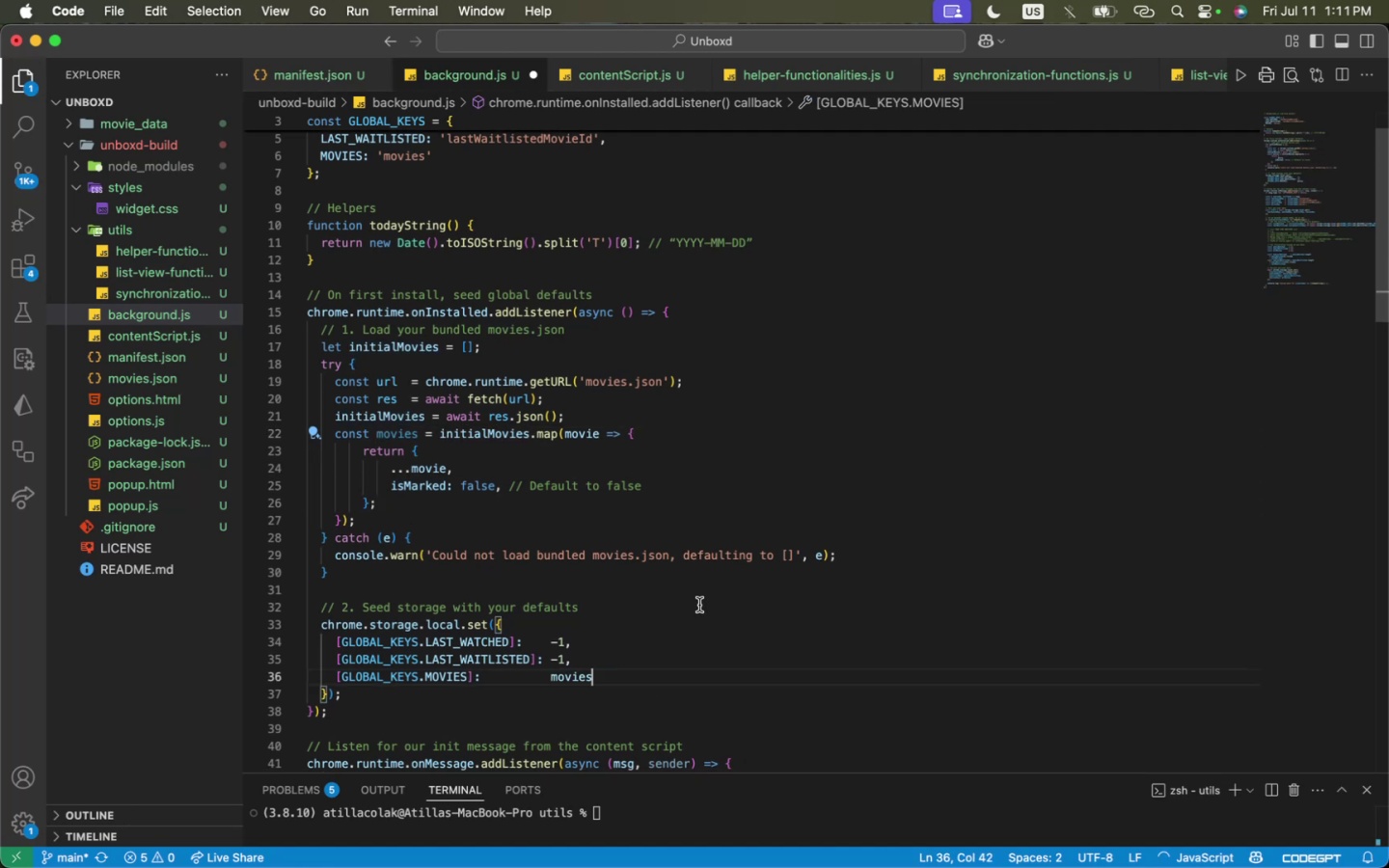 
triple_click([699, 605])
 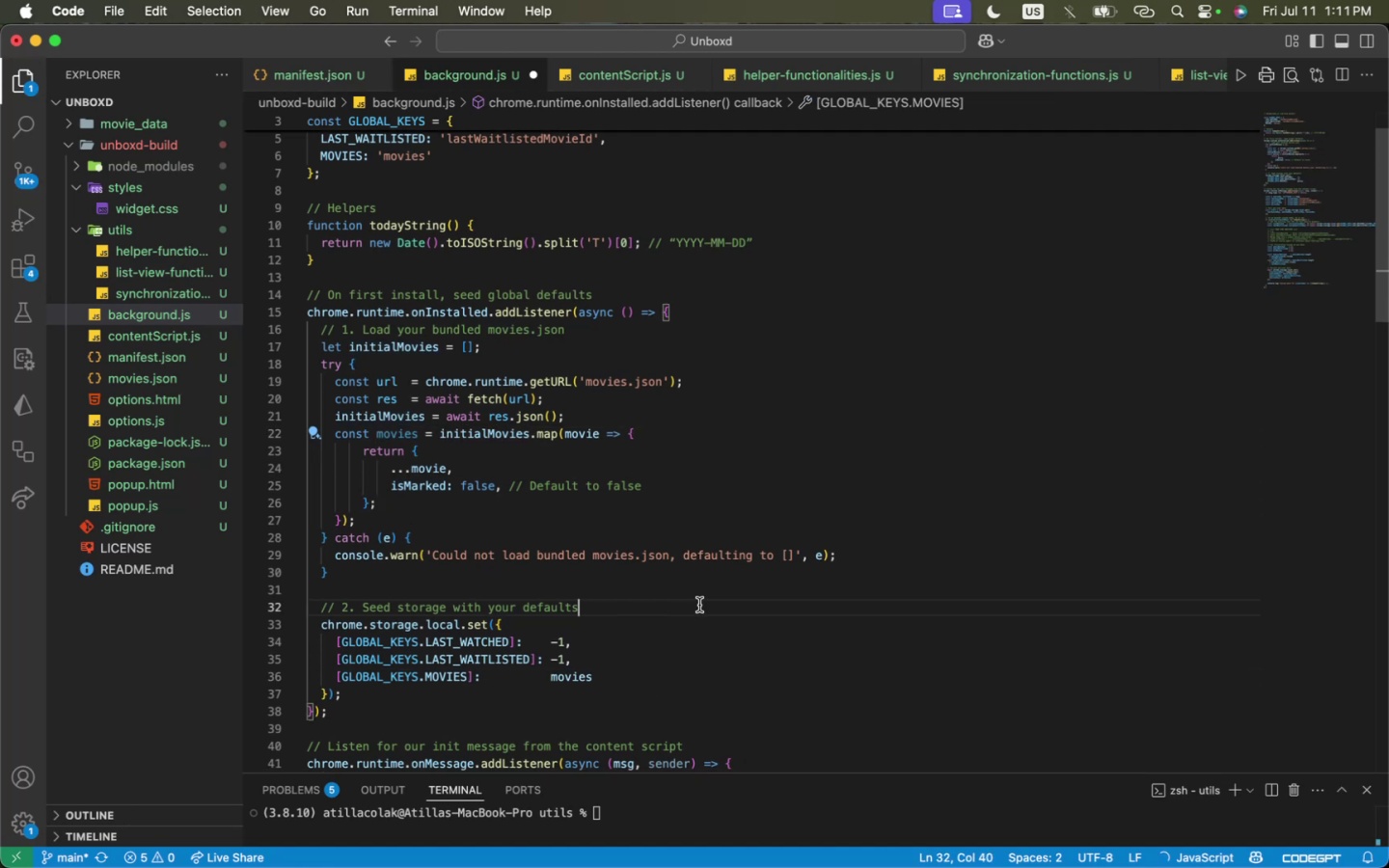 
key(Meta+S)
 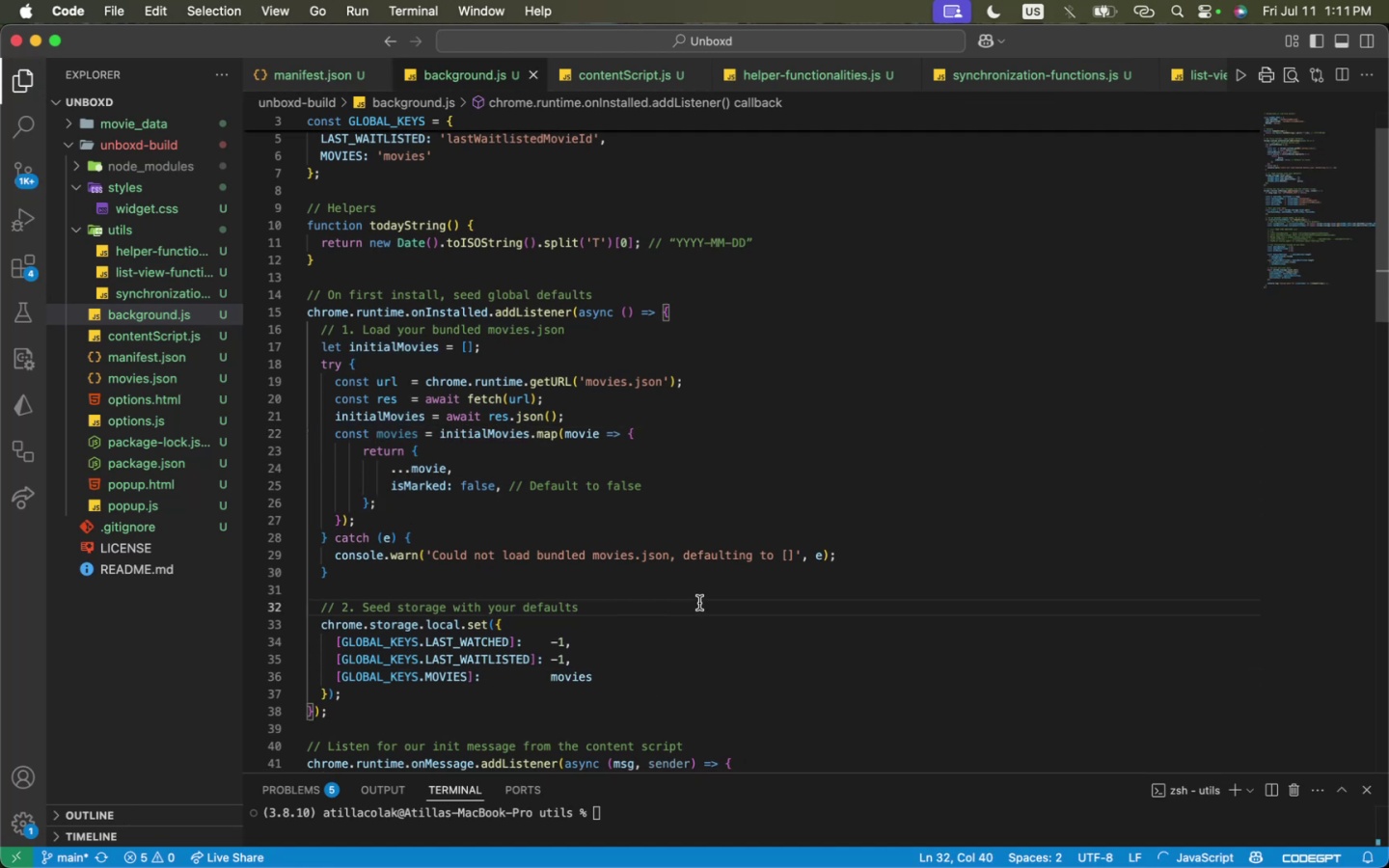 
scroll: coordinate [506, 552], scroll_direction: down, amount: 6.0
 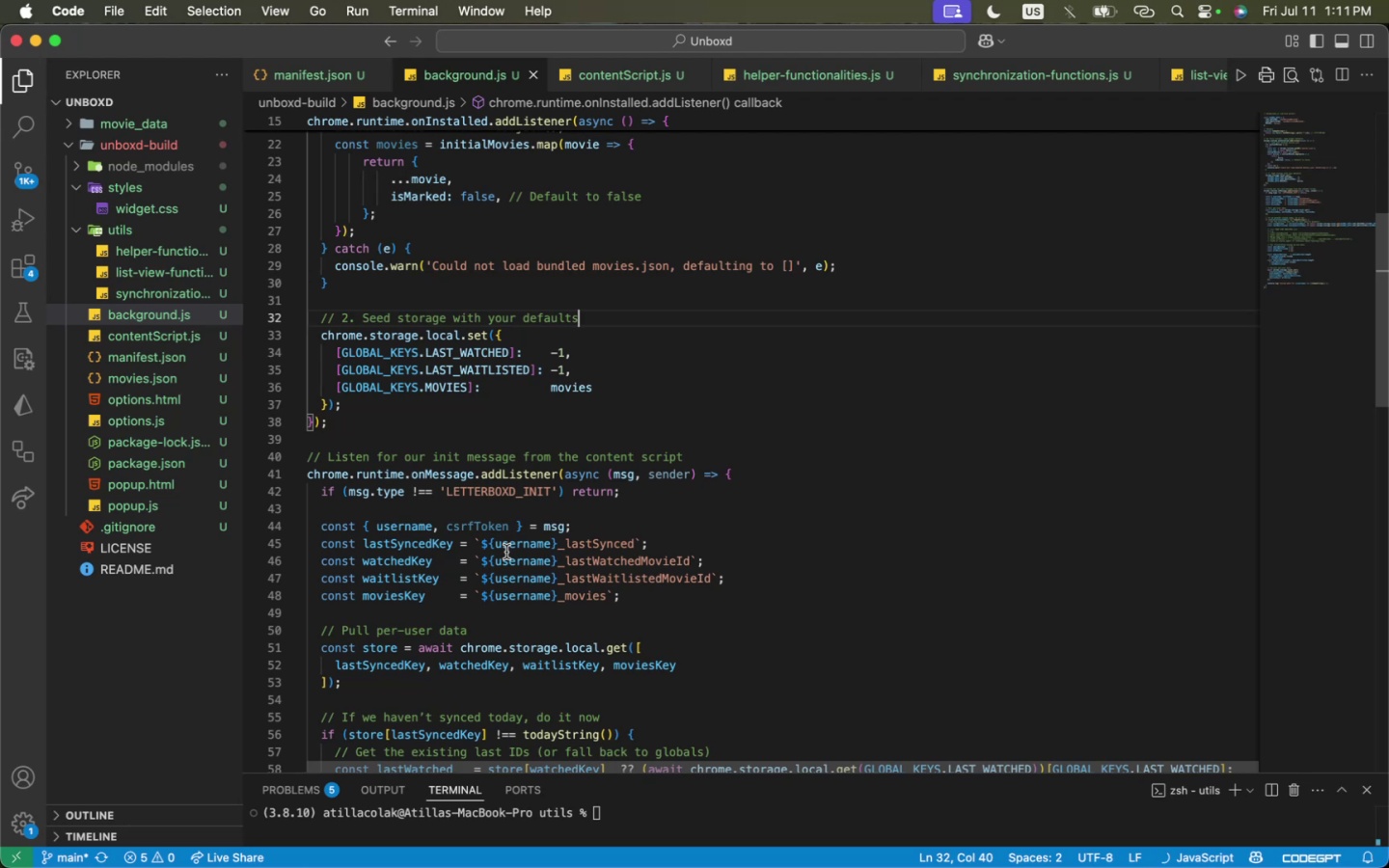 
scroll: coordinate [506, 552], scroll_direction: up, amount: 1.0
 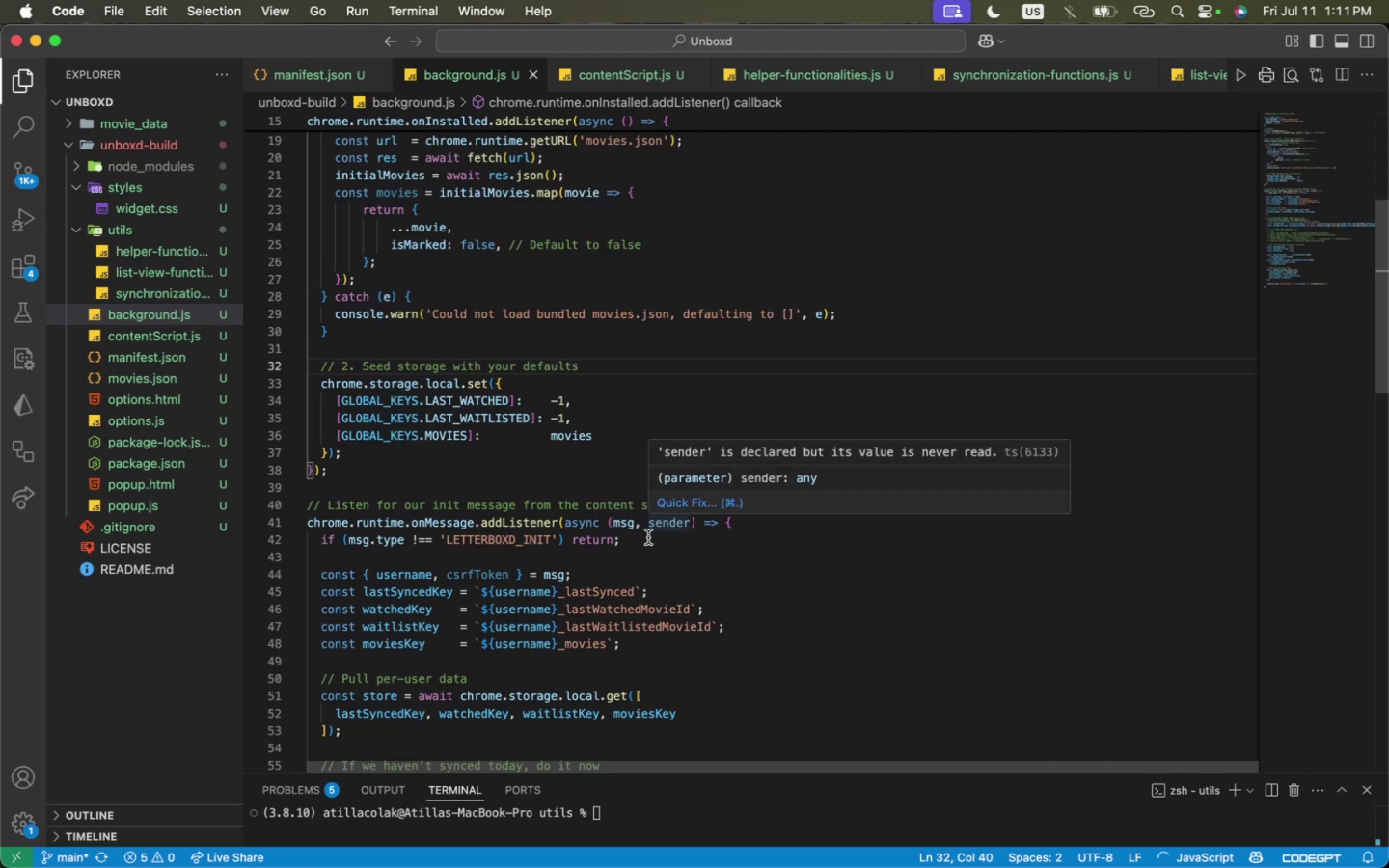 
left_click([648, 537])
 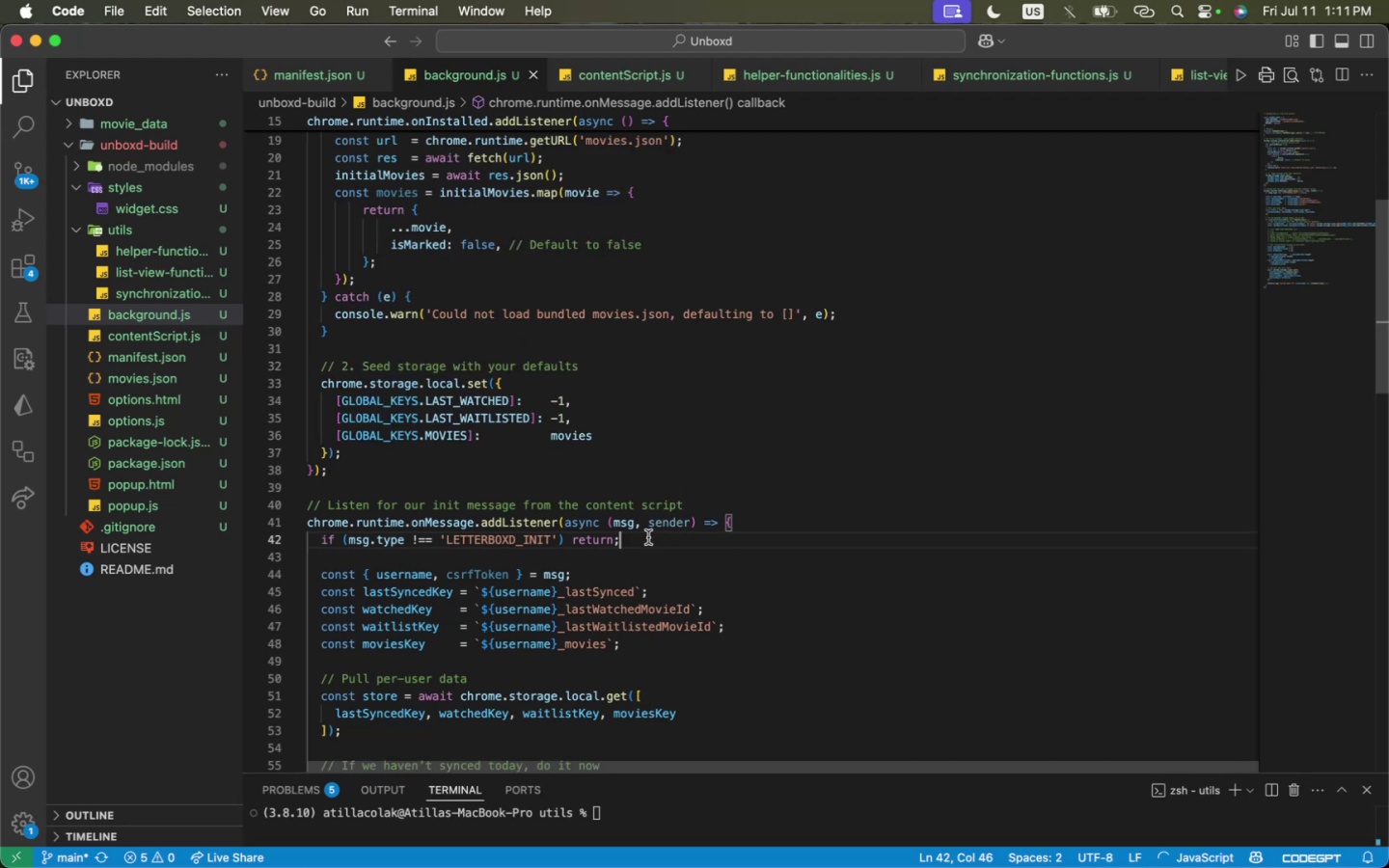 
scroll: coordinate [648, 537], scroll_direction: down, amount: 1.0
 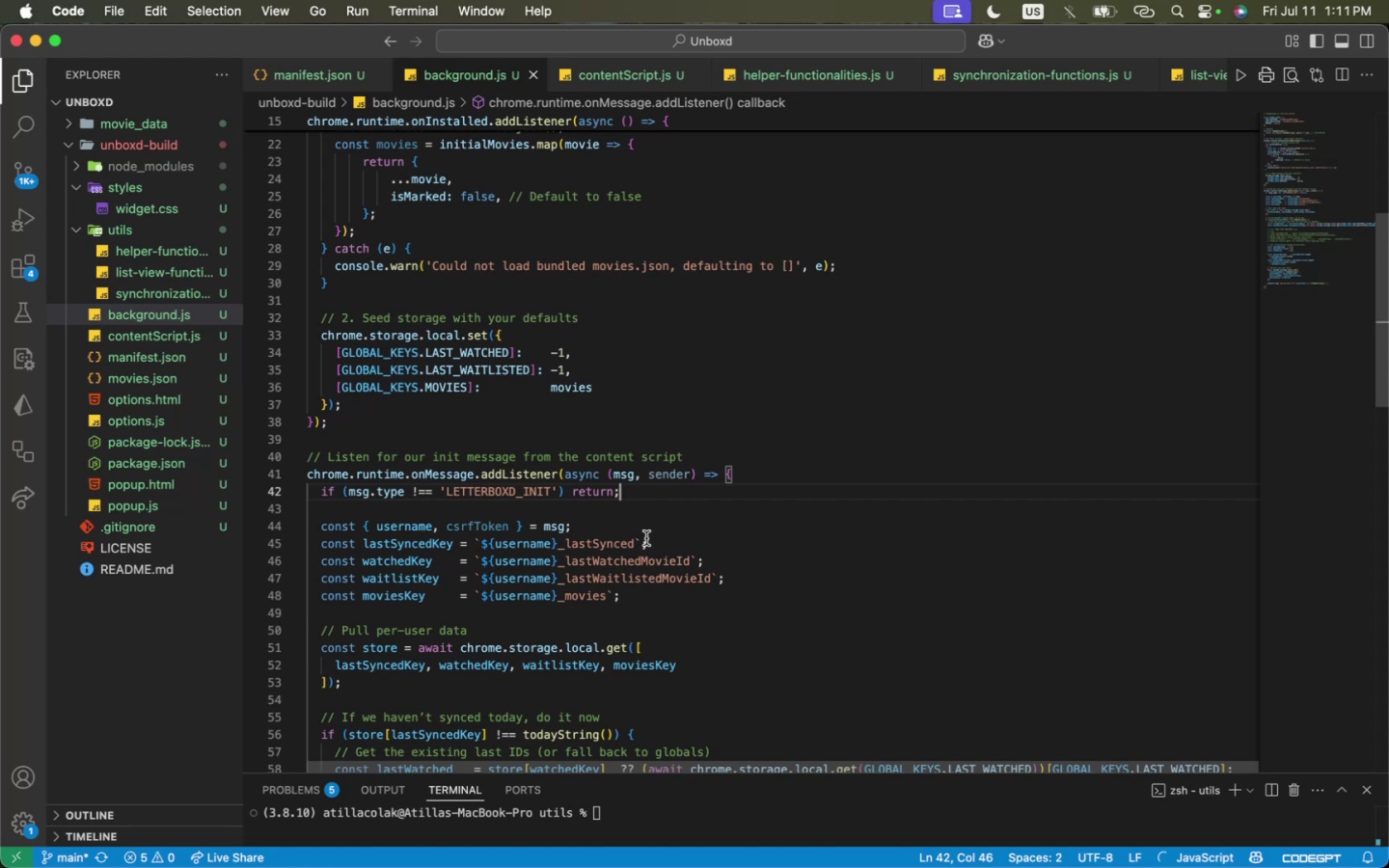 
wait(7.71)
 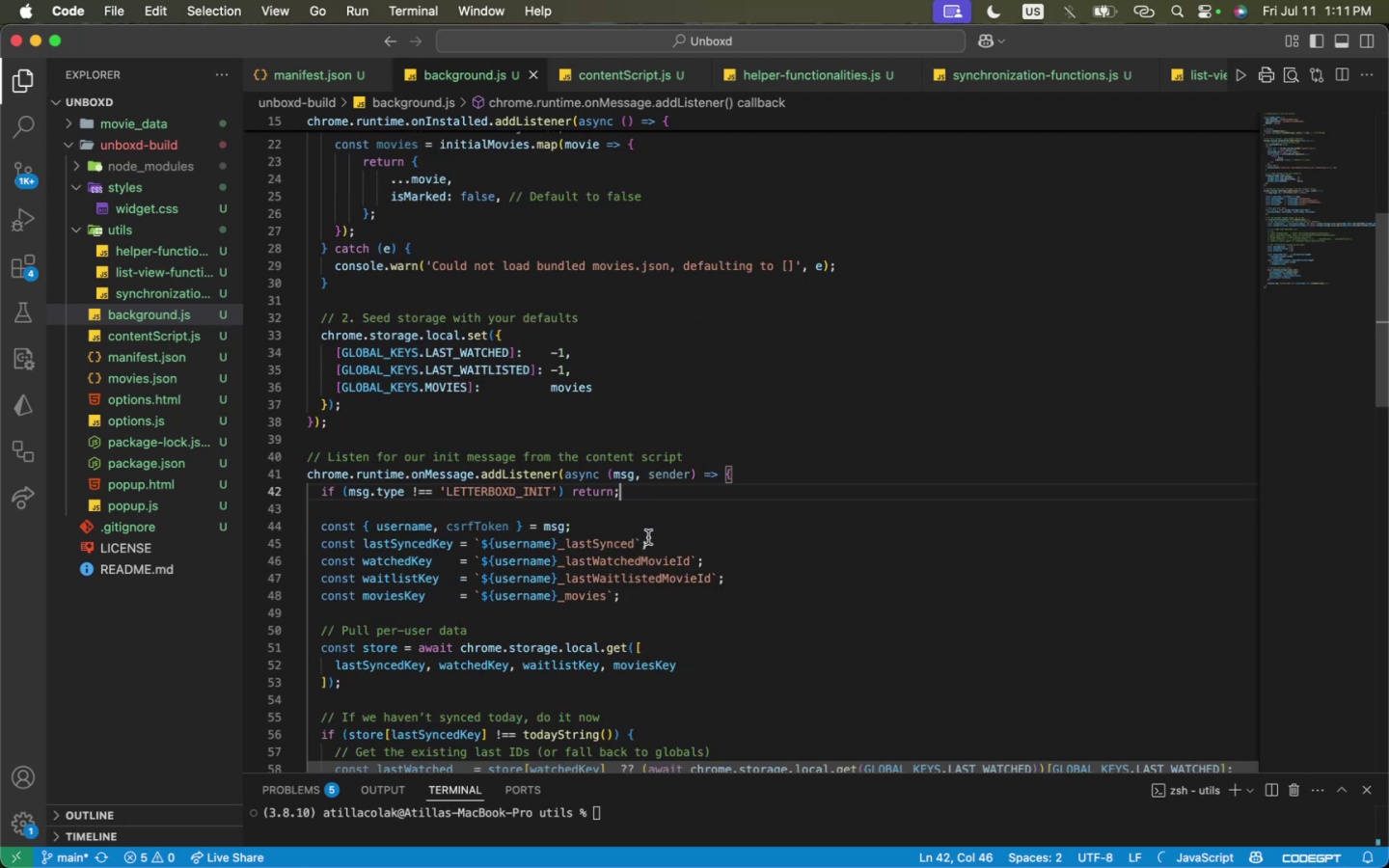 
scroll: coordinate [647, 535], scroll_direction: down, amount: 2.0
 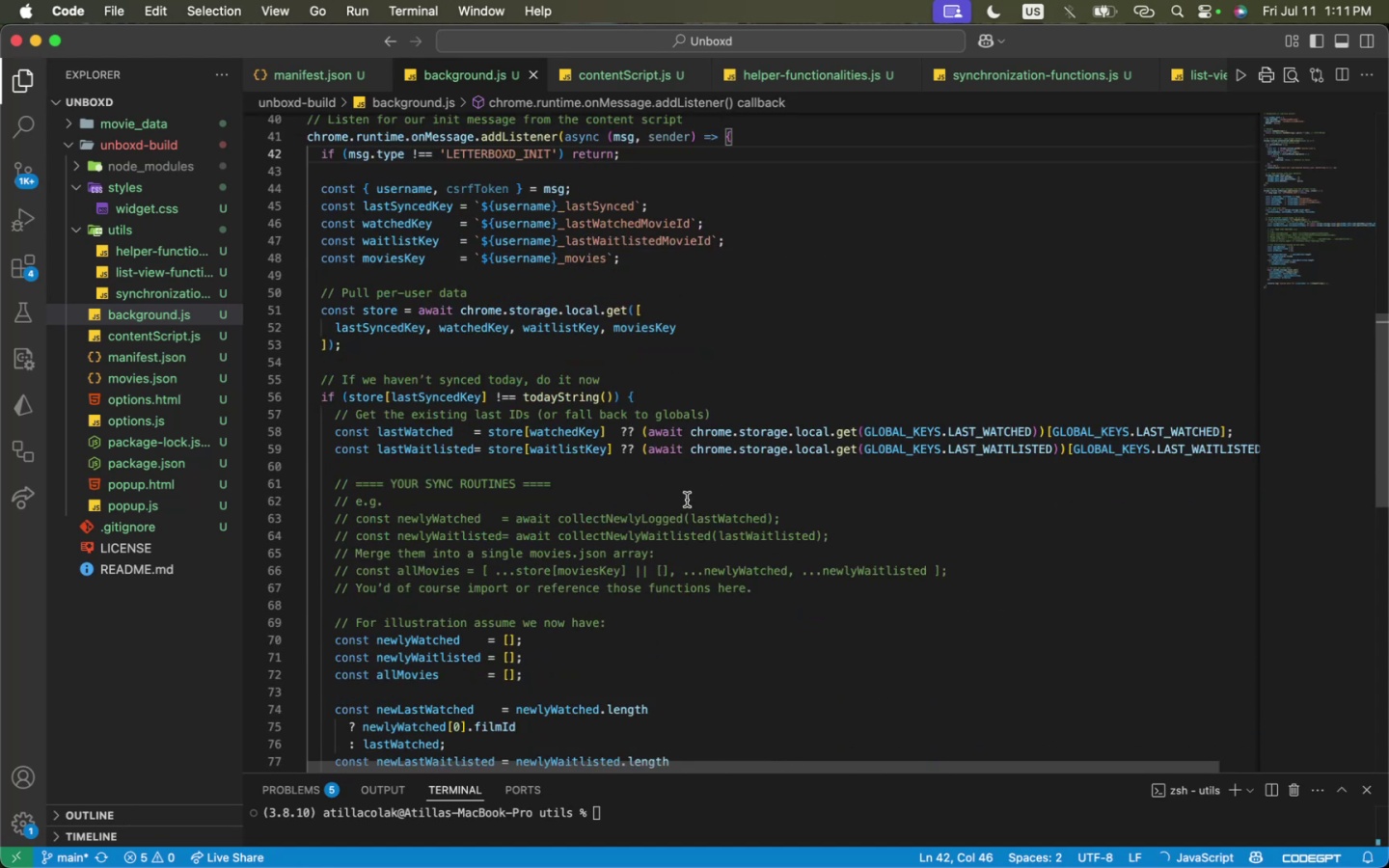 
wait(8.0)
 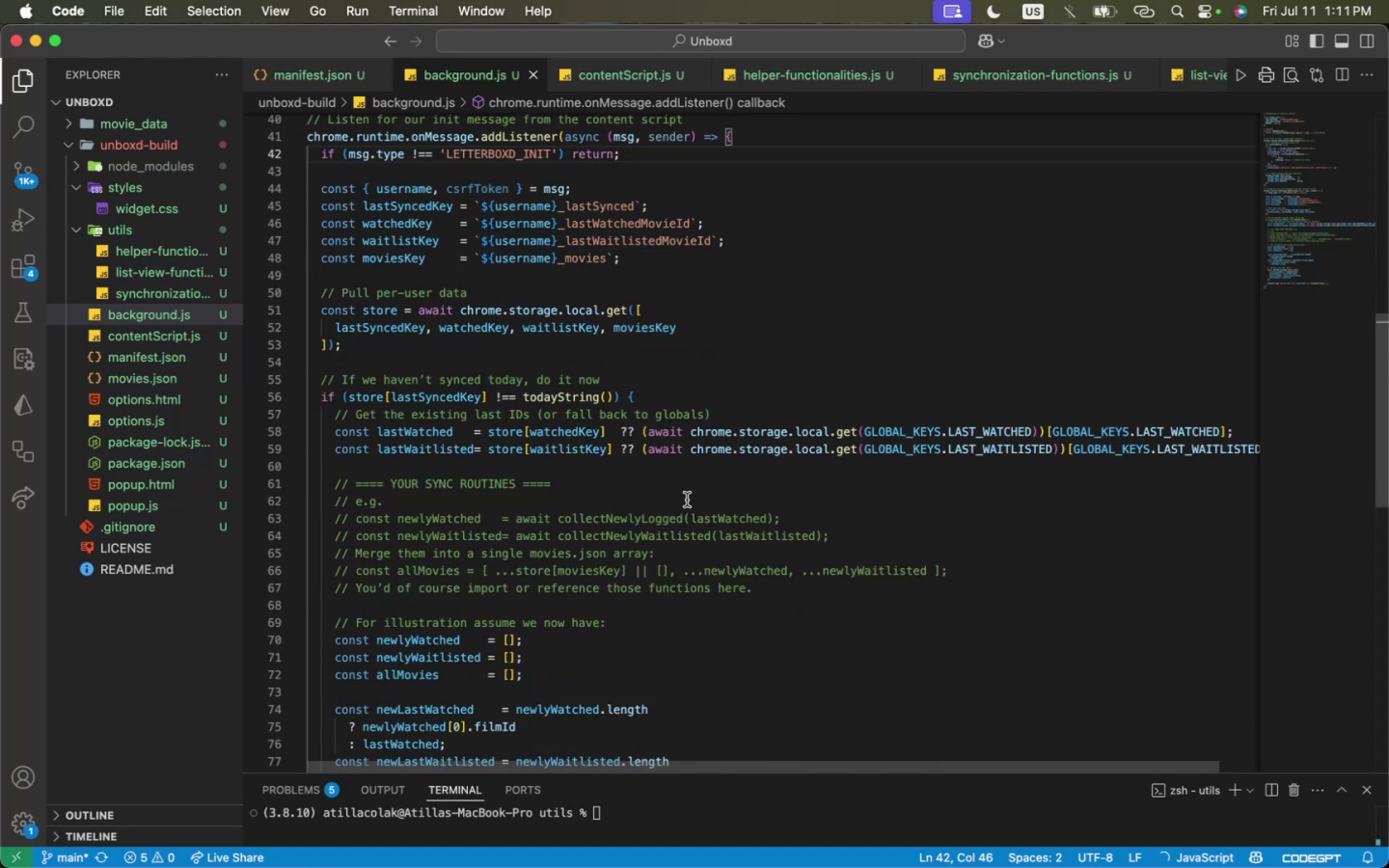 
scroll: coordinate [683, 504], scroll_direction: down, amount: 3.0
 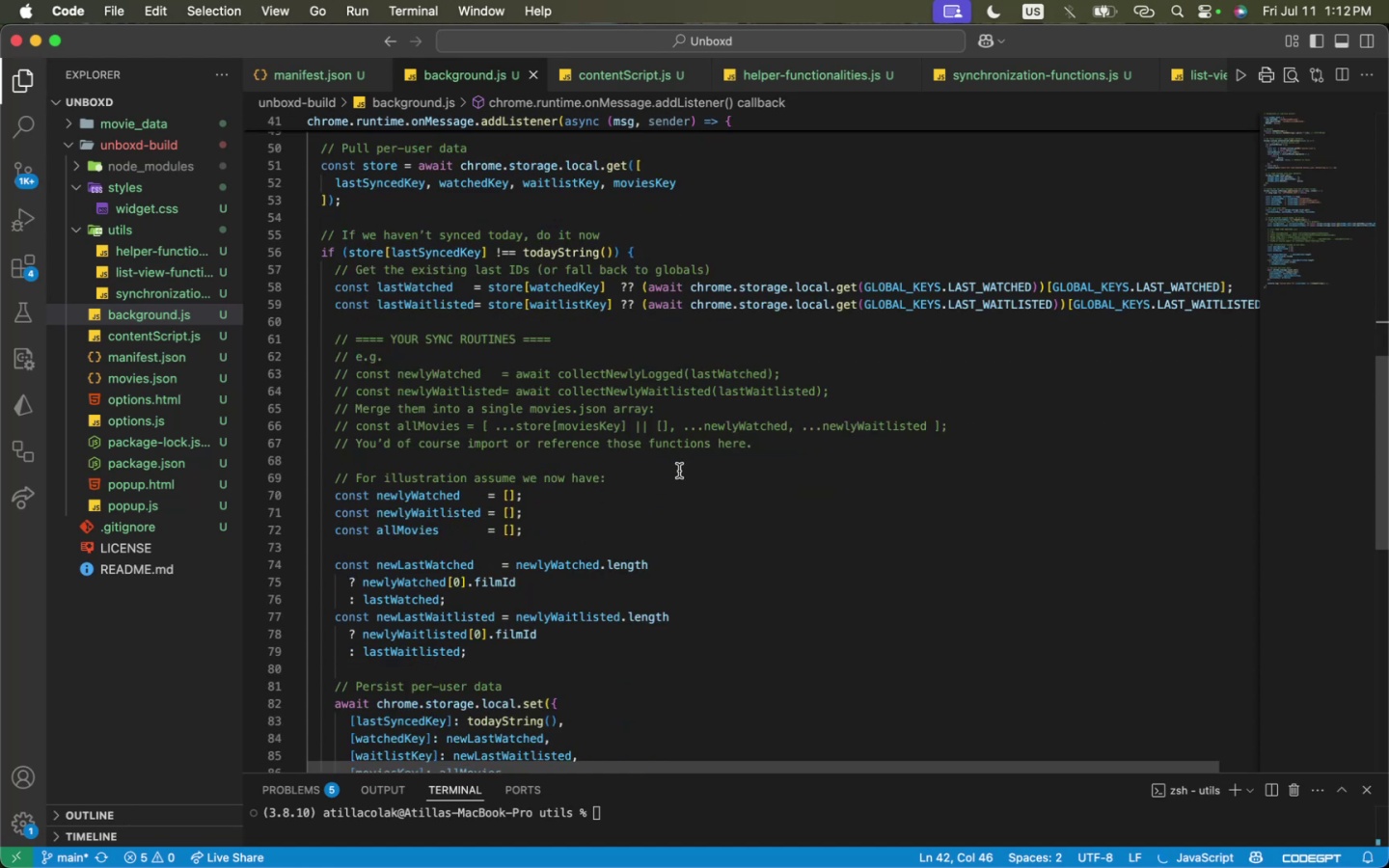 
left_click([675, 475])
 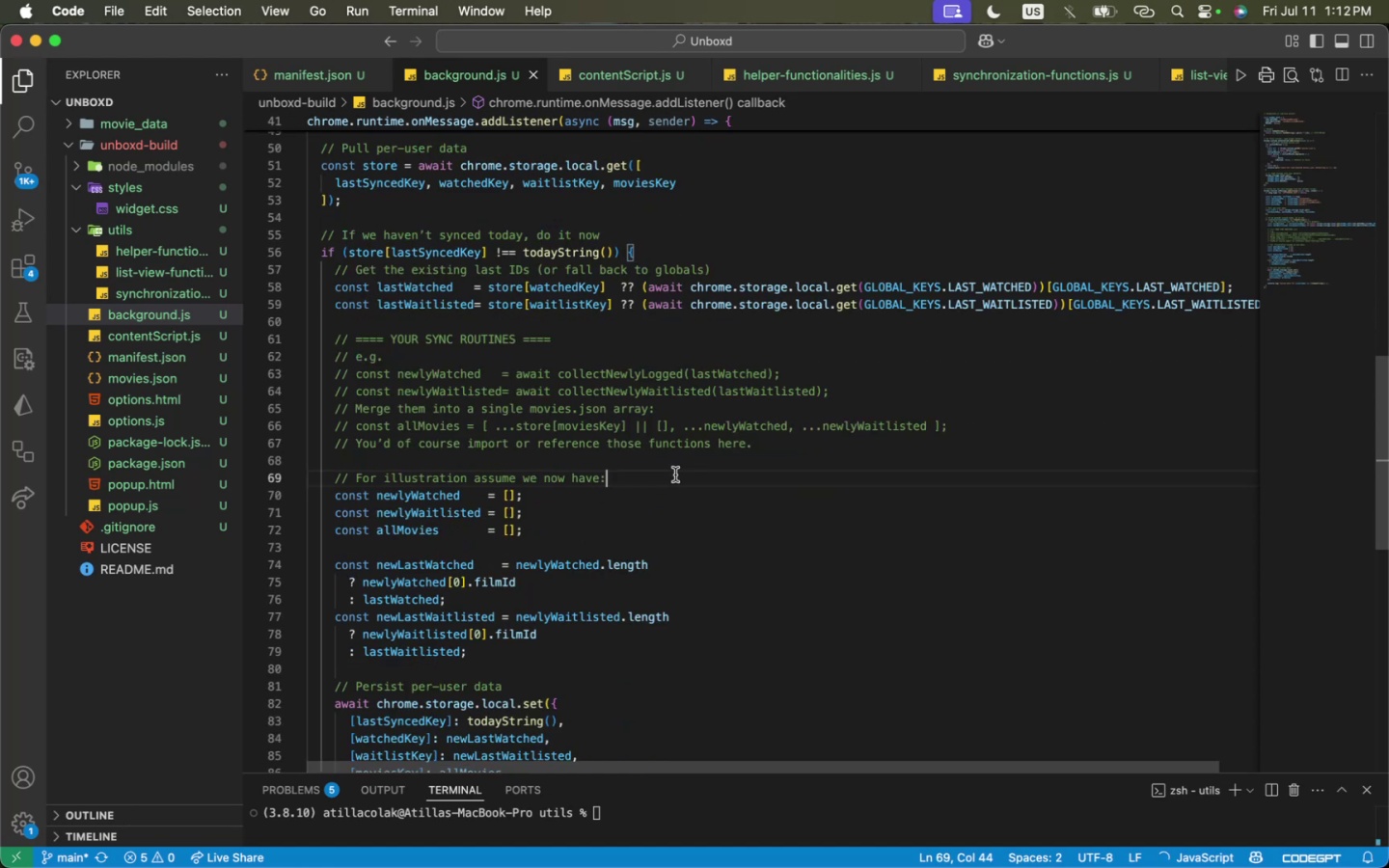 
scroll: coordinate [672, 480], scroll_direction: down, amount: 6.0
 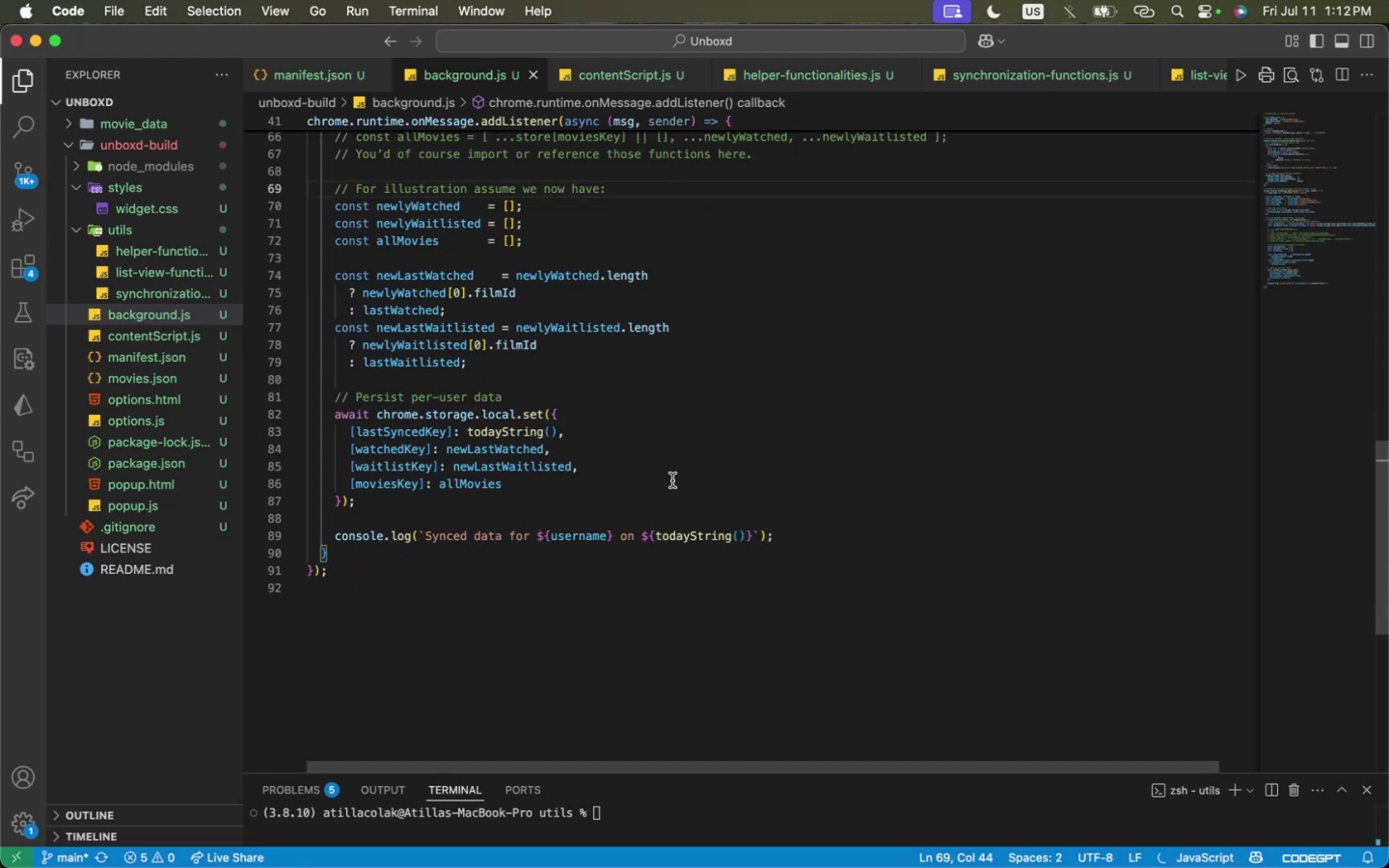 
scroll: coordinate [672, 480], scroll_direction: up, amount: 1.0
 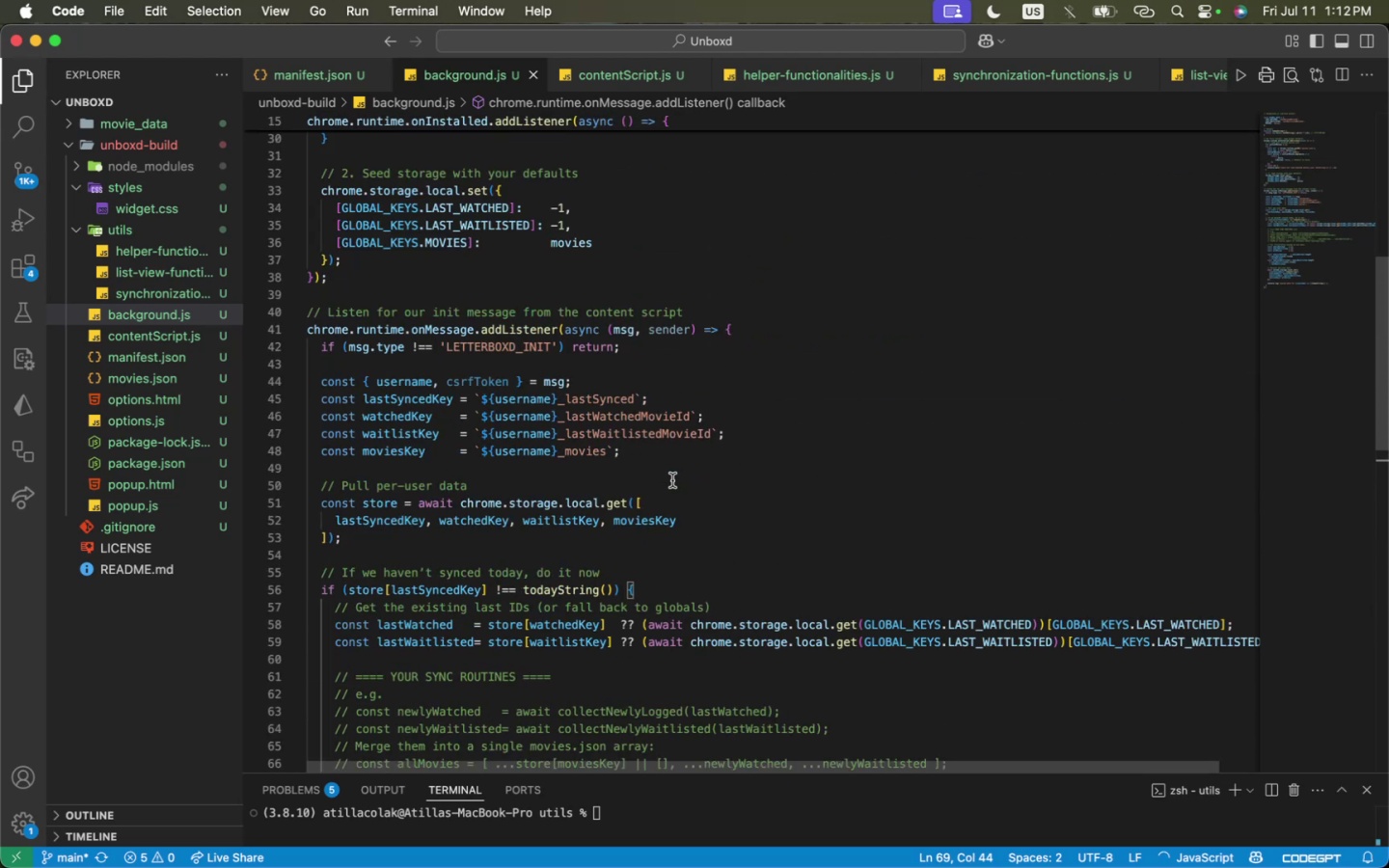 
key(Alt+OptionLeft)
 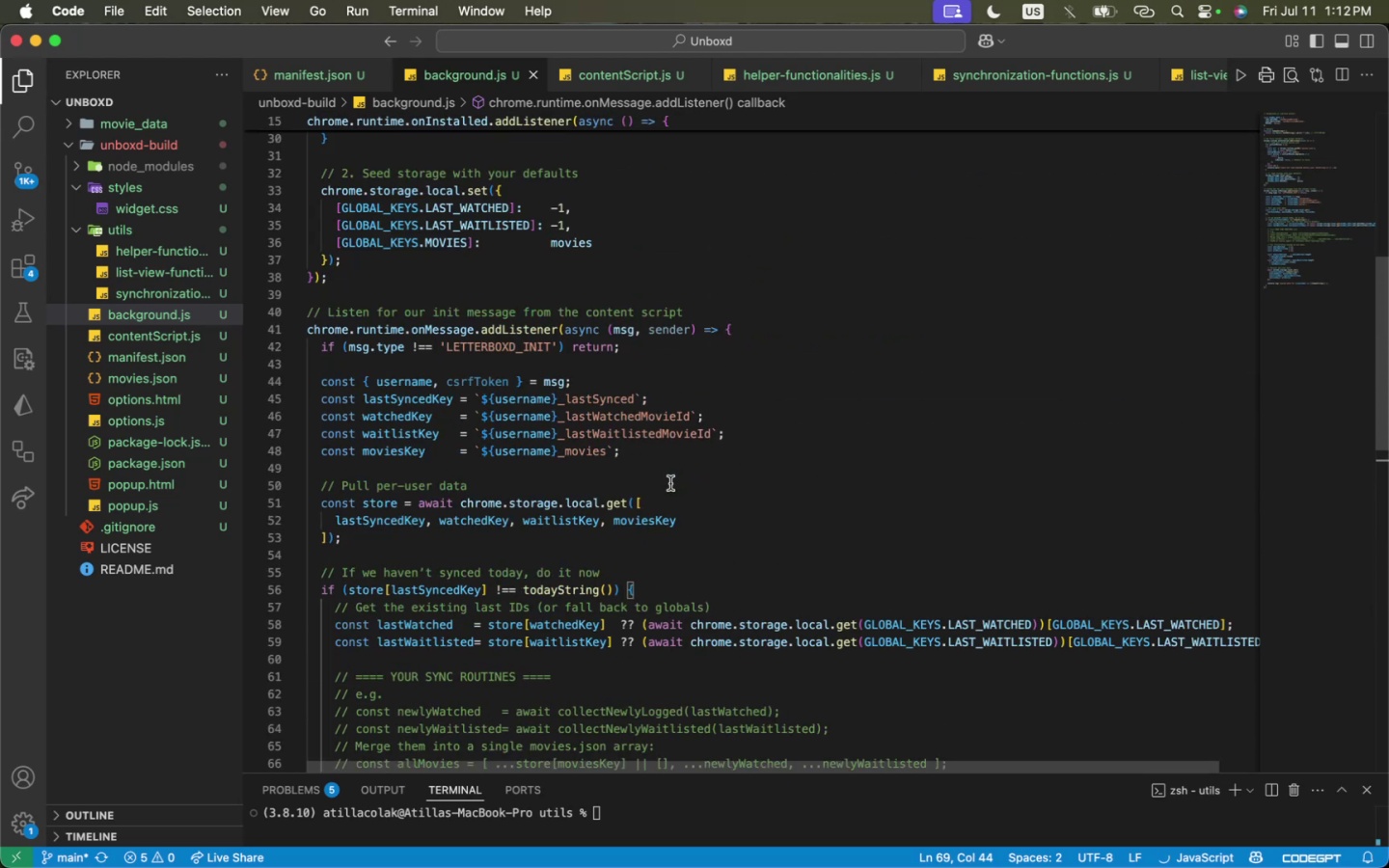 
key(Alt+Tab)
 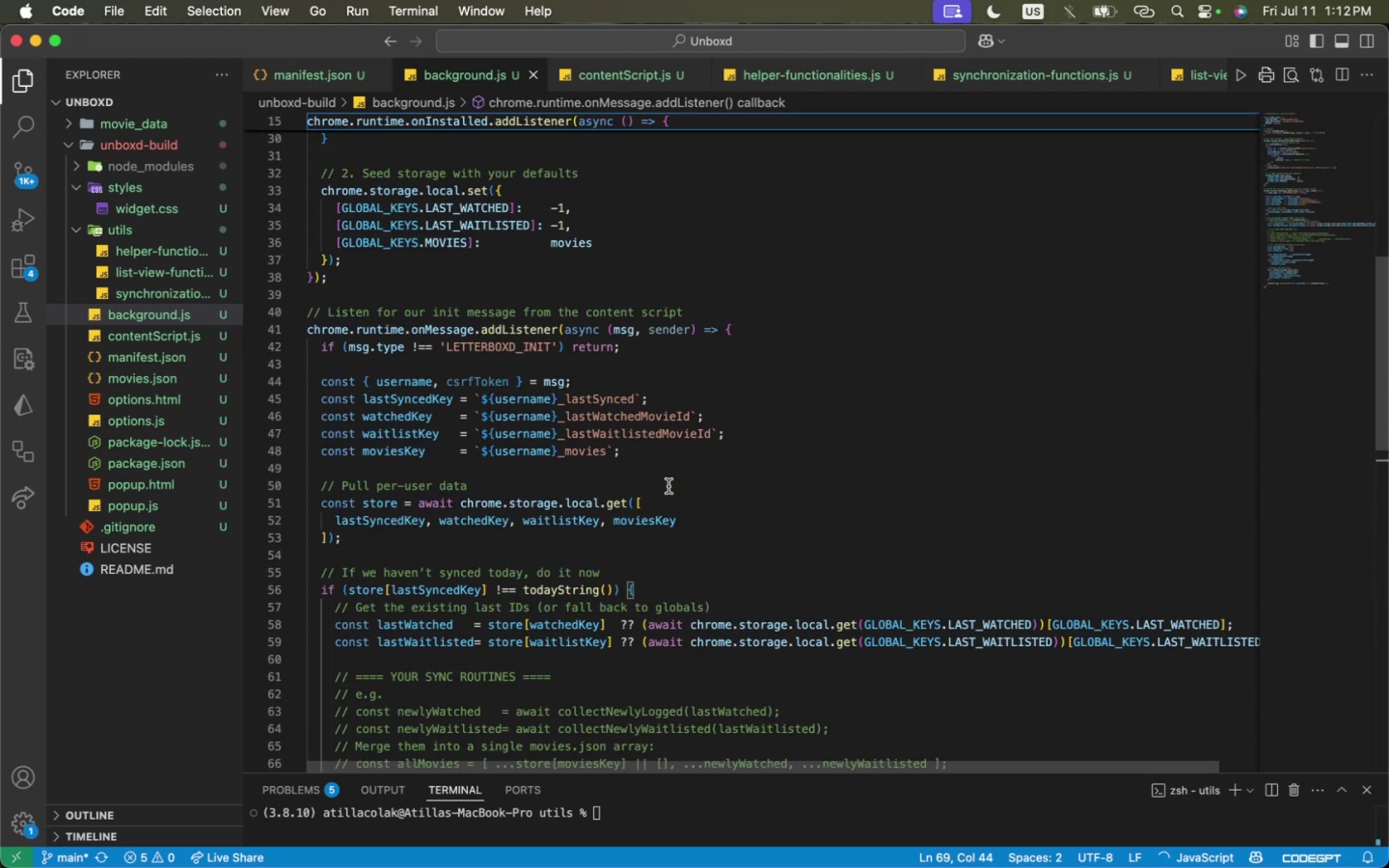 
left_click([672, 478])
 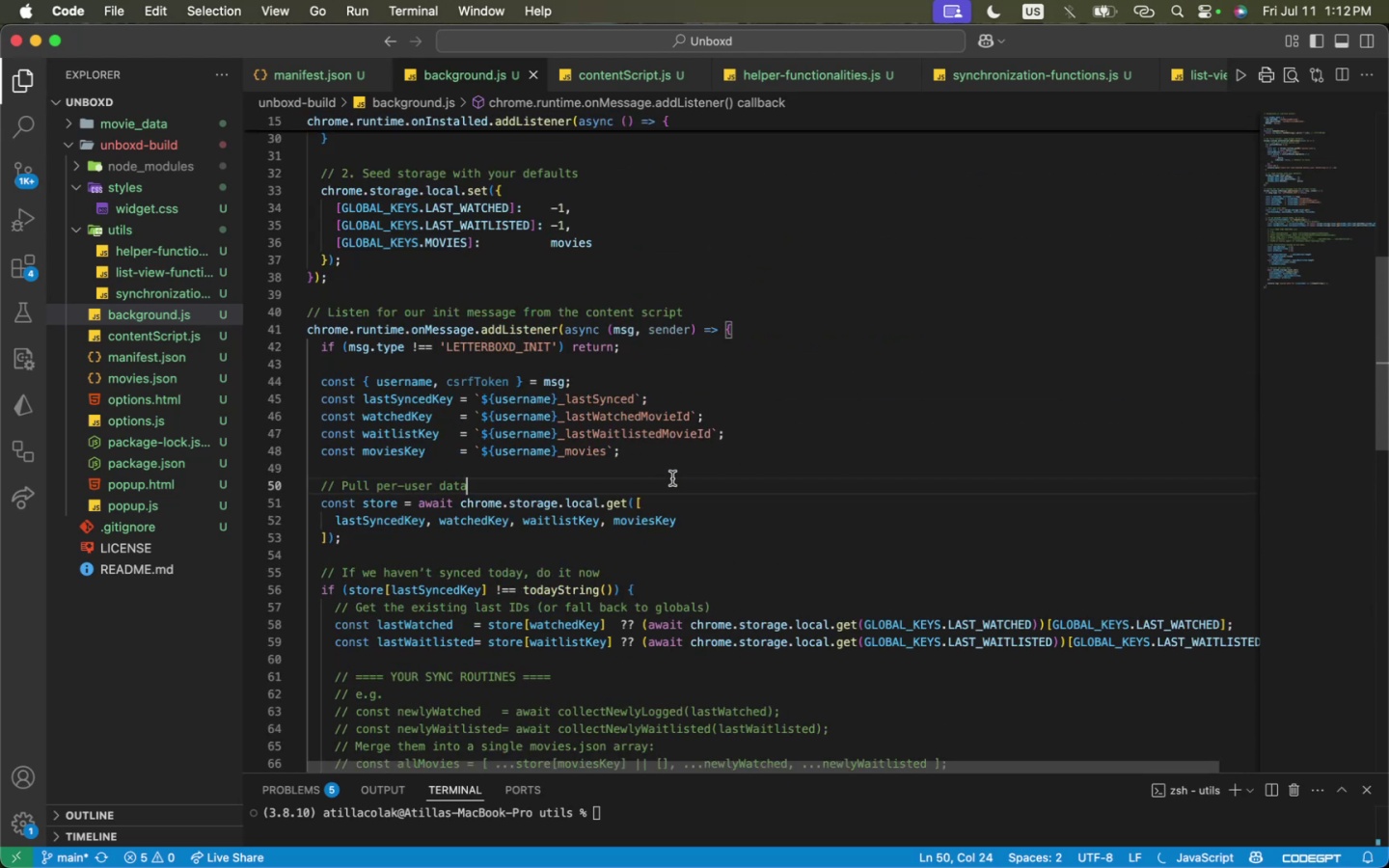 
key(Meta+CommandLeft)
 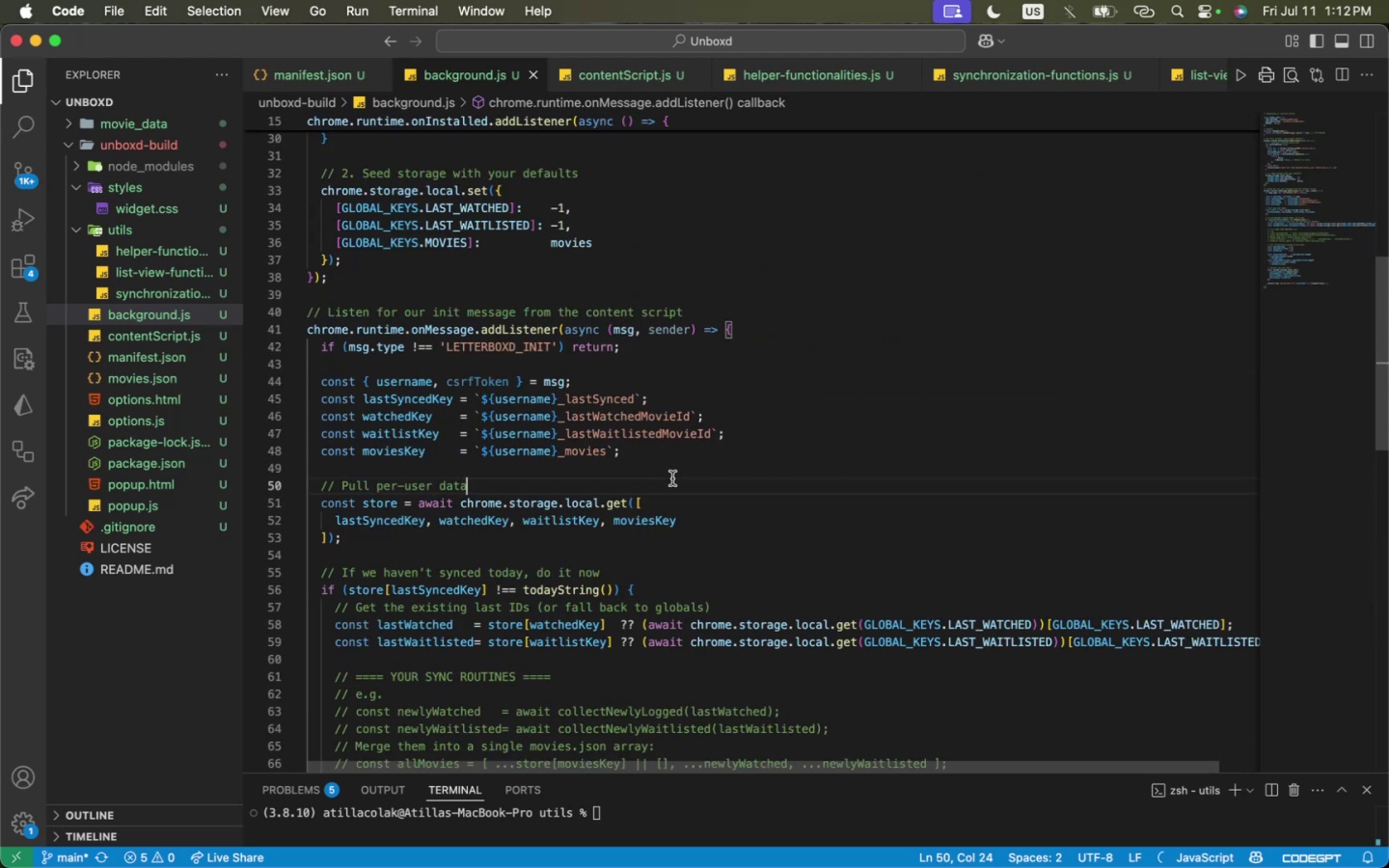 
key(Meta+Tab)
 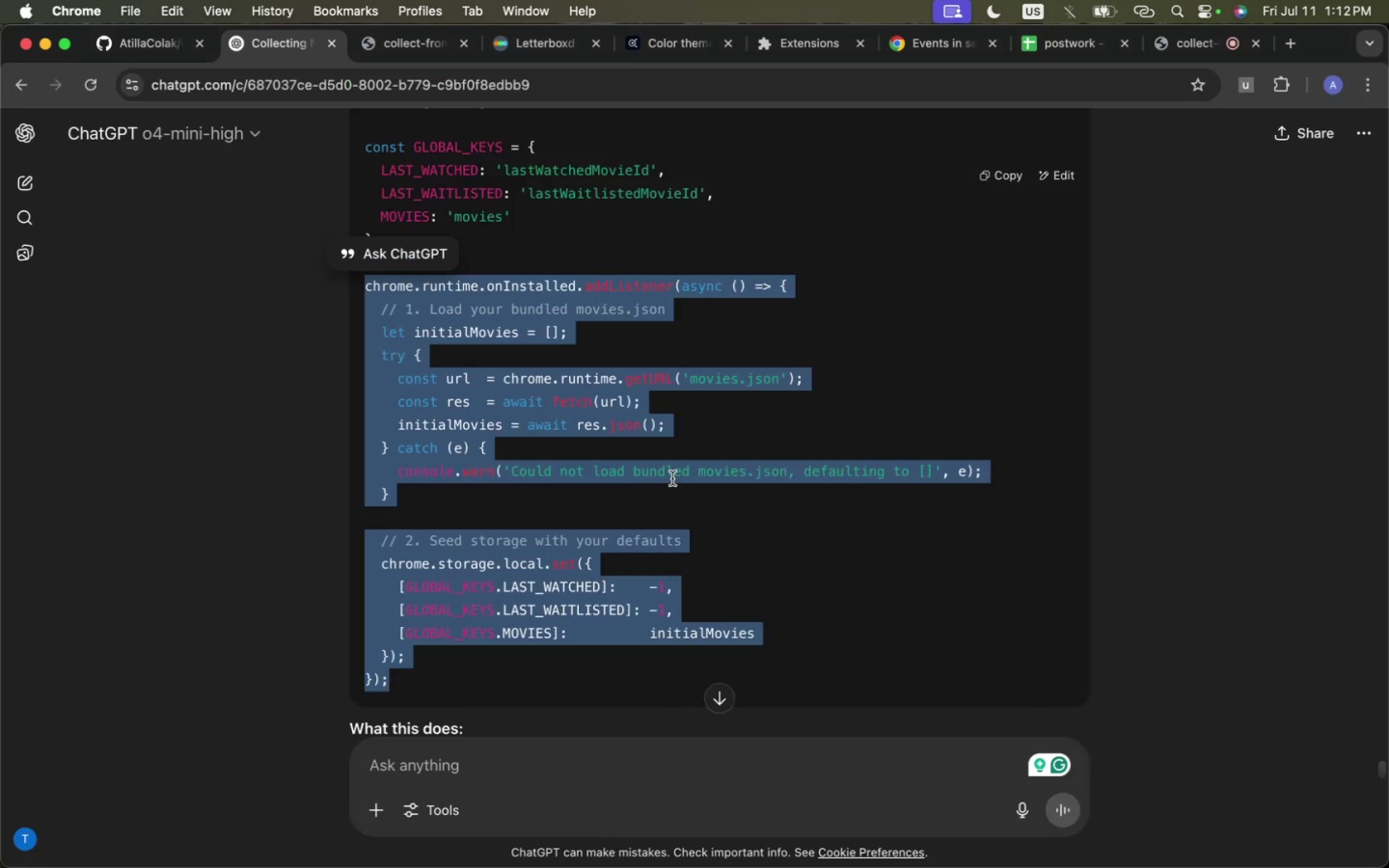 
left_click([672, 478])
 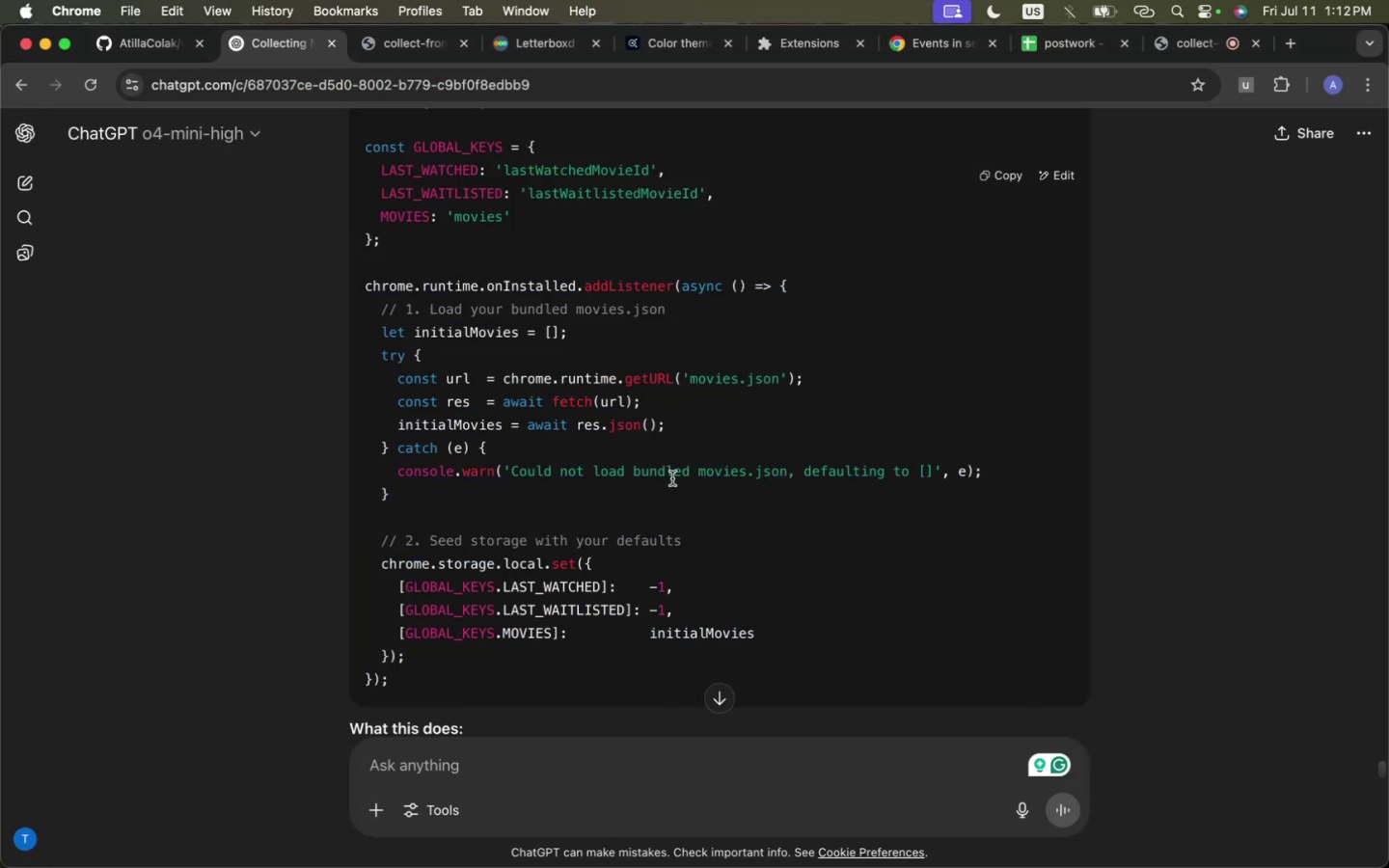 
scroll: coordinate [672, 478], scroll_direction: down, amount: 5.0
 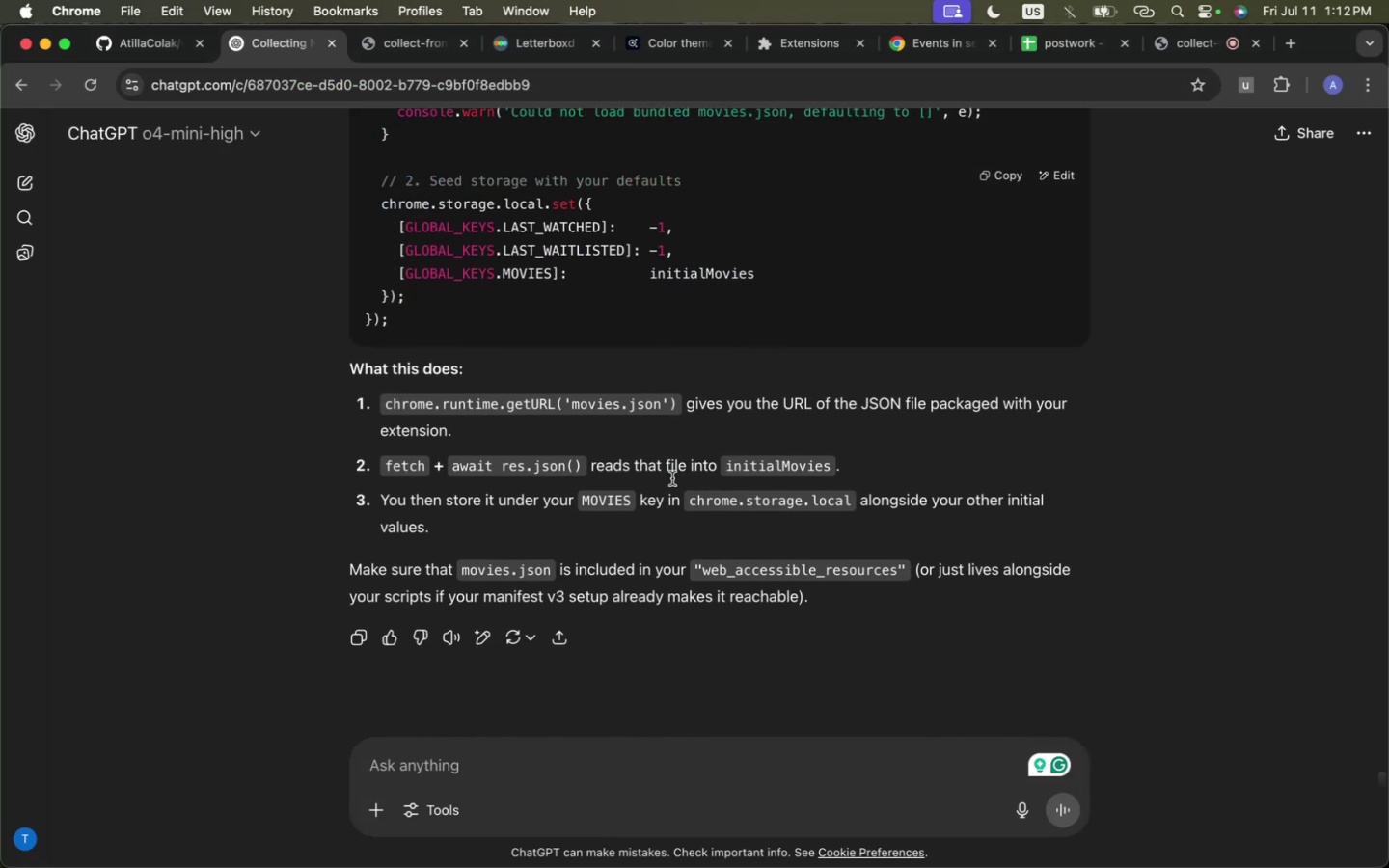 
scroll: coordinate [671, 480], scroll_direction: up, amount: 42.0
 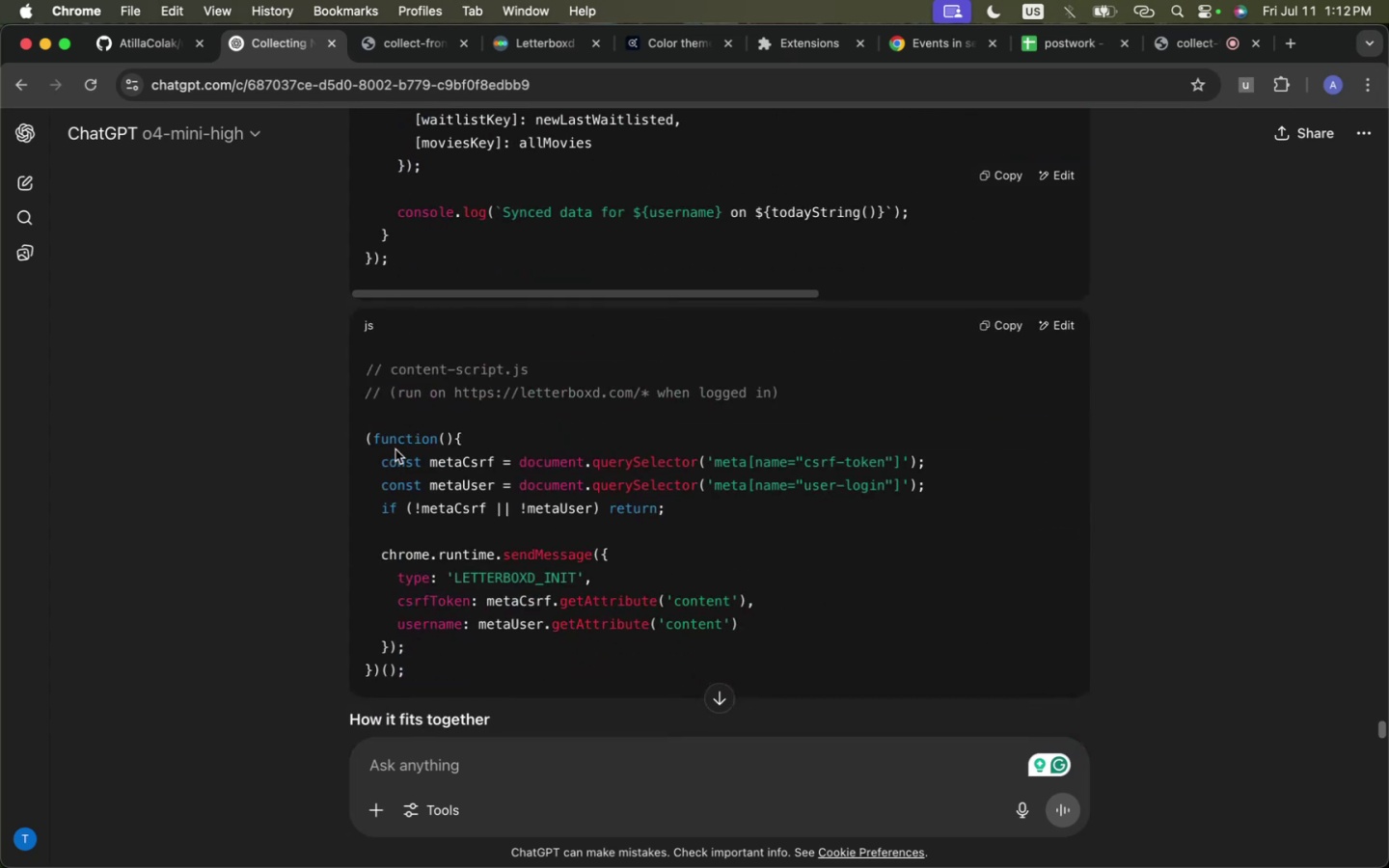 
double_click([399, 433])
 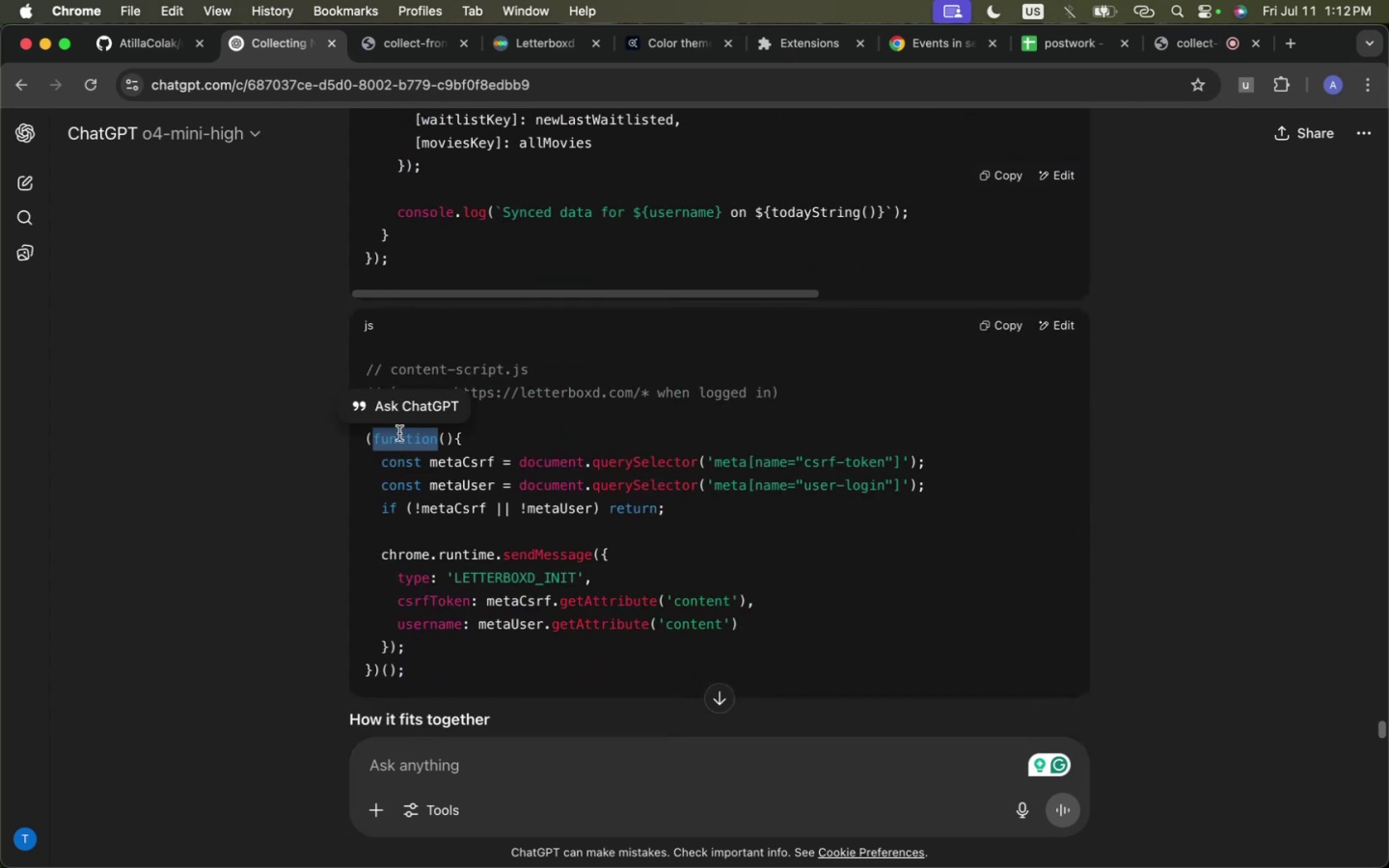 
left_click_drag(start_coordinate=[399, 433], to_coordinate=[466, 668])
 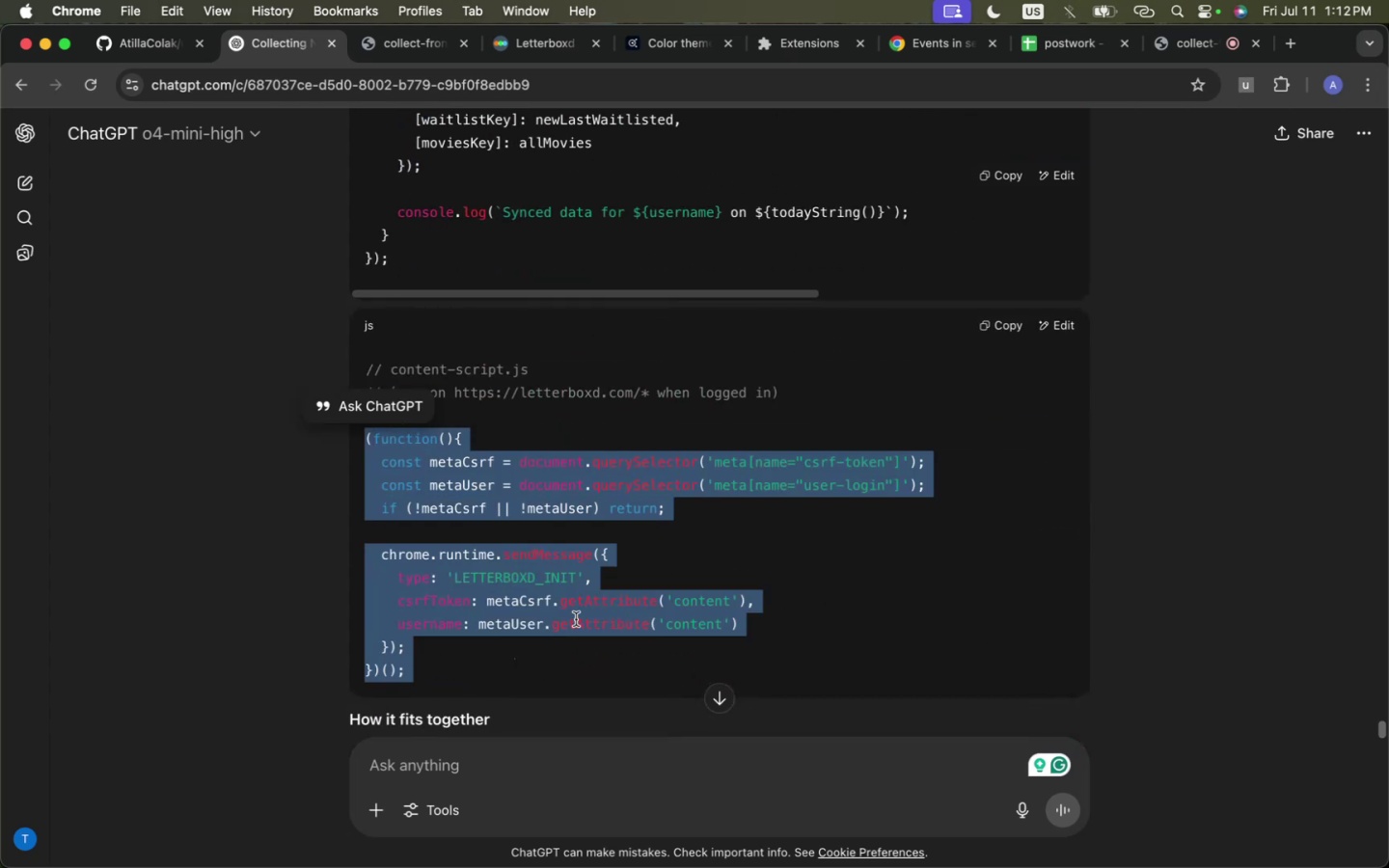 
key(Meta+C)
 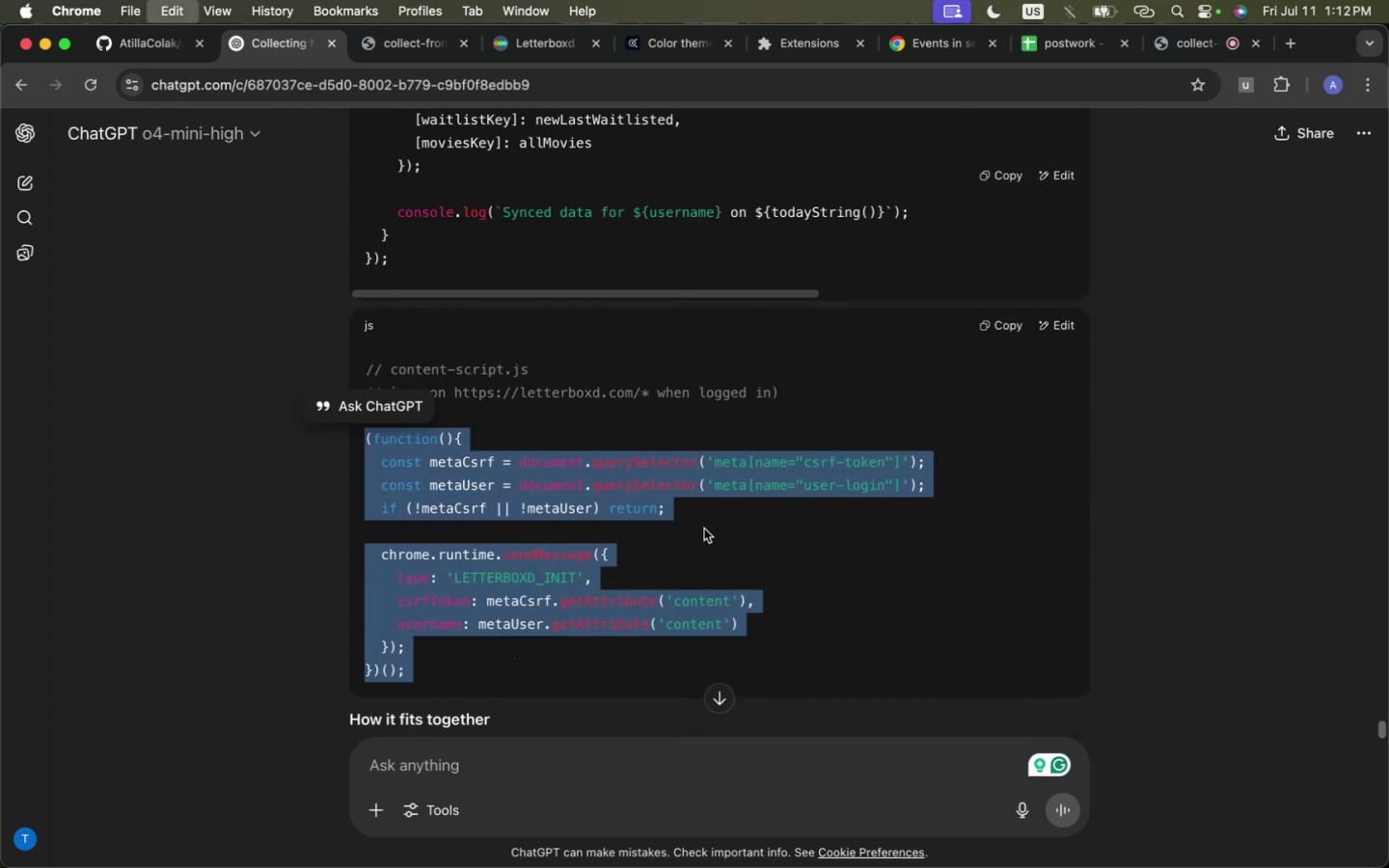 
key(Meta+C)
 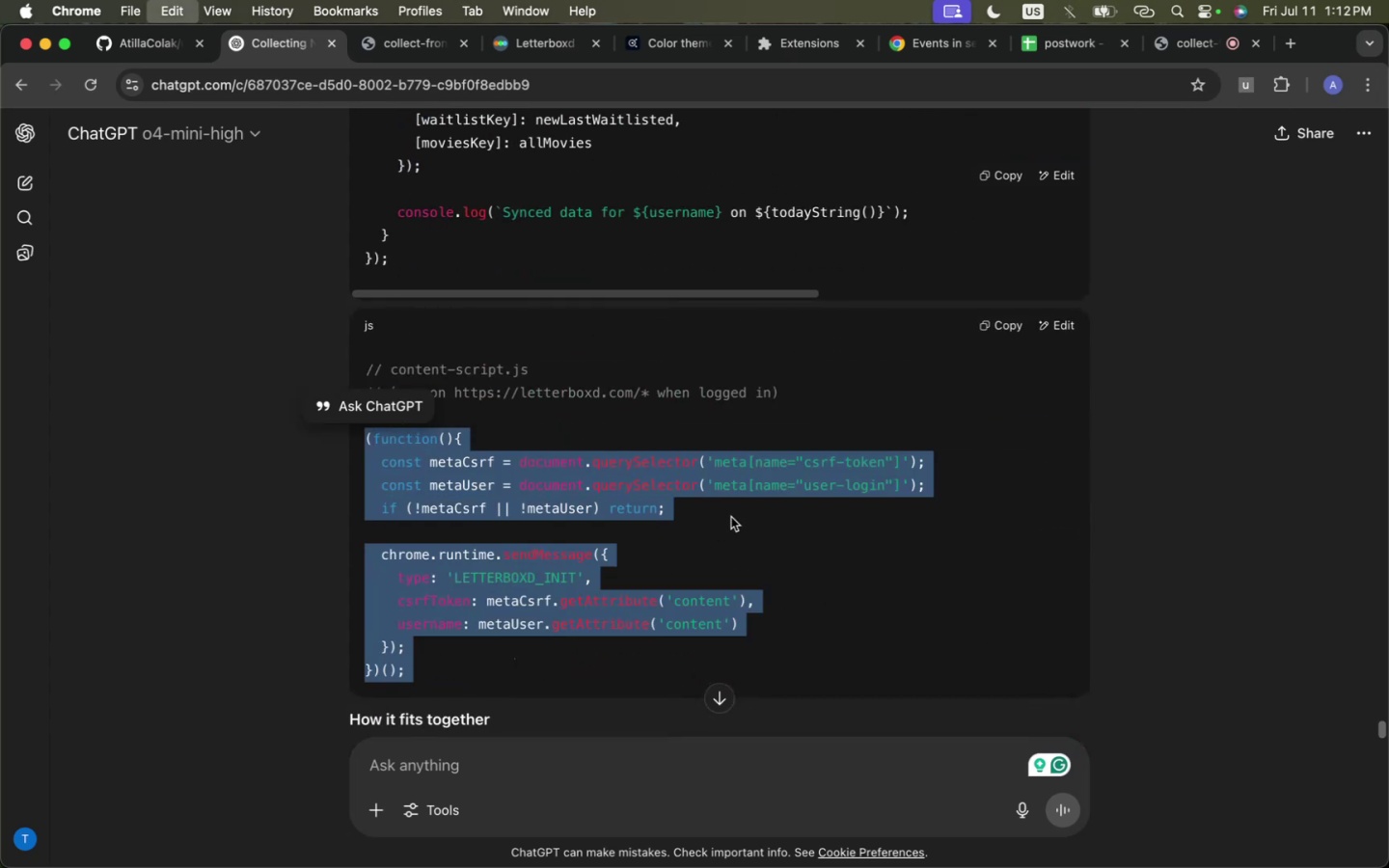 
key(Meta+C)
 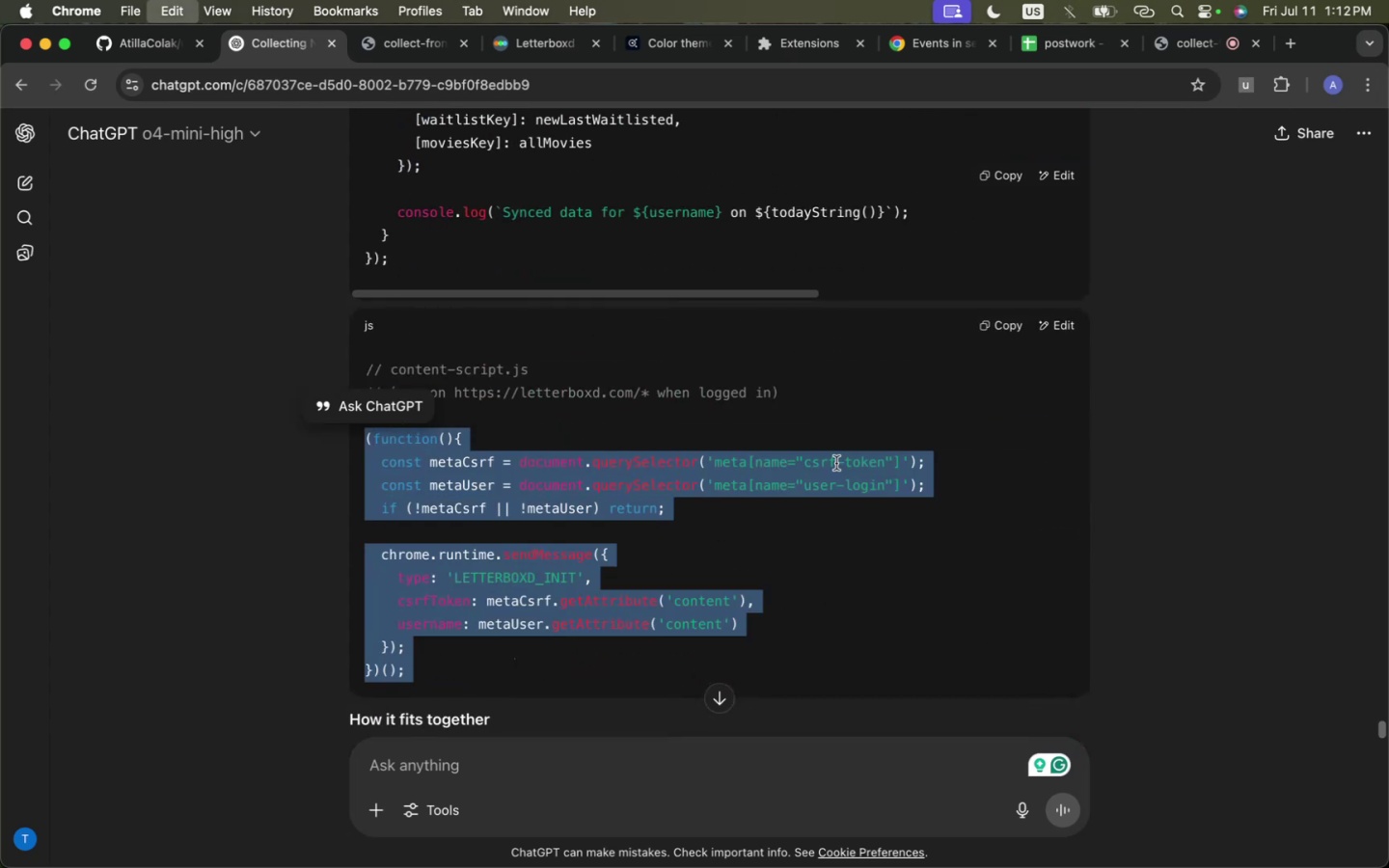 
key(Meta+C)
 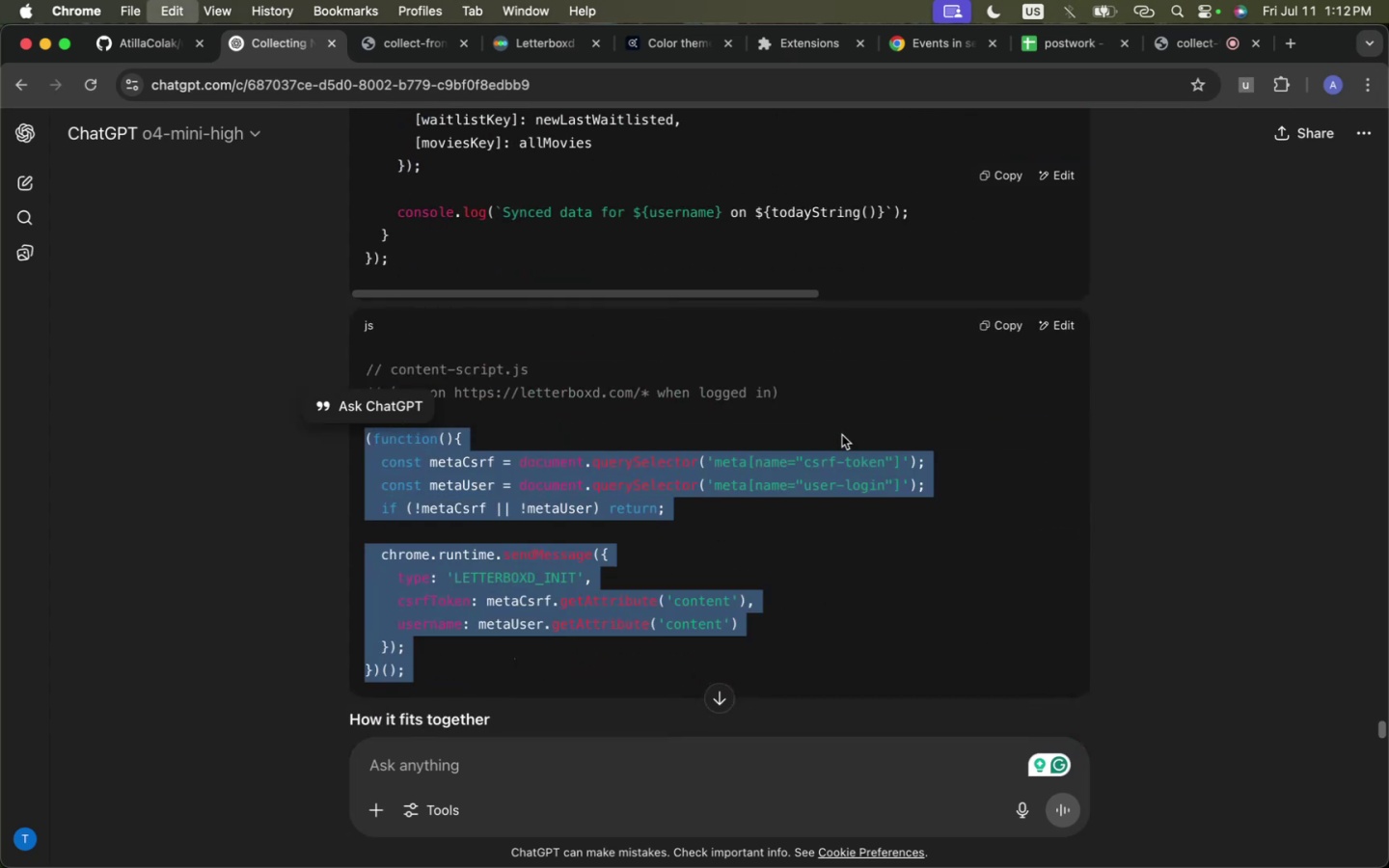 
key(Meta+C)
 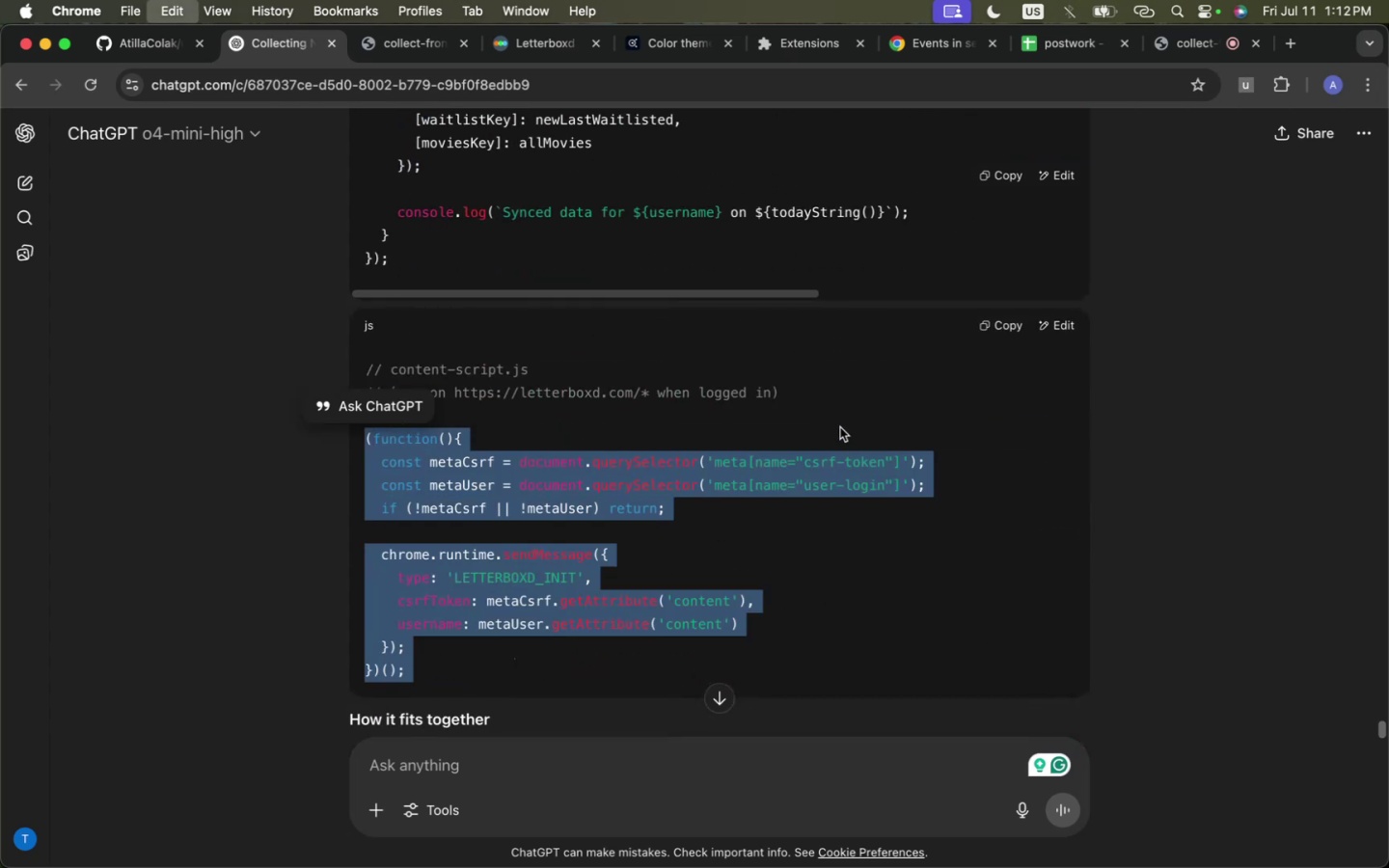 
left_click([840, 427])
 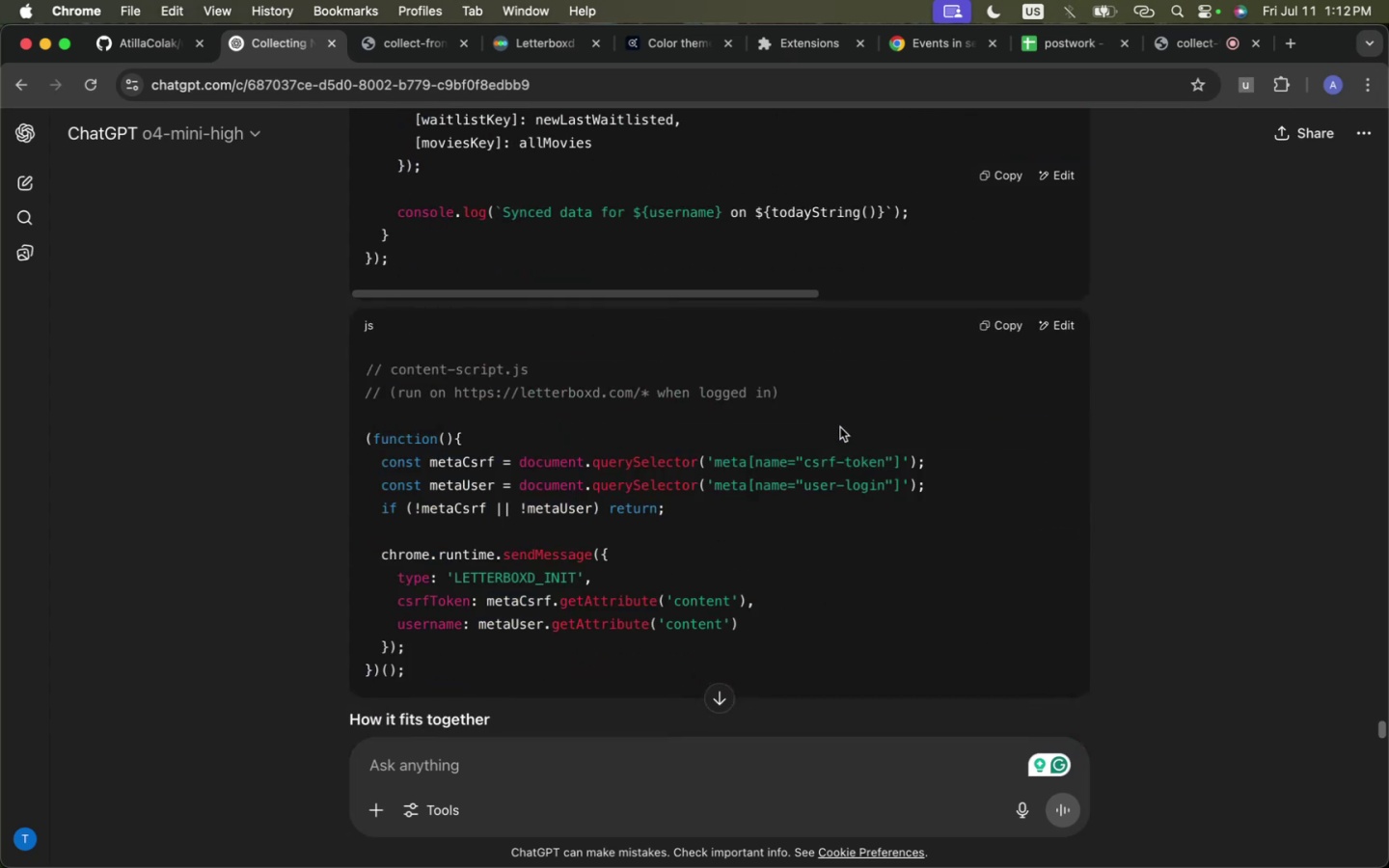 
key(Meta+CommandLeft)
 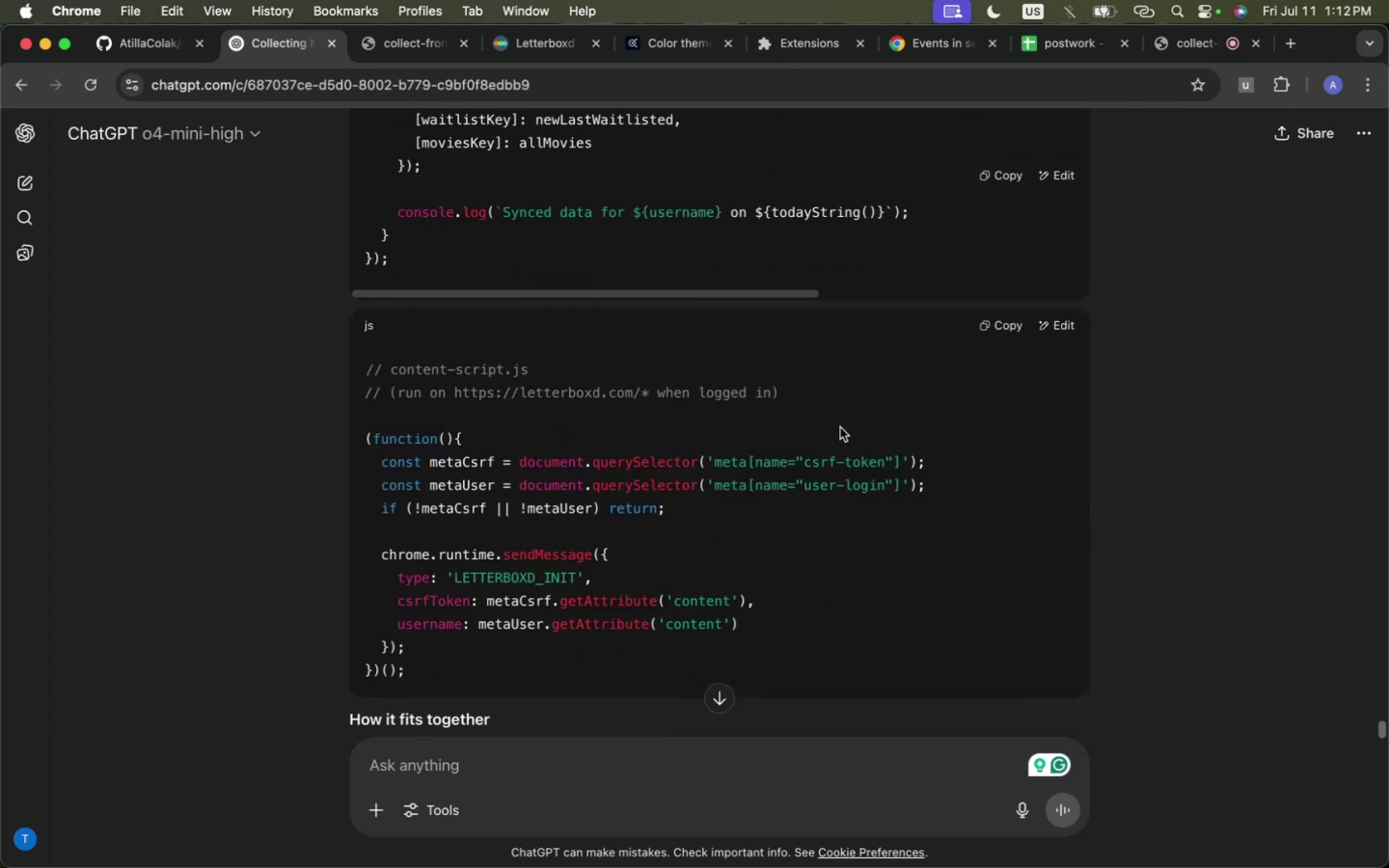 
key(Meta+Tab)
 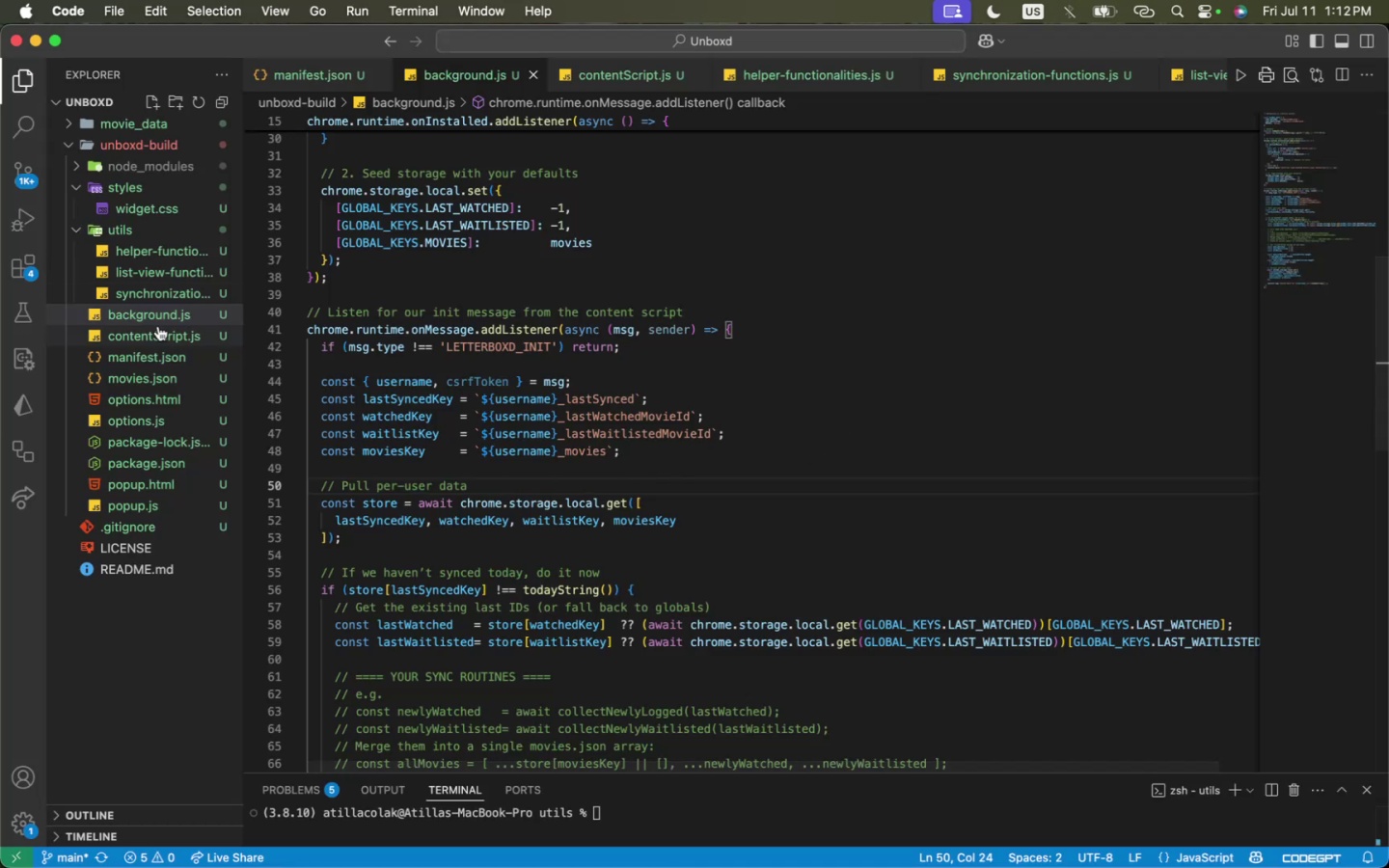 
left_click([162, 339])
 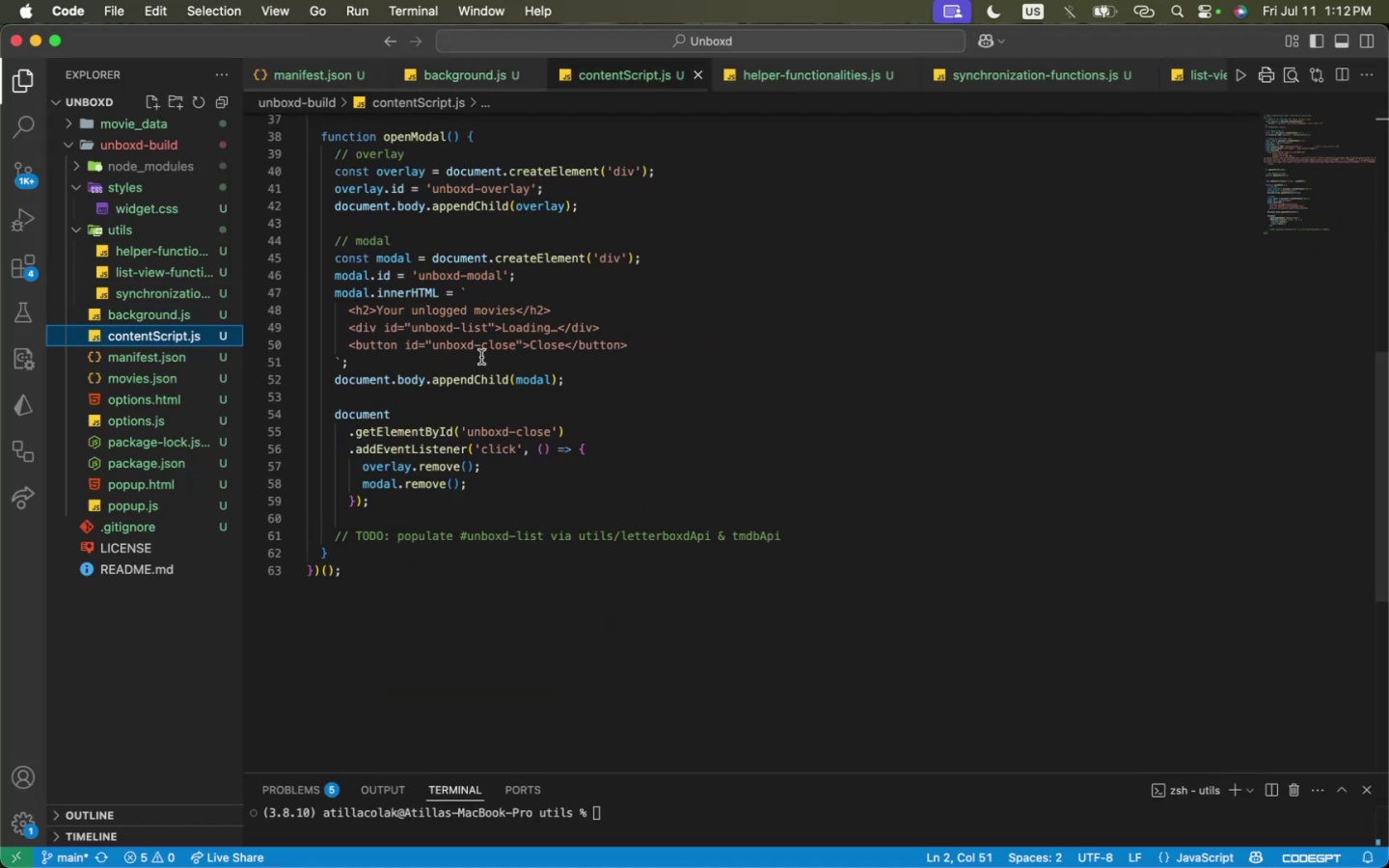 
scroll: coordinate [525, 387], scroll_direction: up, amount: 77.0
 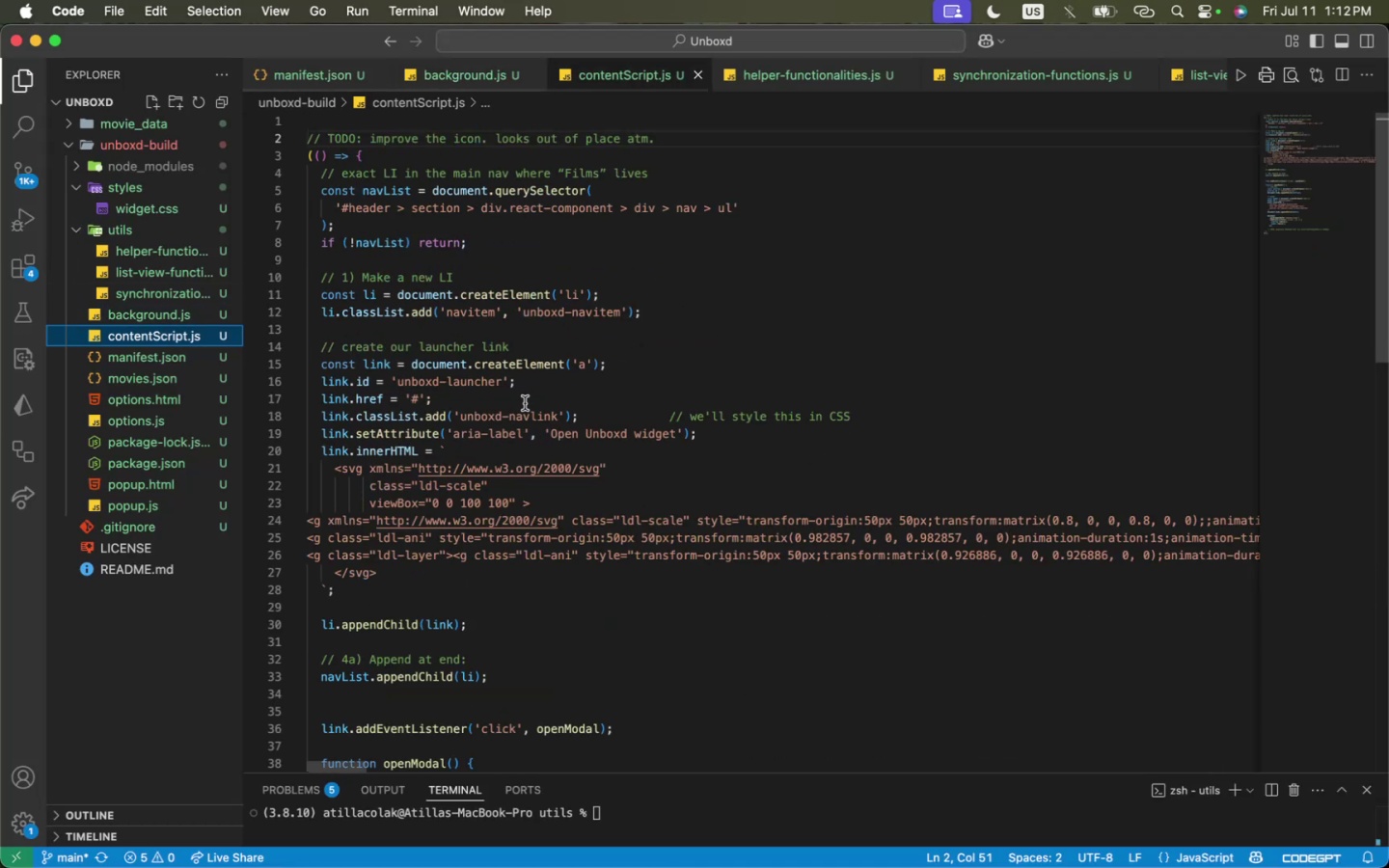 
left_click([525, 403])
 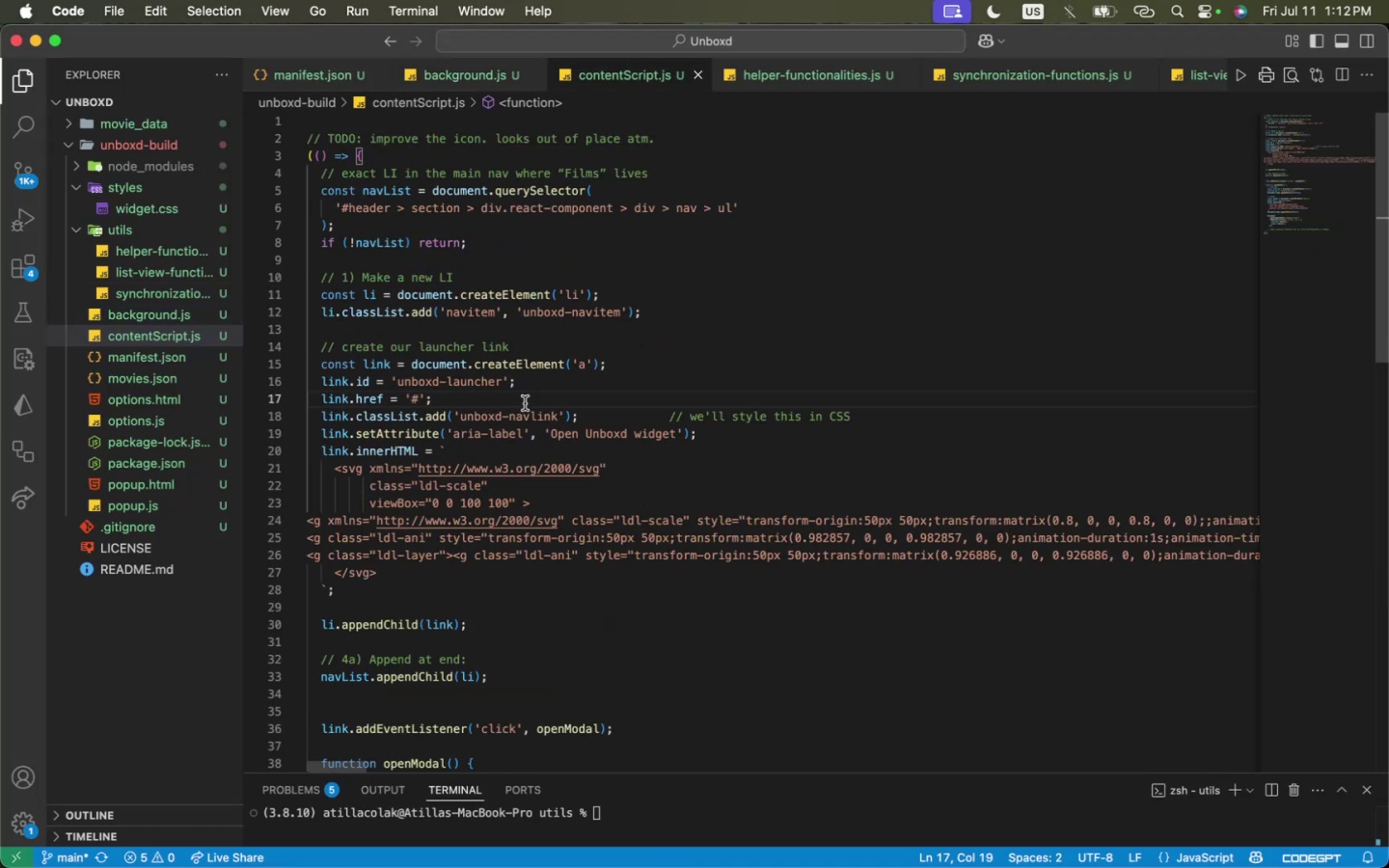 
scroll: coordinate [526, 406], scroll_direction: down, amount: 27.0
 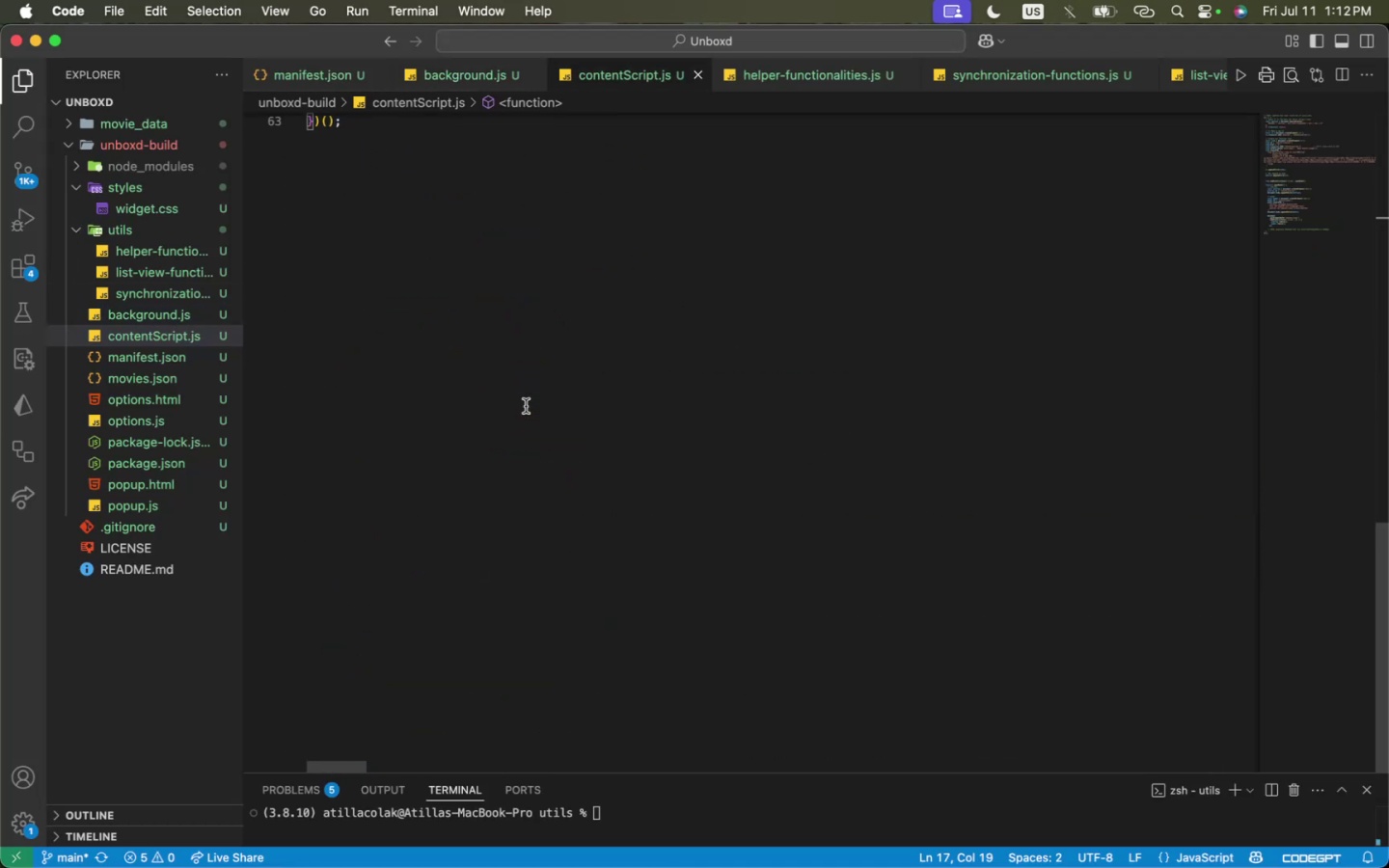 
left_click([526, 406])
 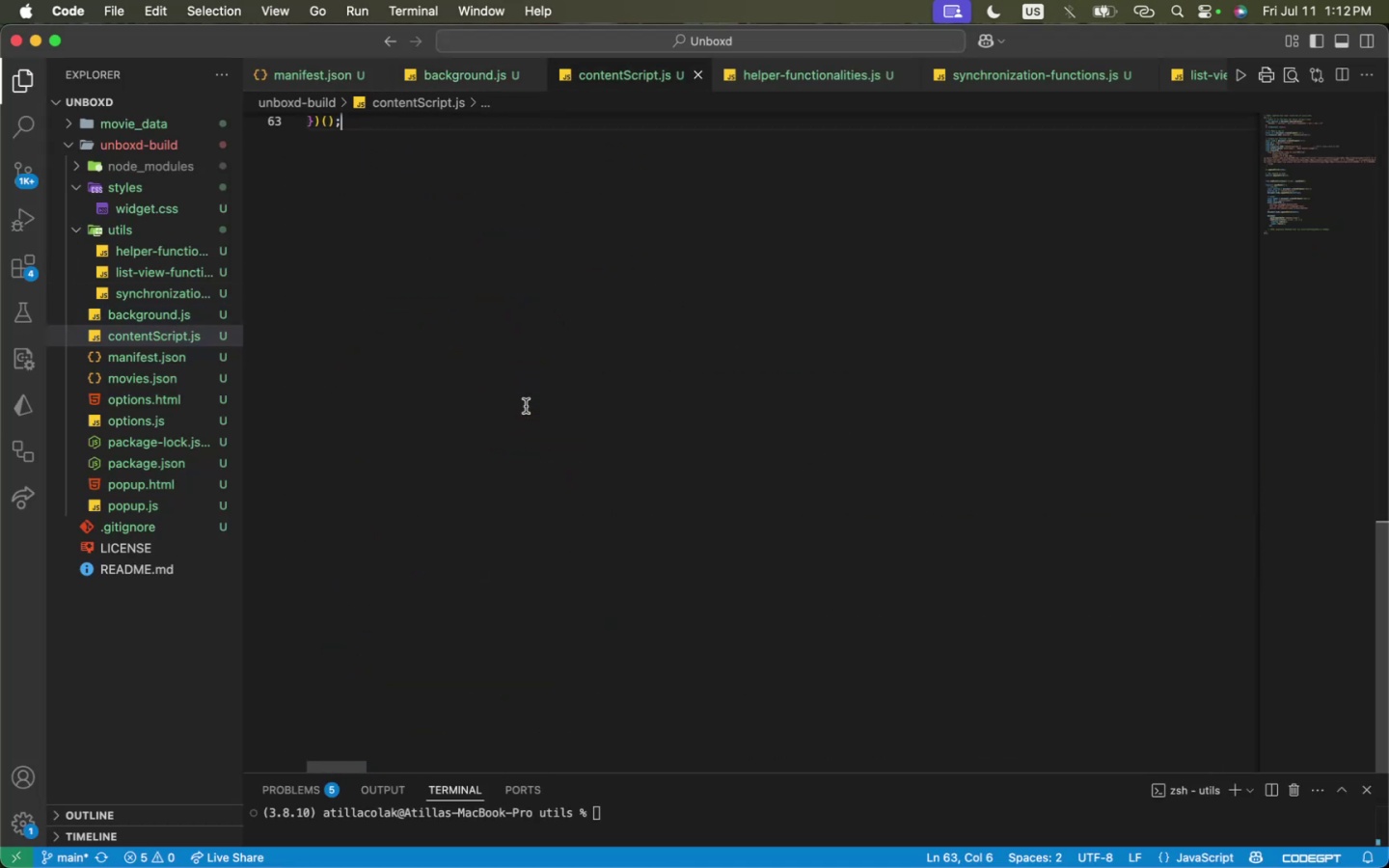 
key(Enter)
 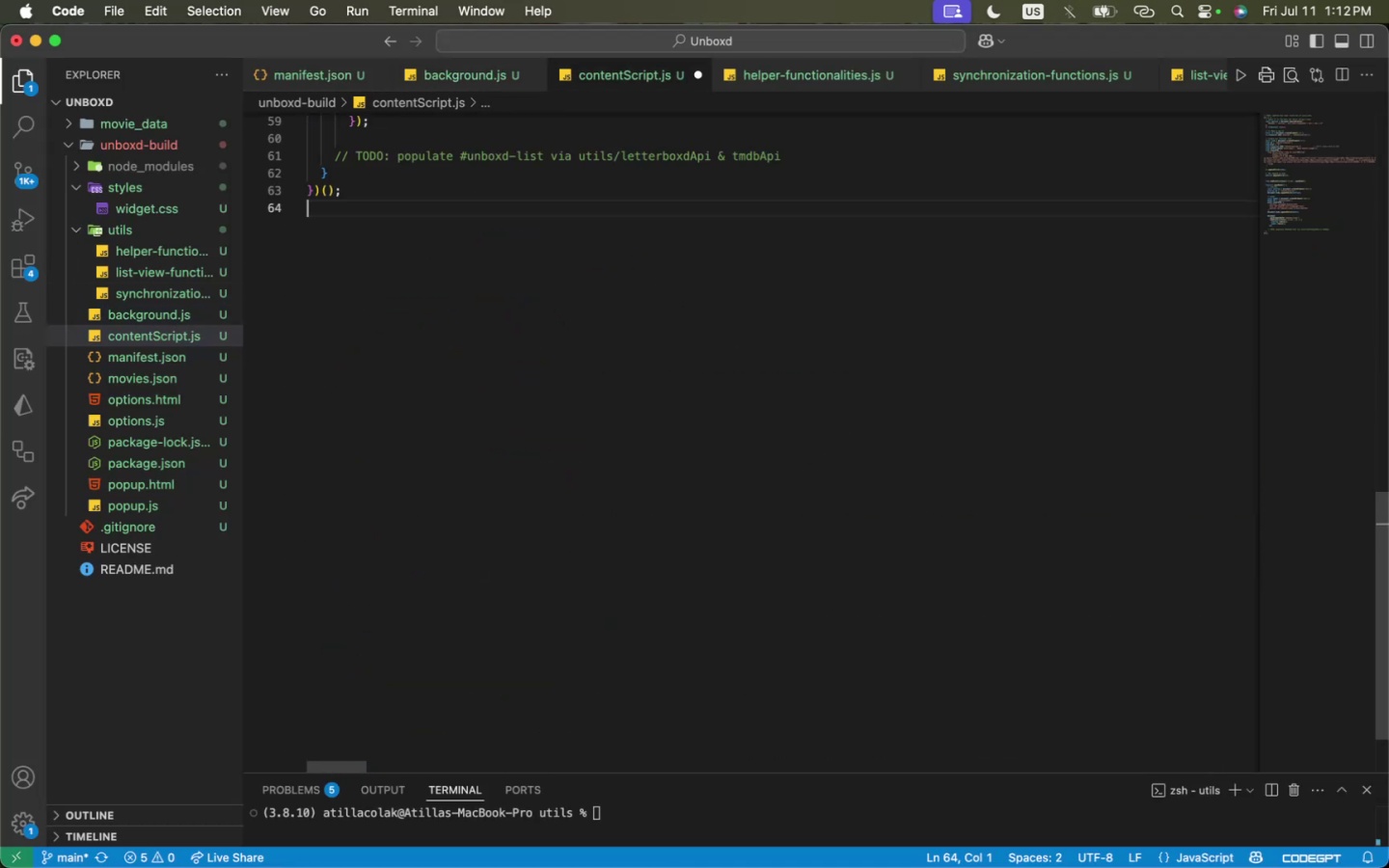 
key(Enter)
 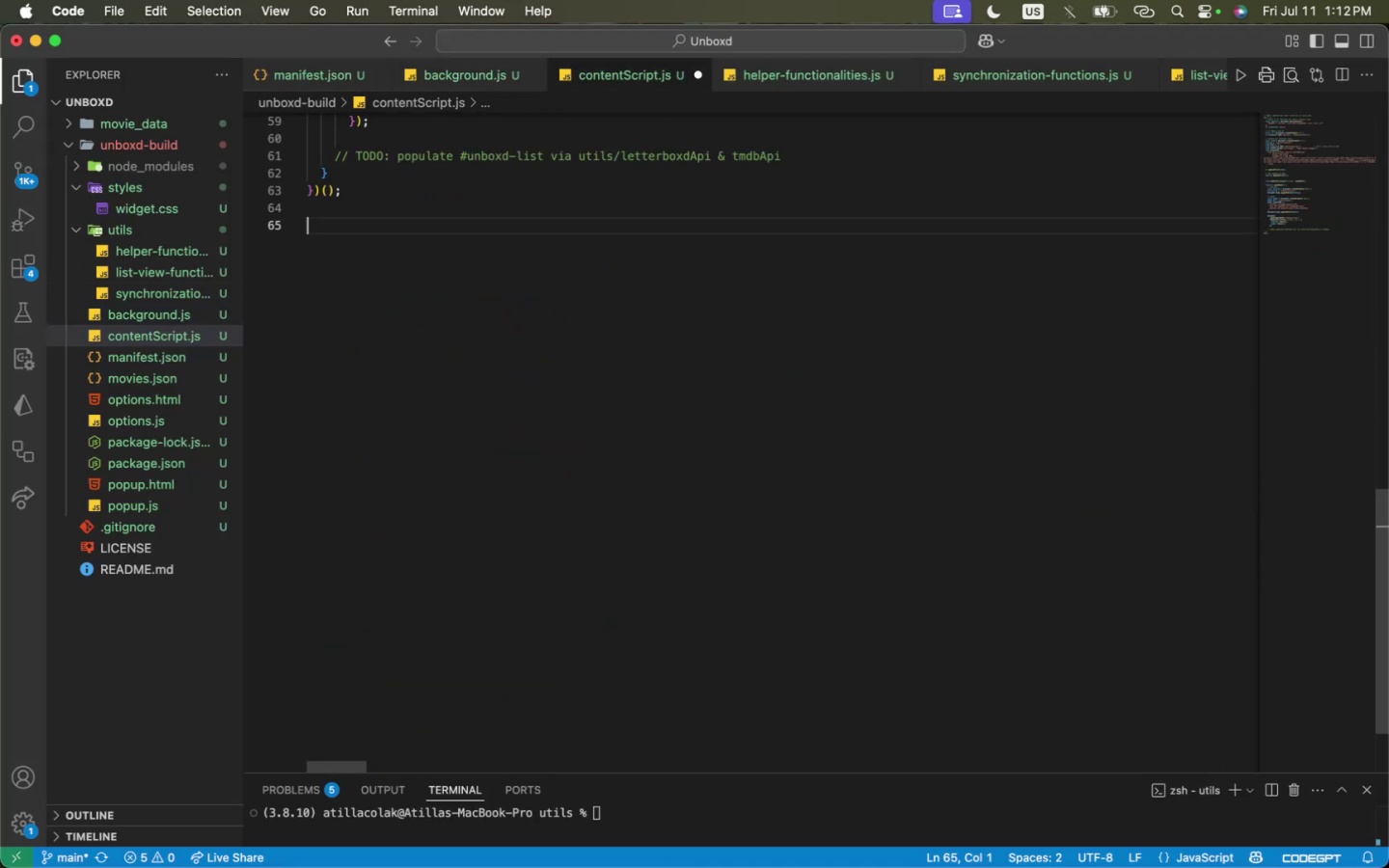 
key(Meta+CommandLeft)
 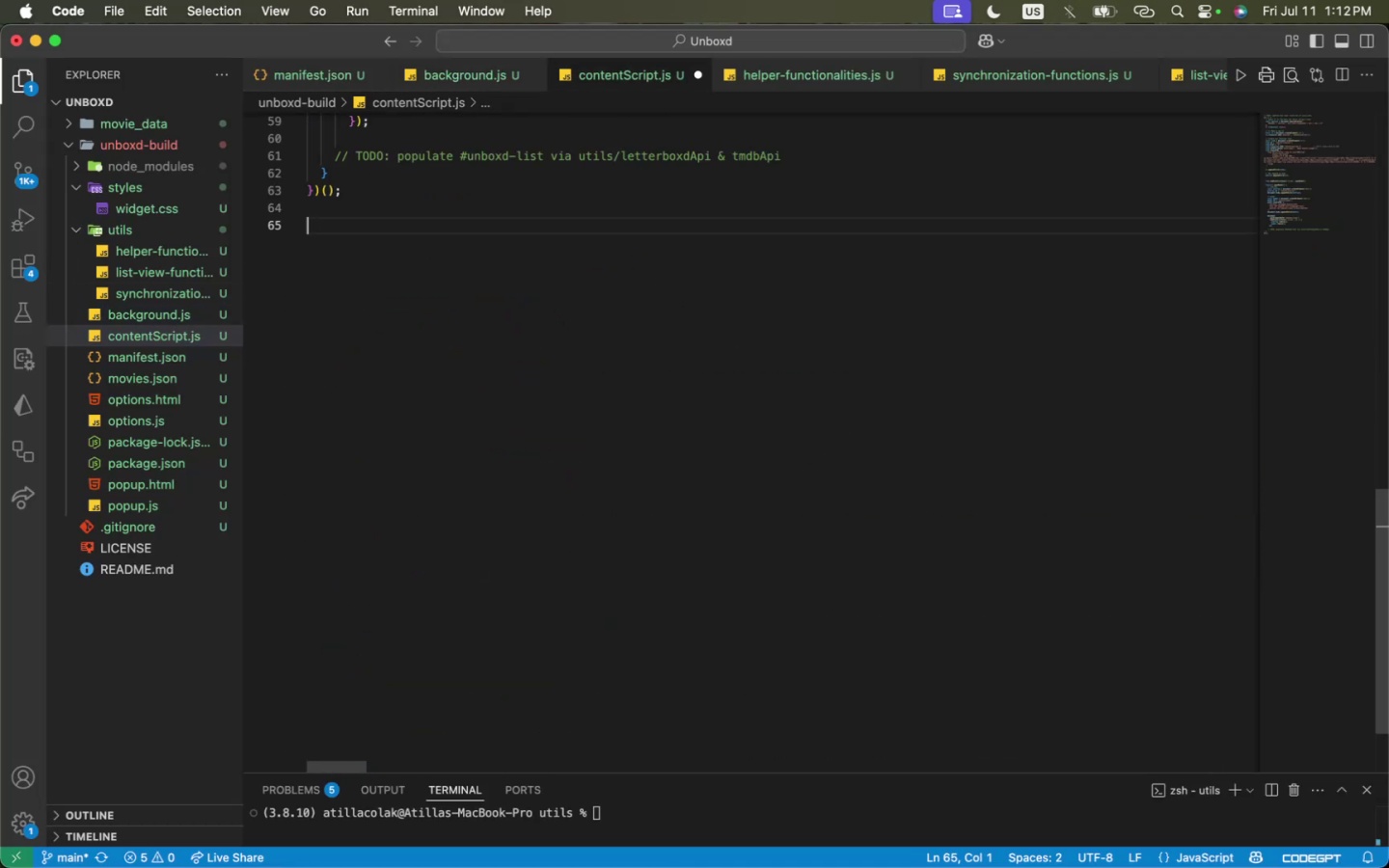 
key(Meta+V)
 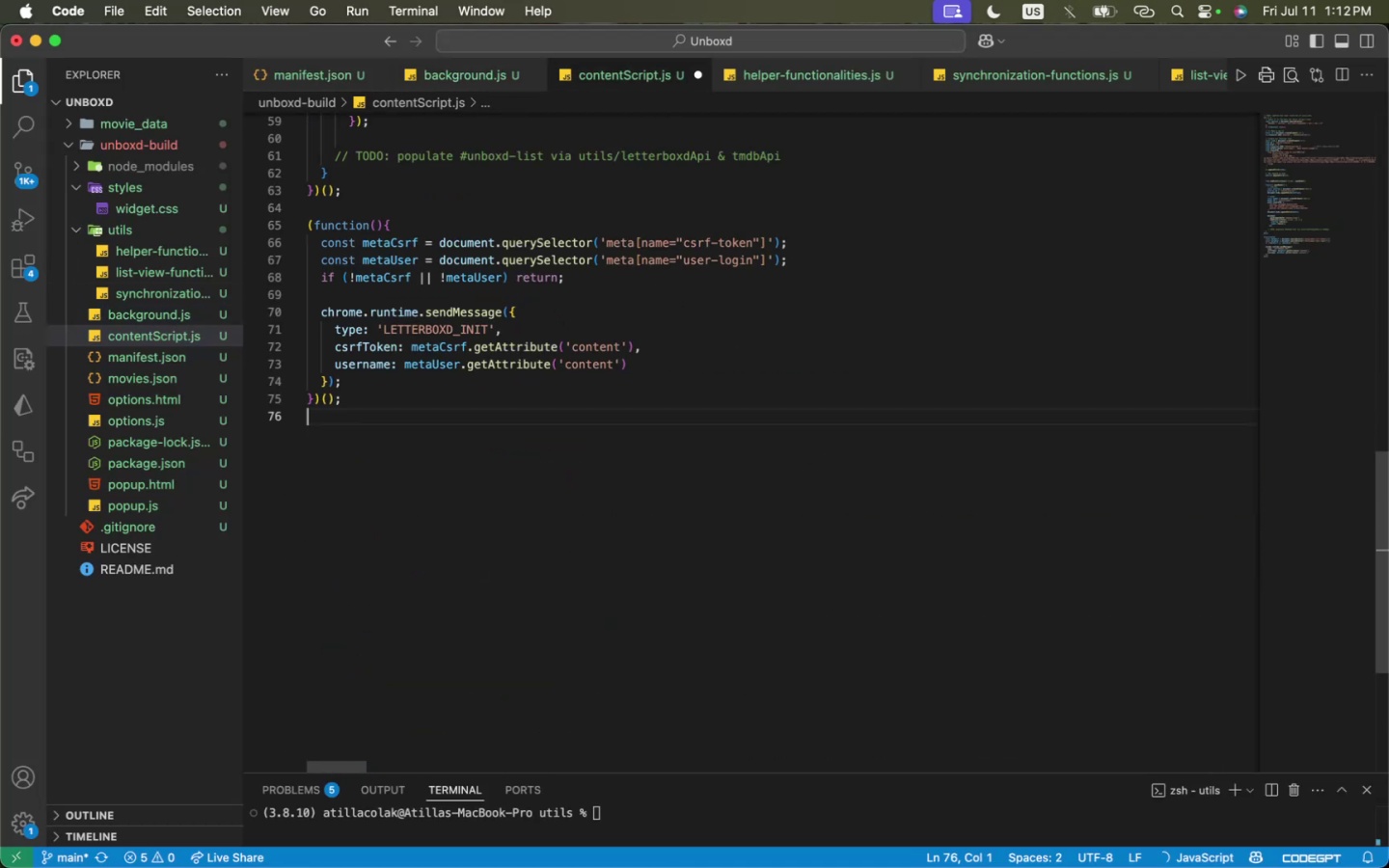 
key(Meta+CommandLeft)
 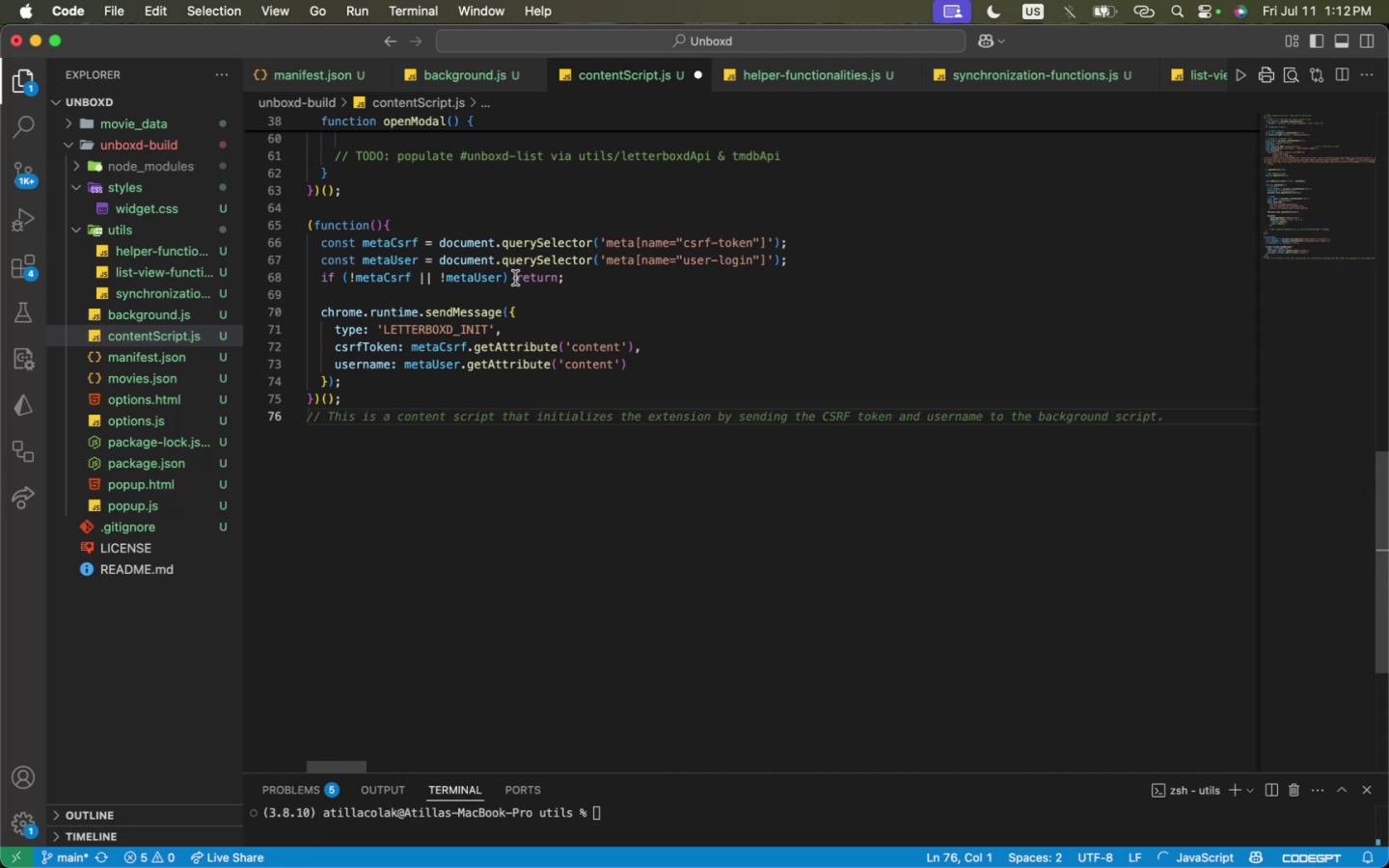 
key(Meta+CommandLeft)
 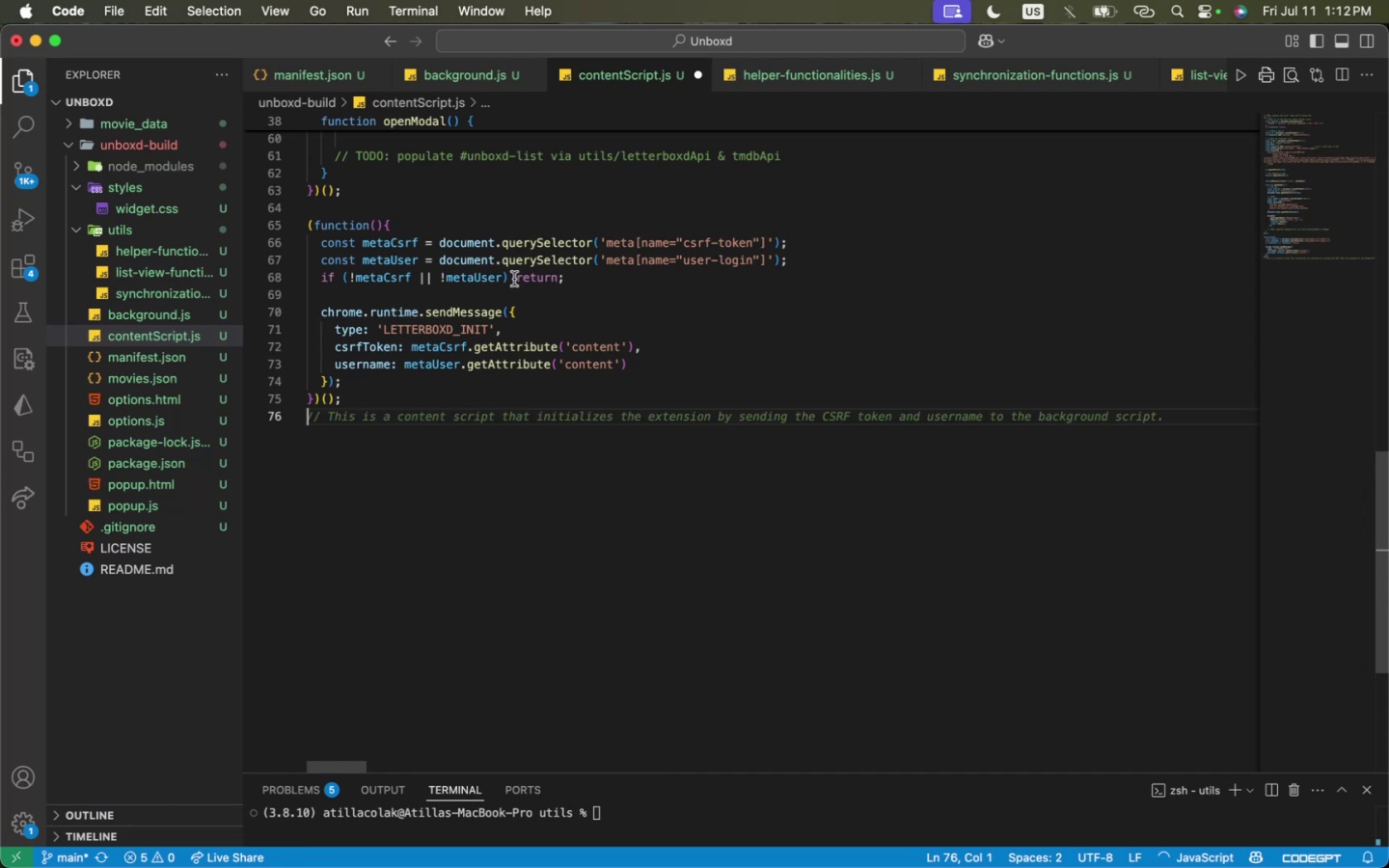 
key(Meta+S)
 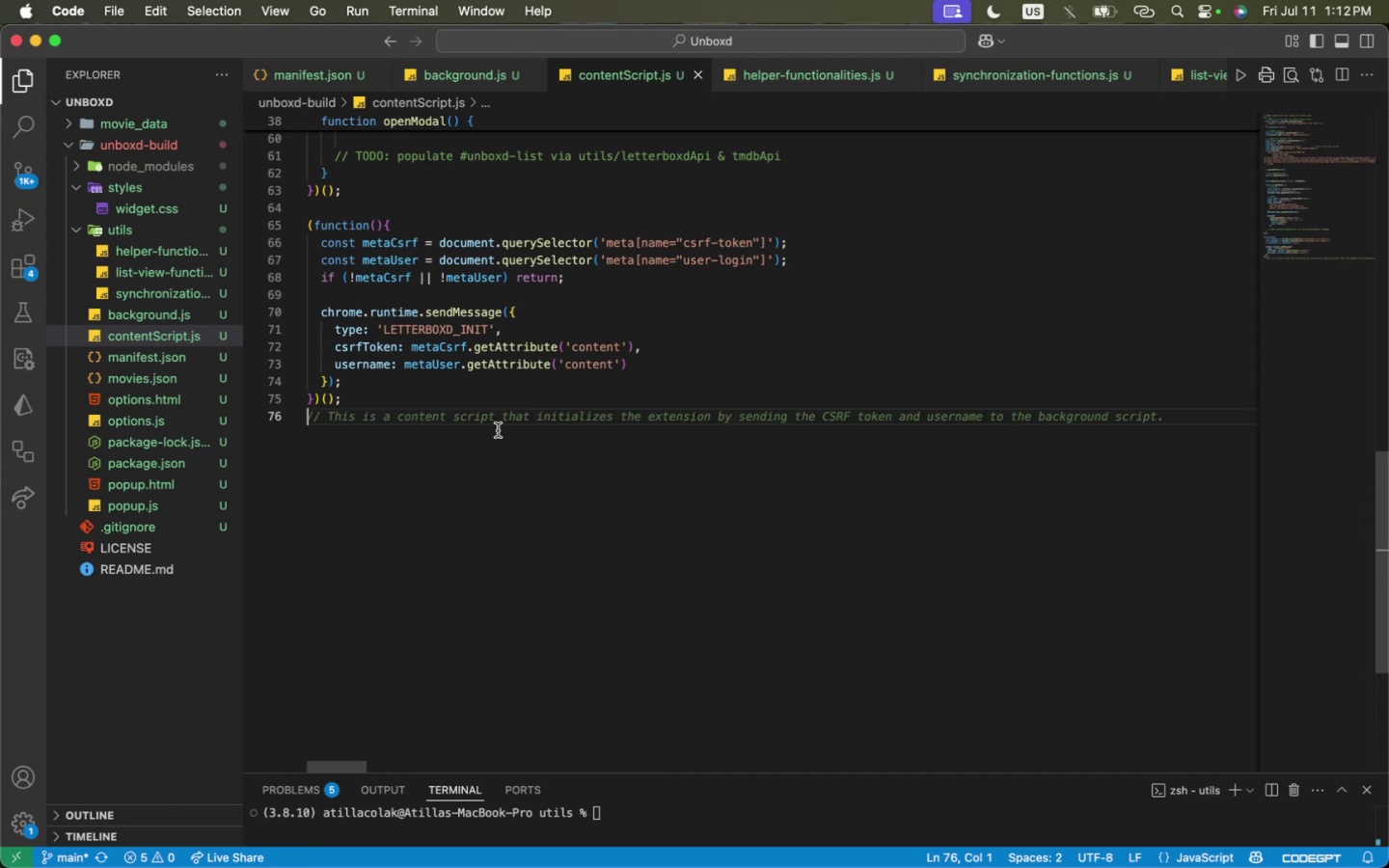 
double_click([497, 399])
 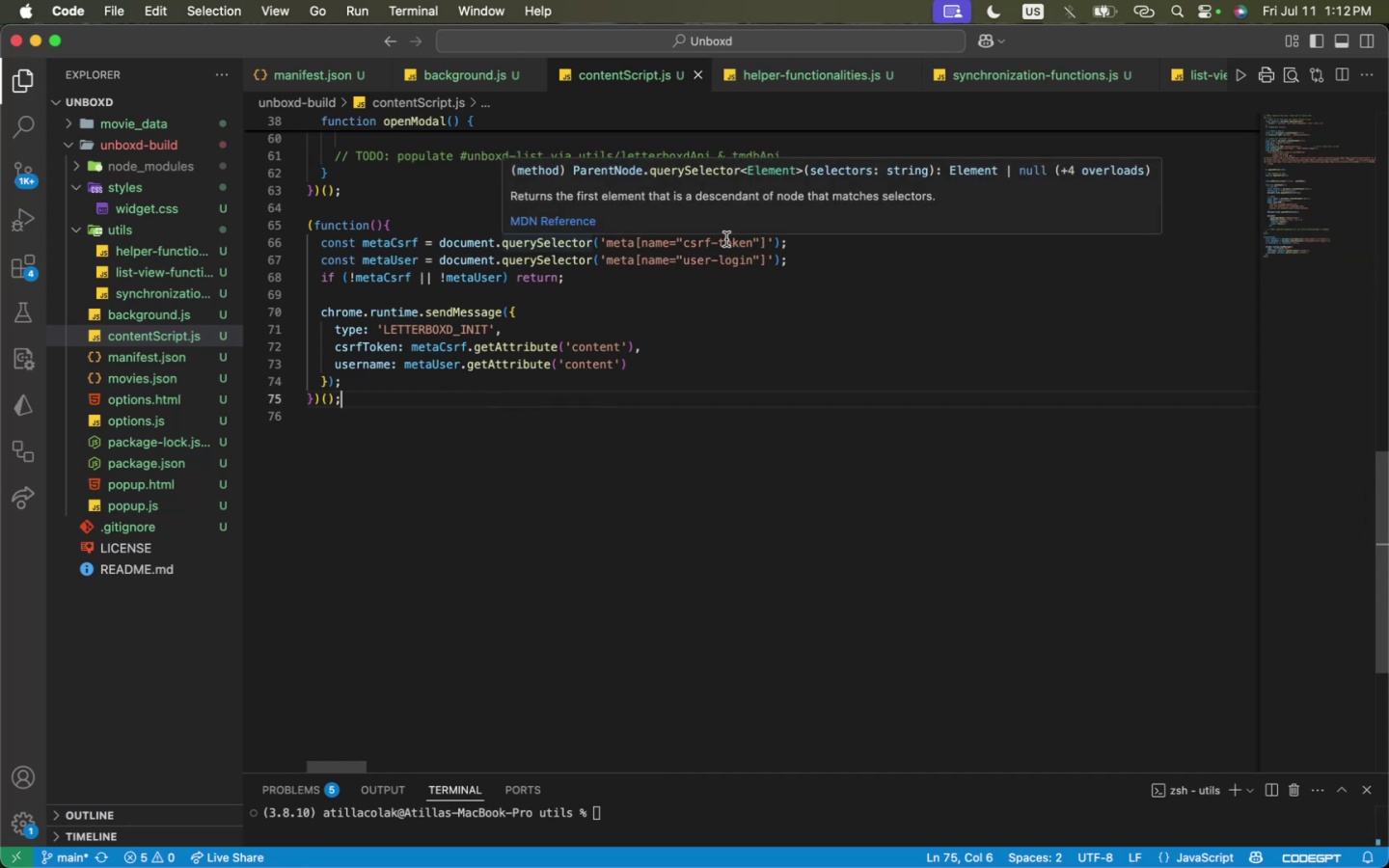 
key(Meta+CommandLeft)
 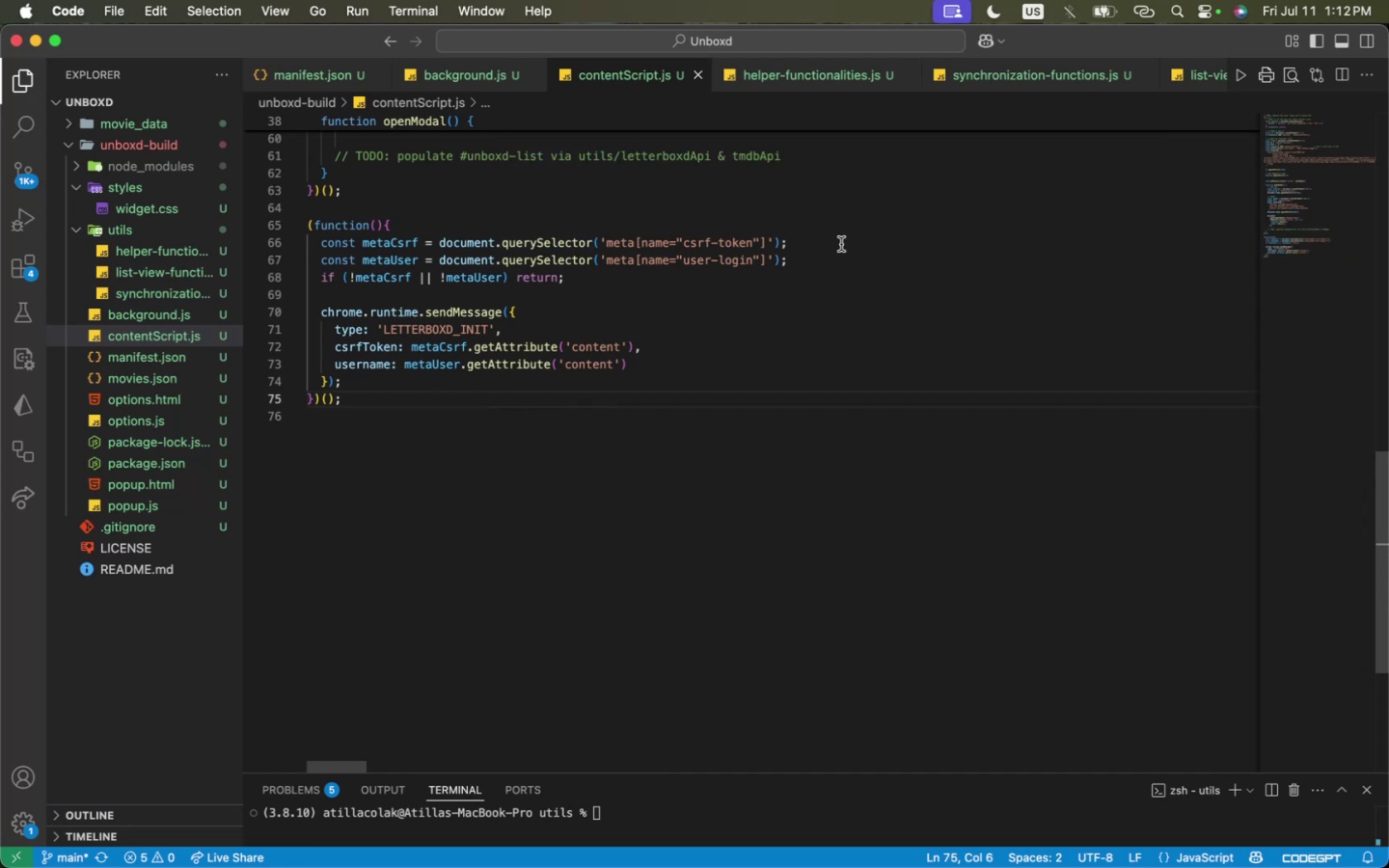 
key(Meta+Tab)
 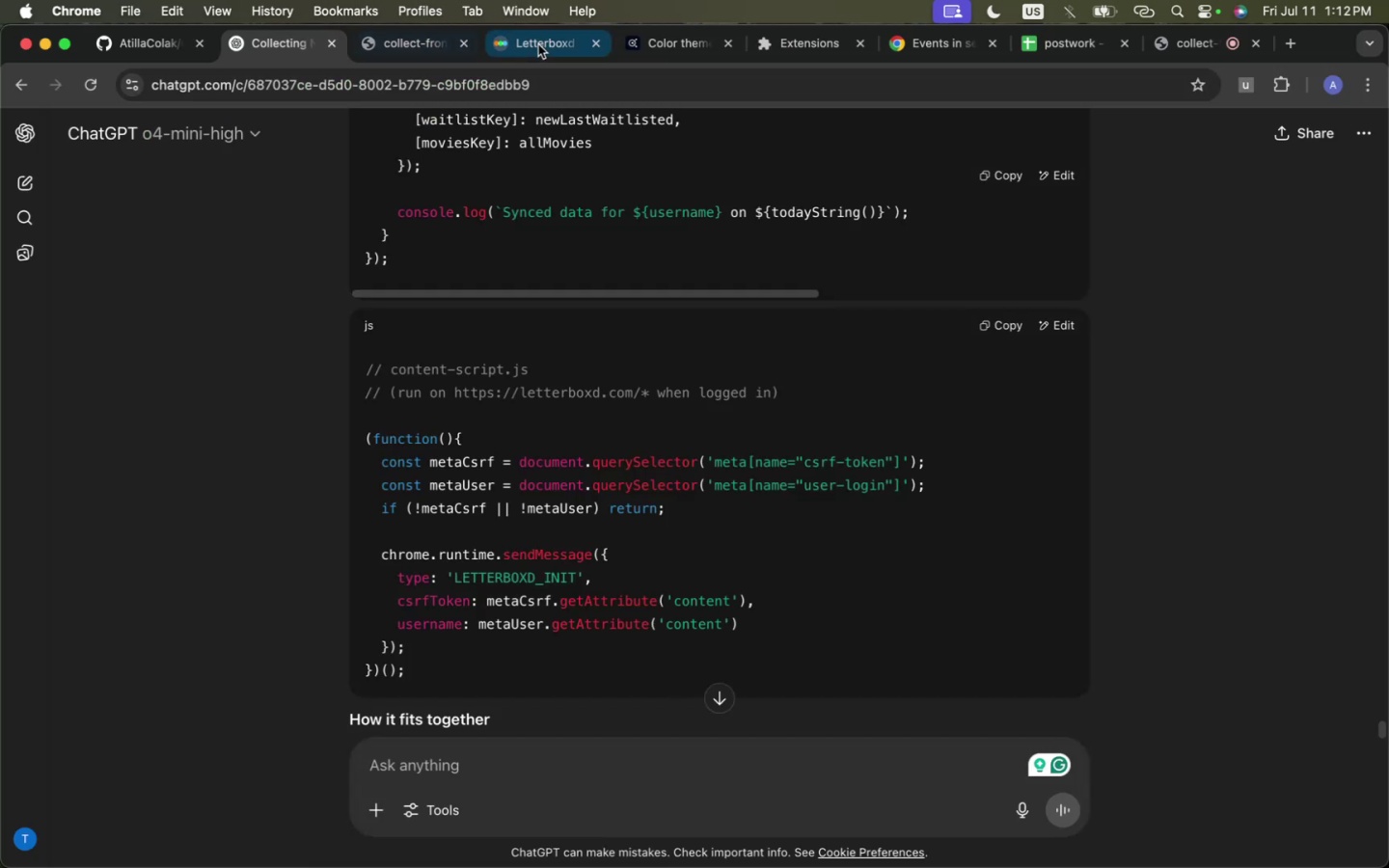 
left_click([541, 41])
 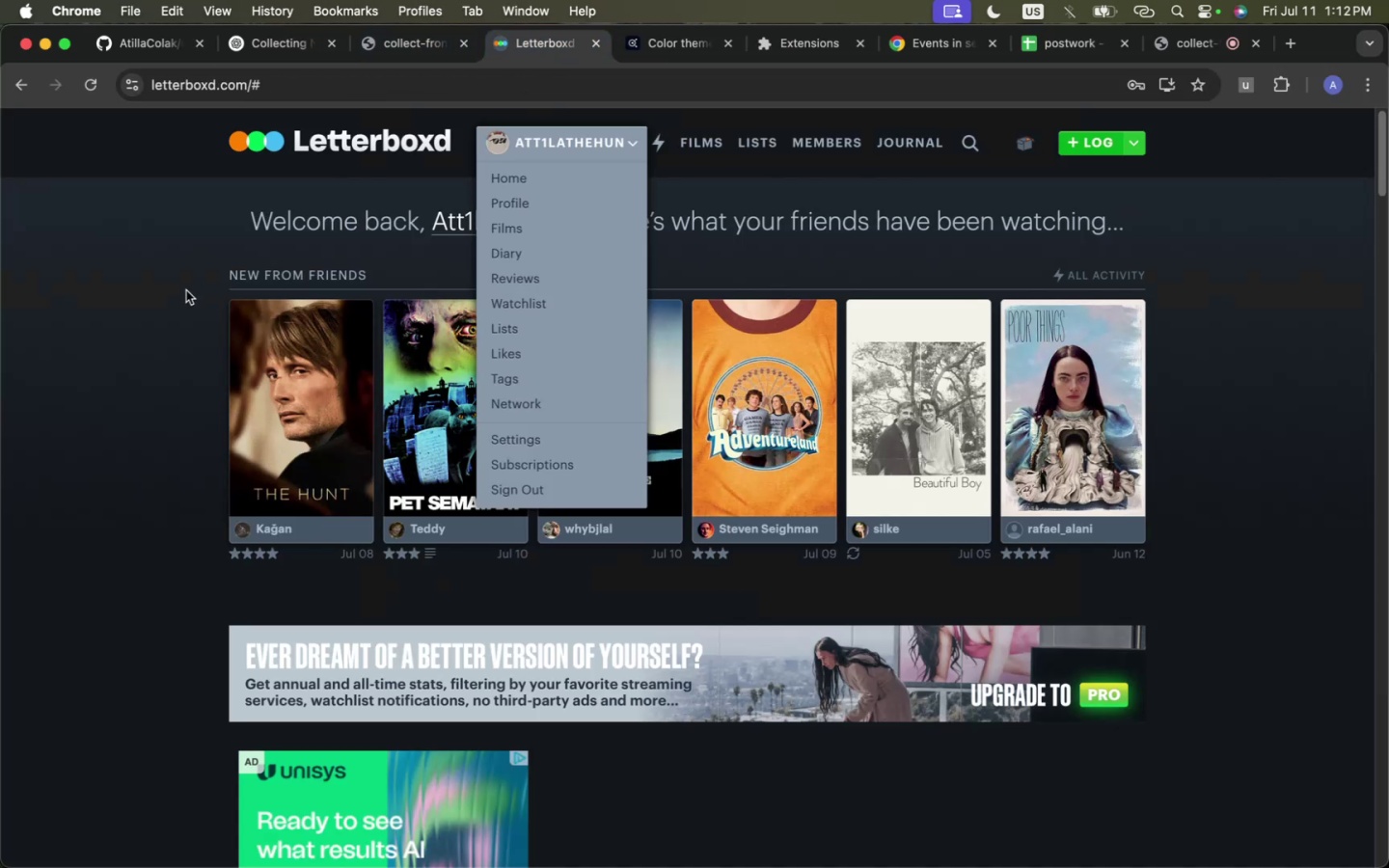 
right_click([166, 286])
 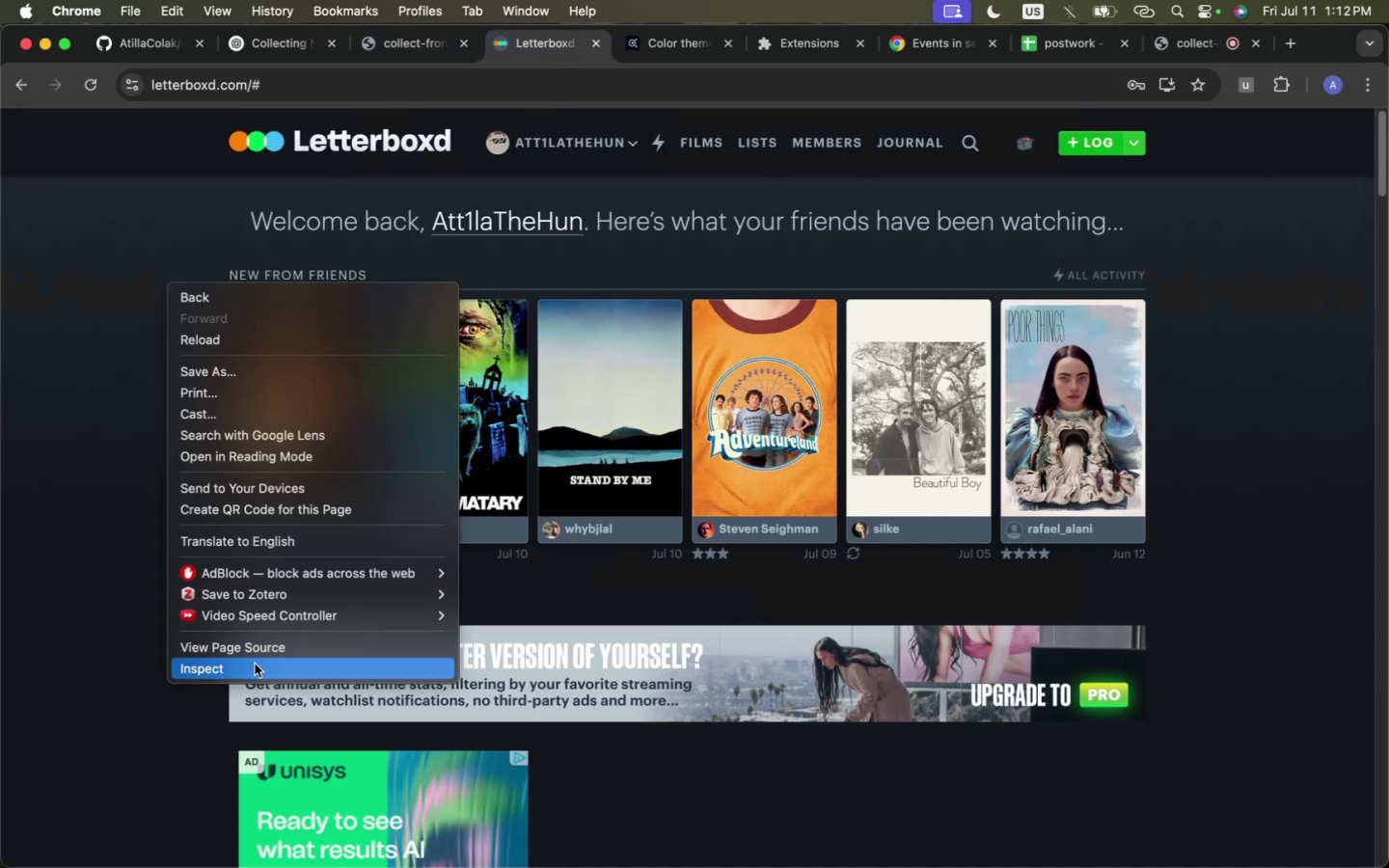 
left_click([255, 664])
 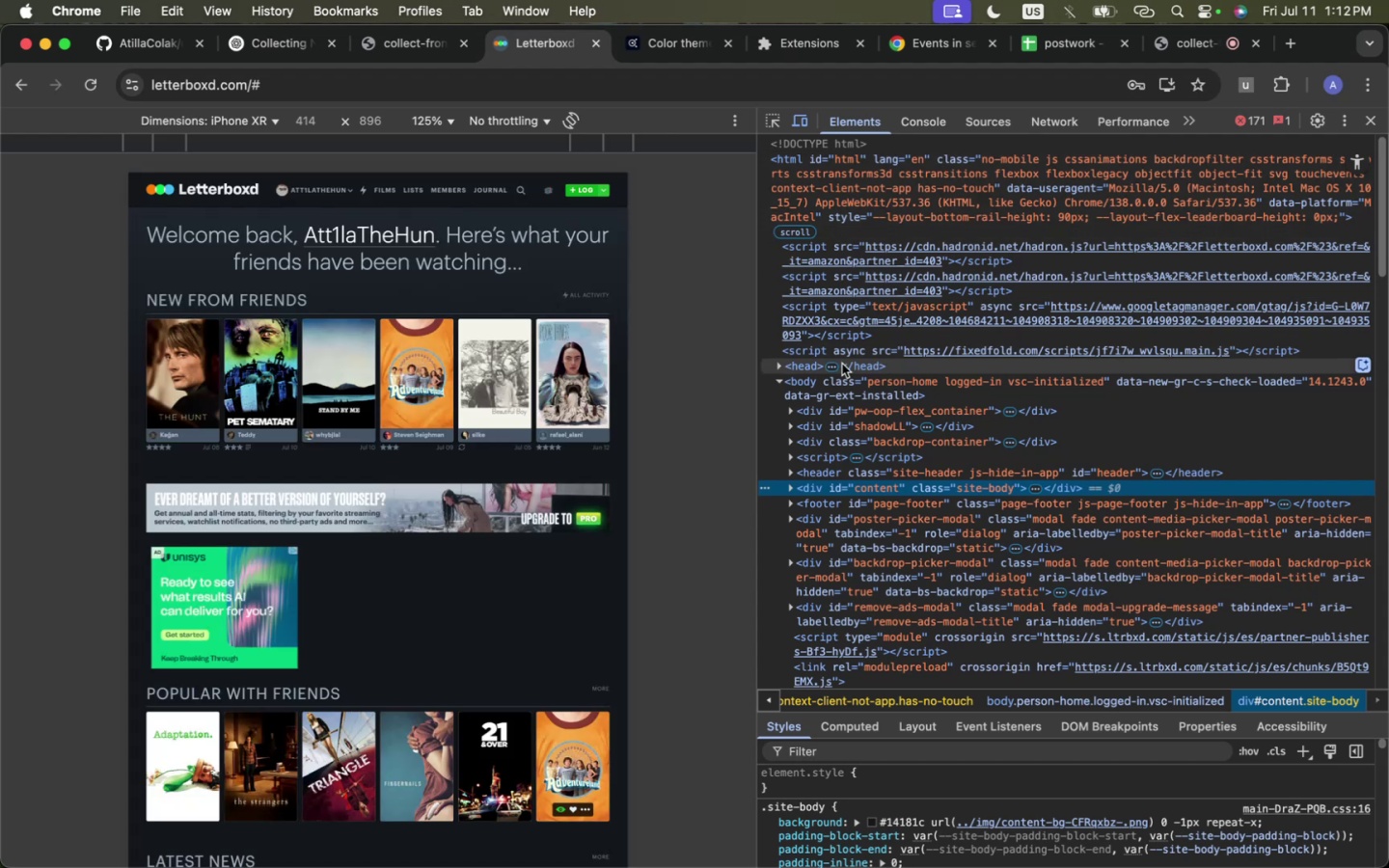 
wait(6.67)
 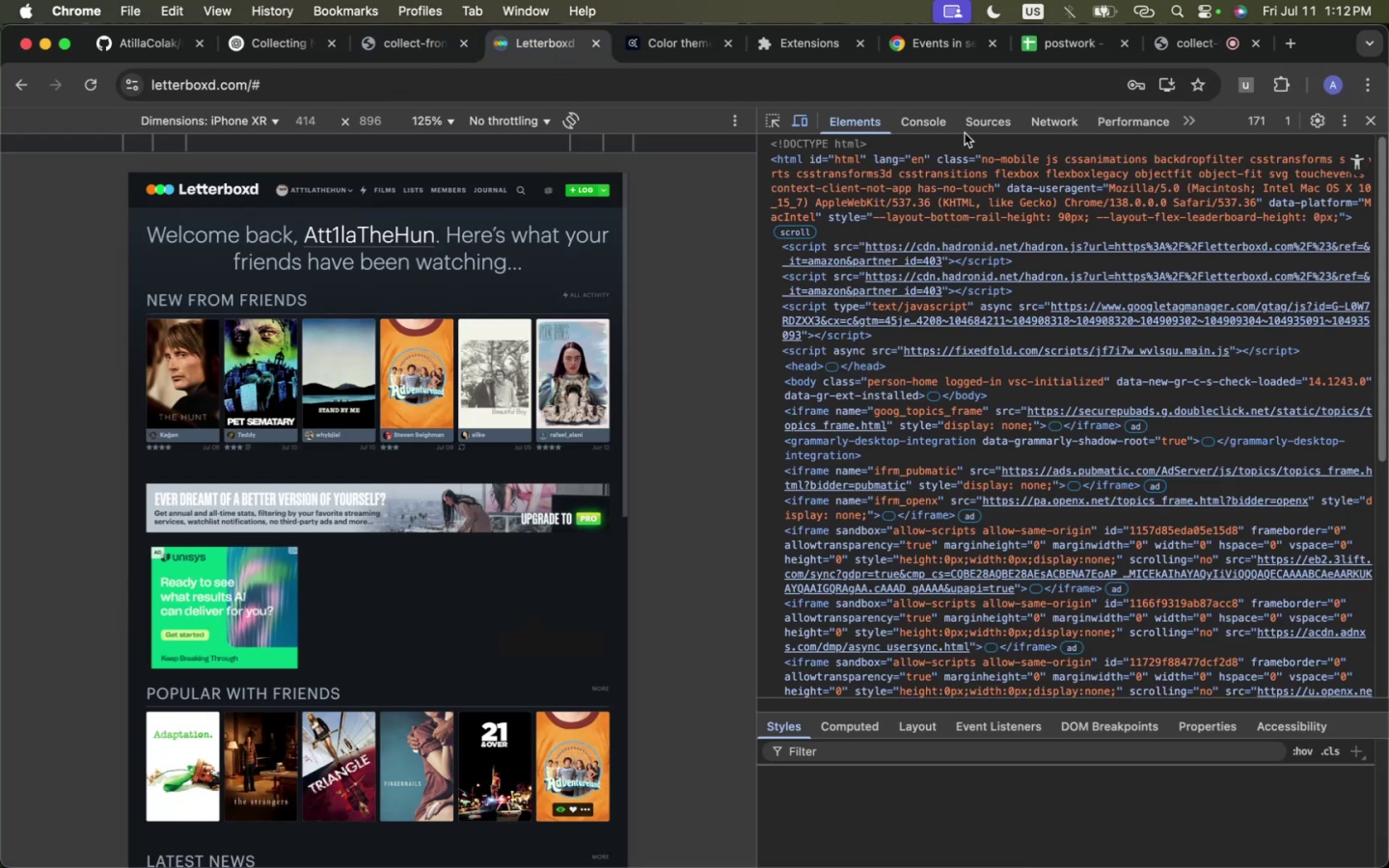 
key(Meta+CommandLeft)
 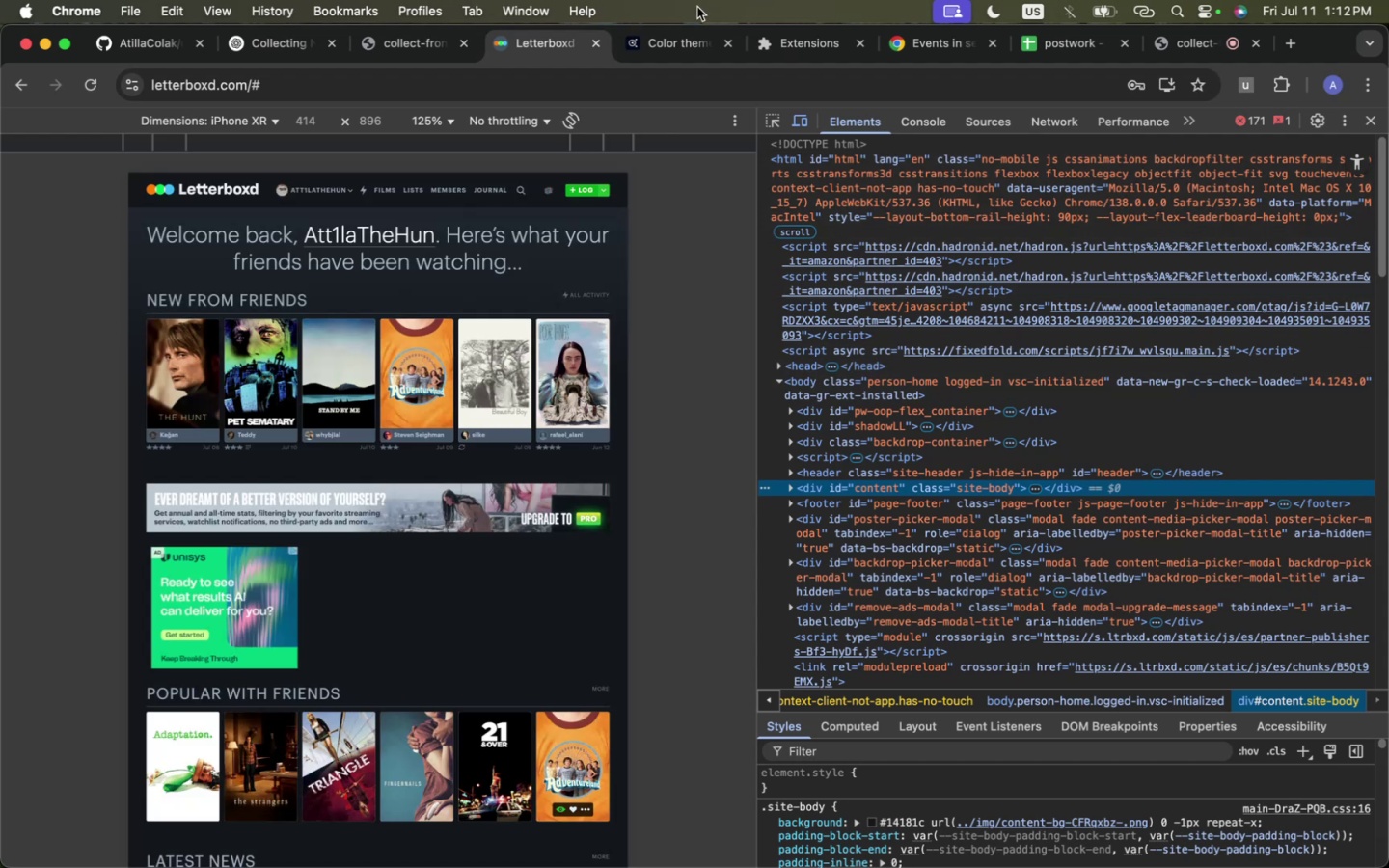 
key(Meta+Tab)
 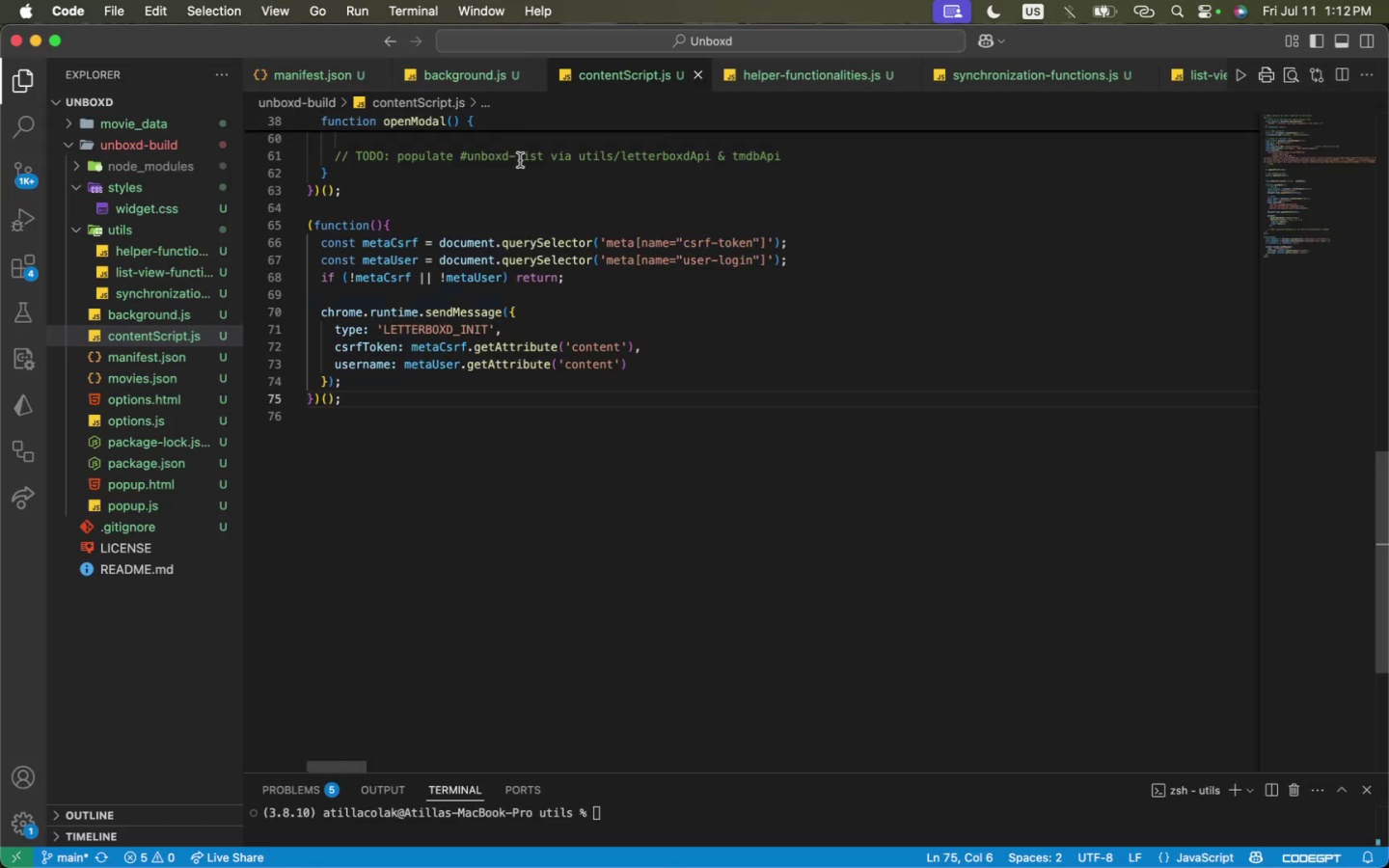 
left_click([424, 73])
 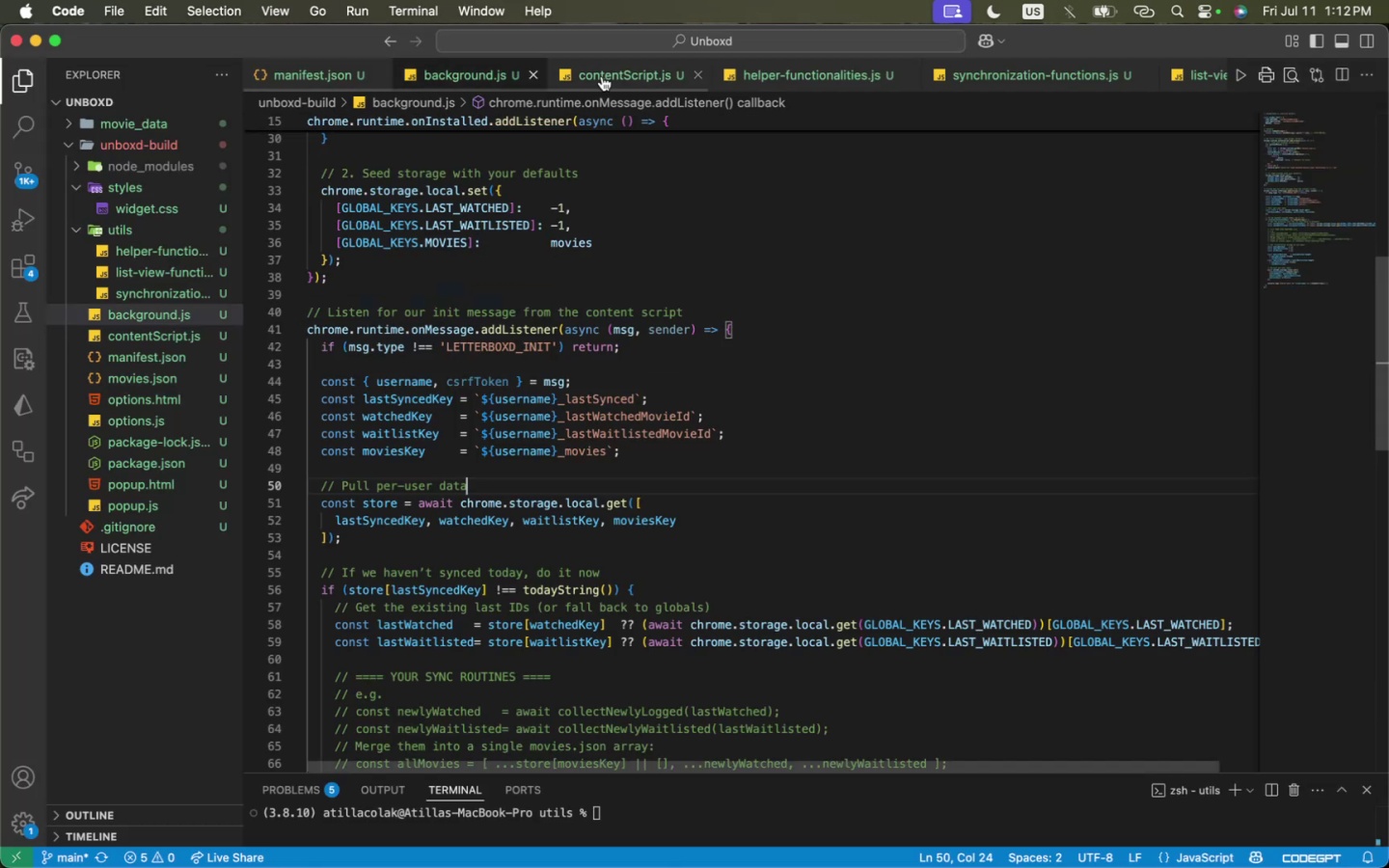 
left_click([603, 77])
 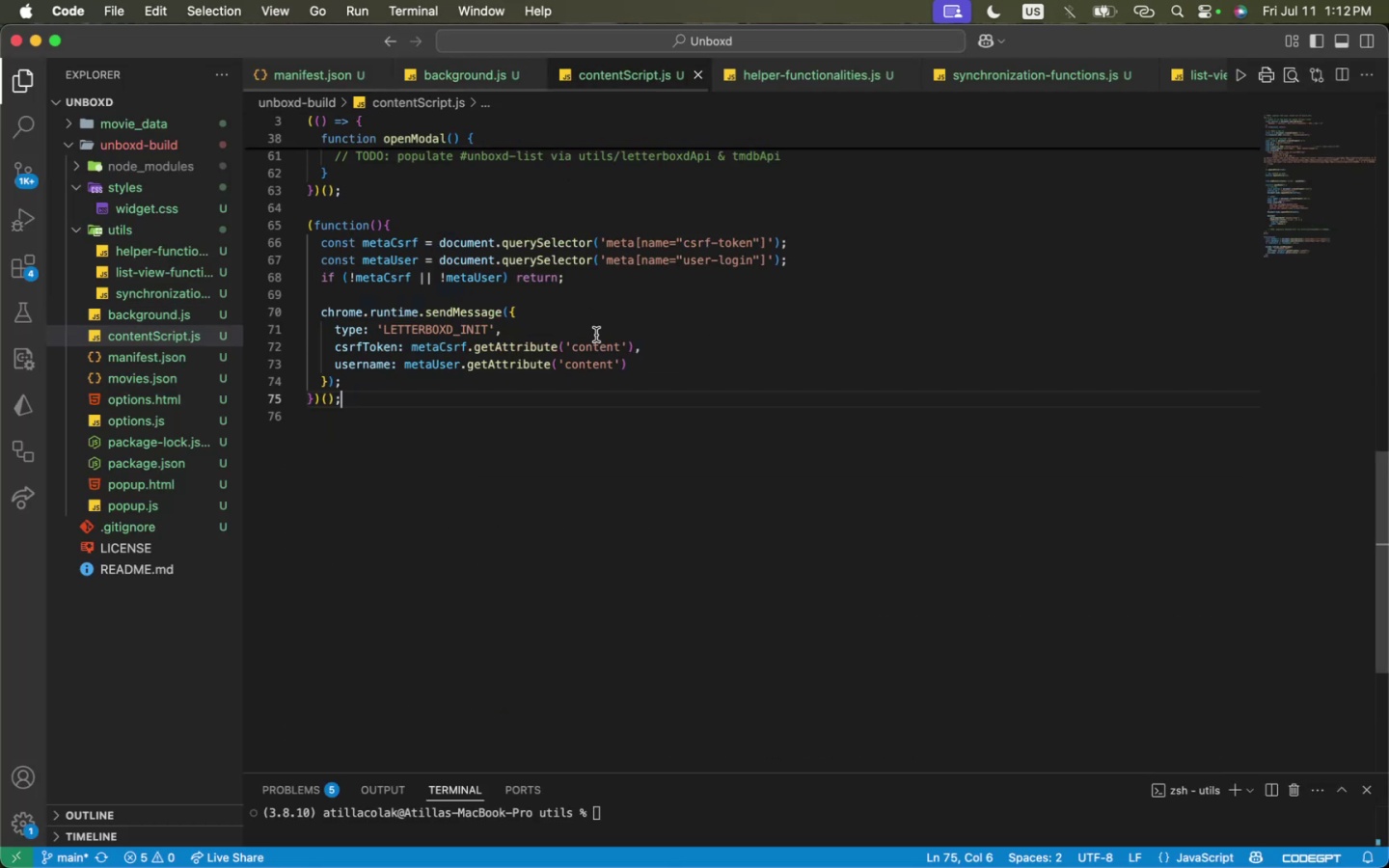 
scroll: coordinate [596, 335], scroll_direction: up, amount: 1.0
 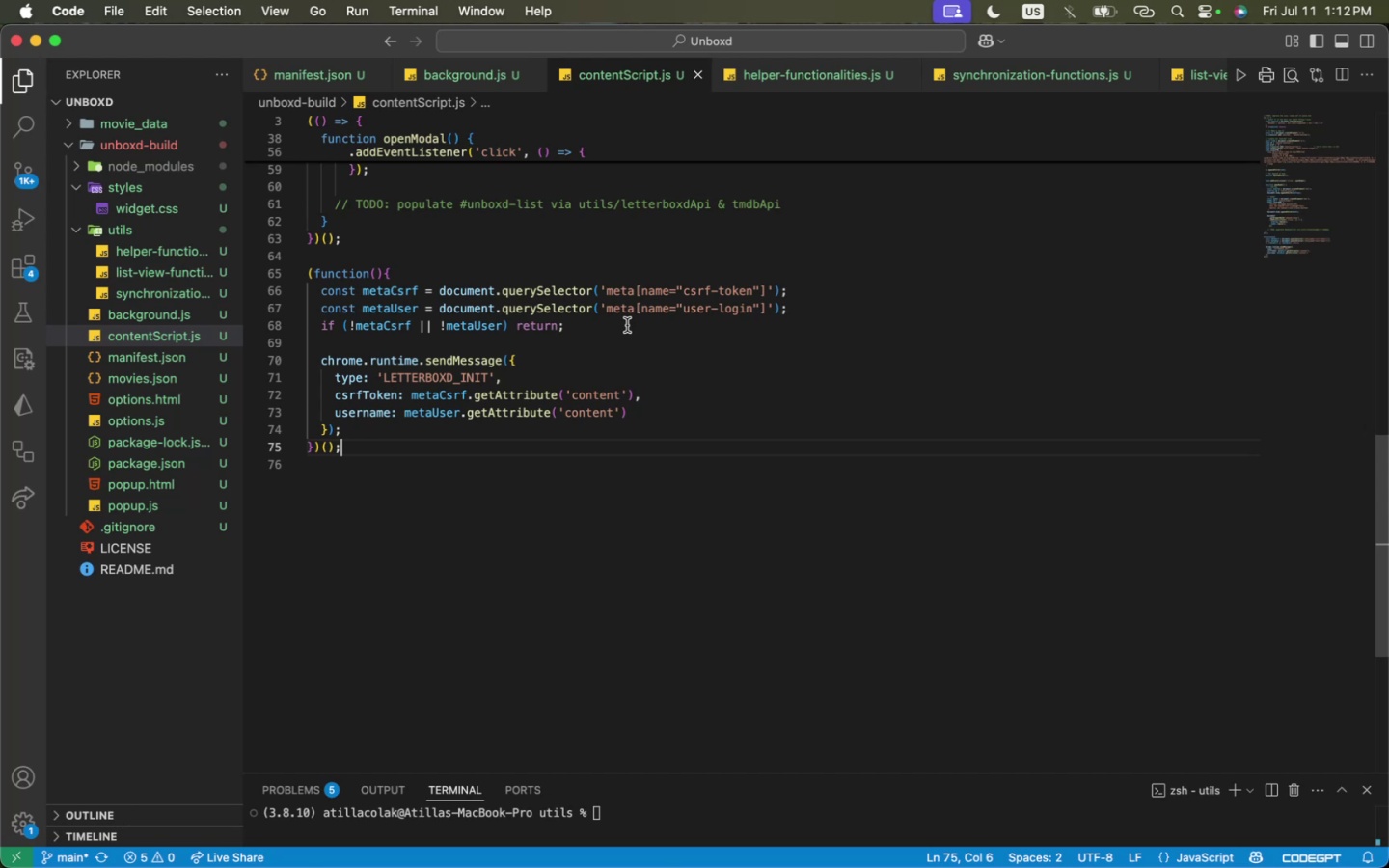 
wait(5.29)
 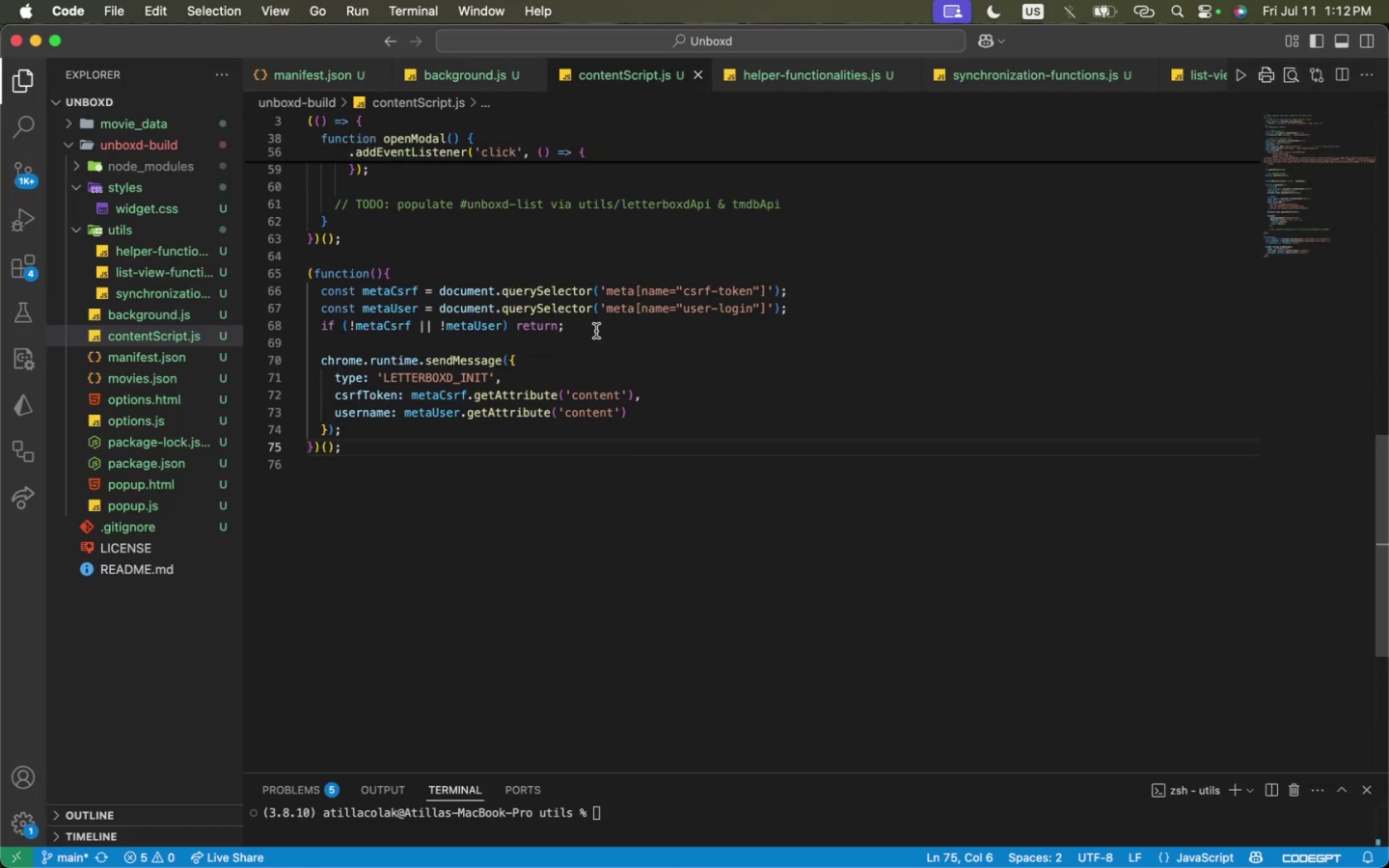 
key(Meta+CommandLeft)
 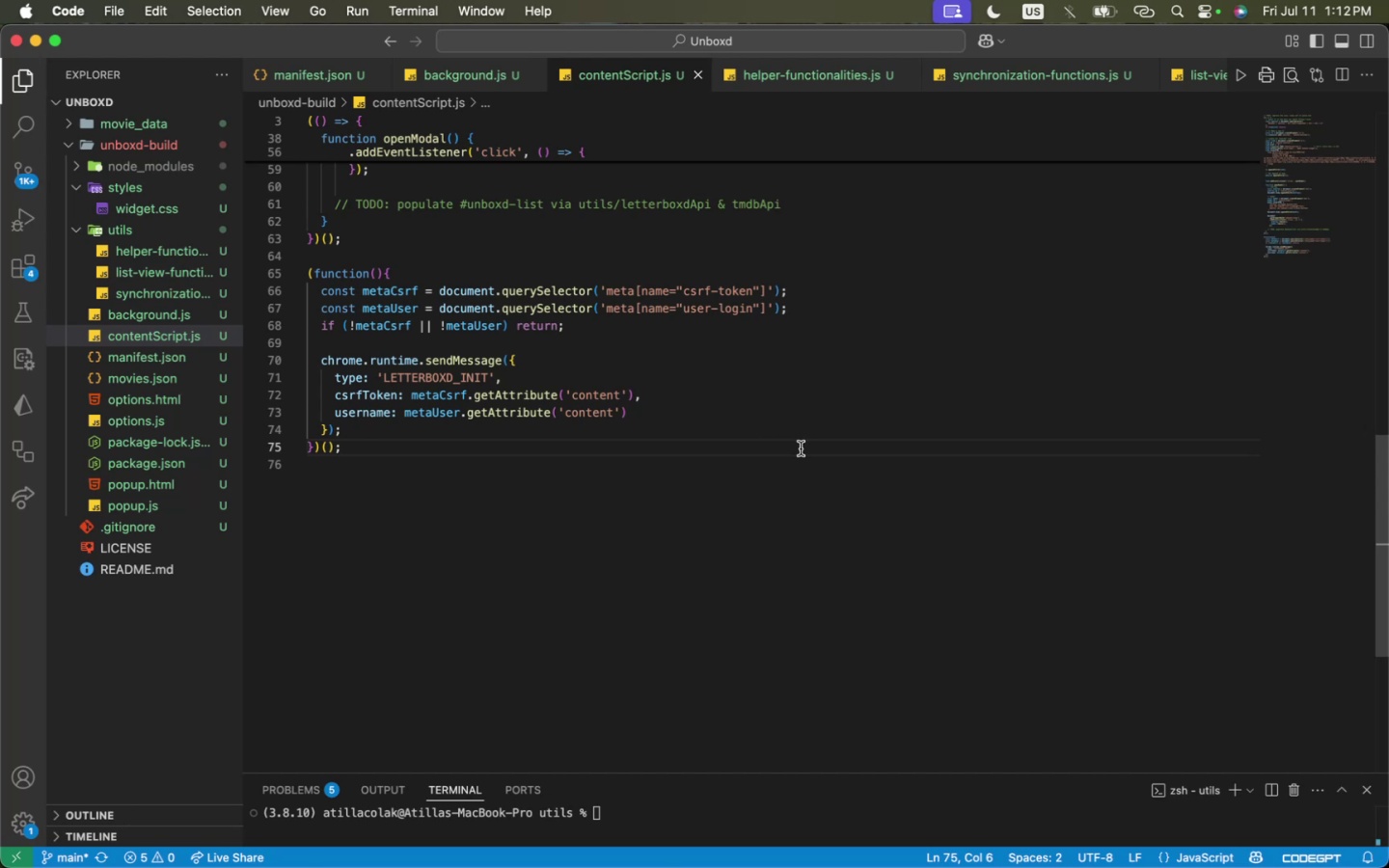 
key(Meta+Tab)
 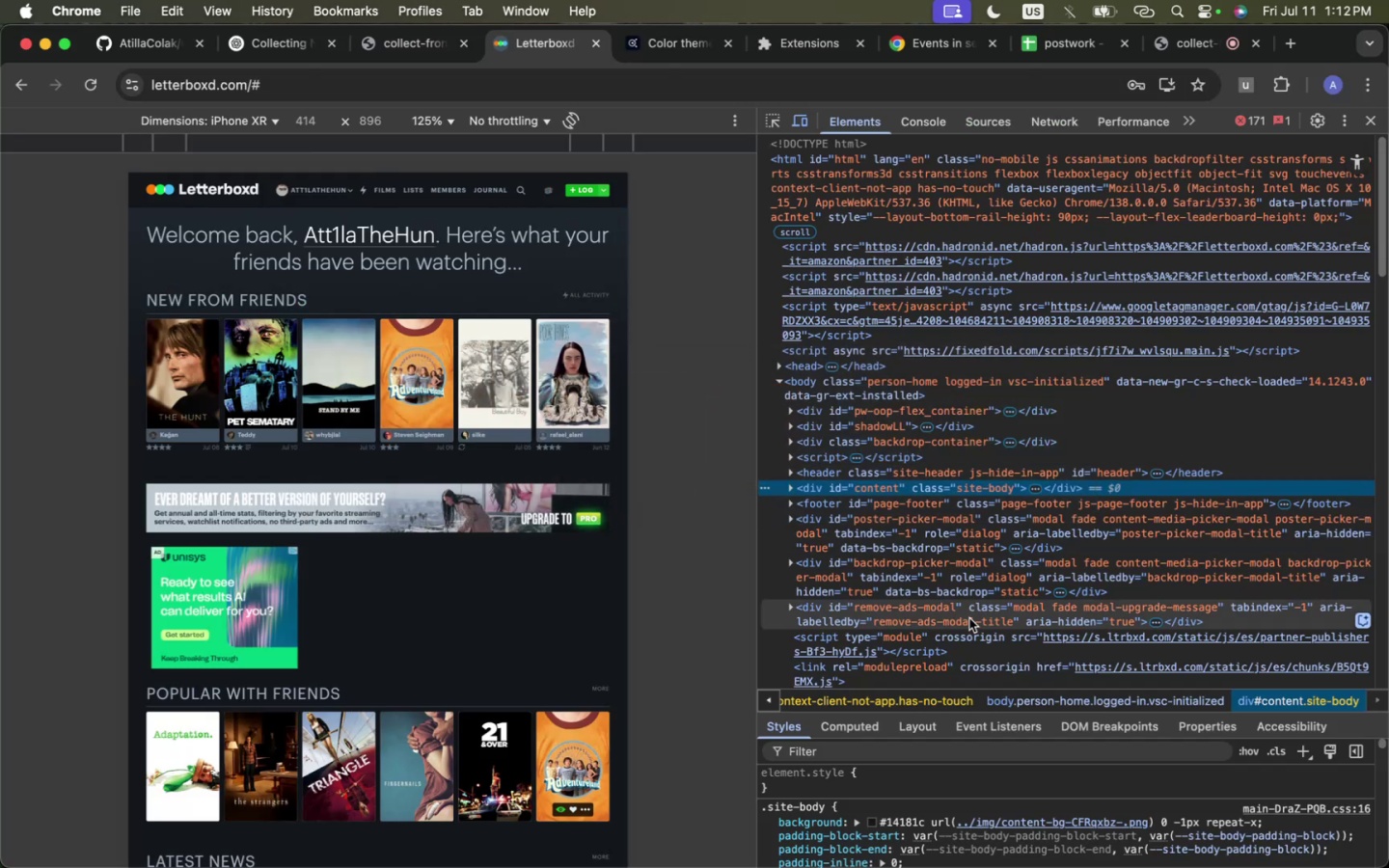 
left_click([961, 523])
 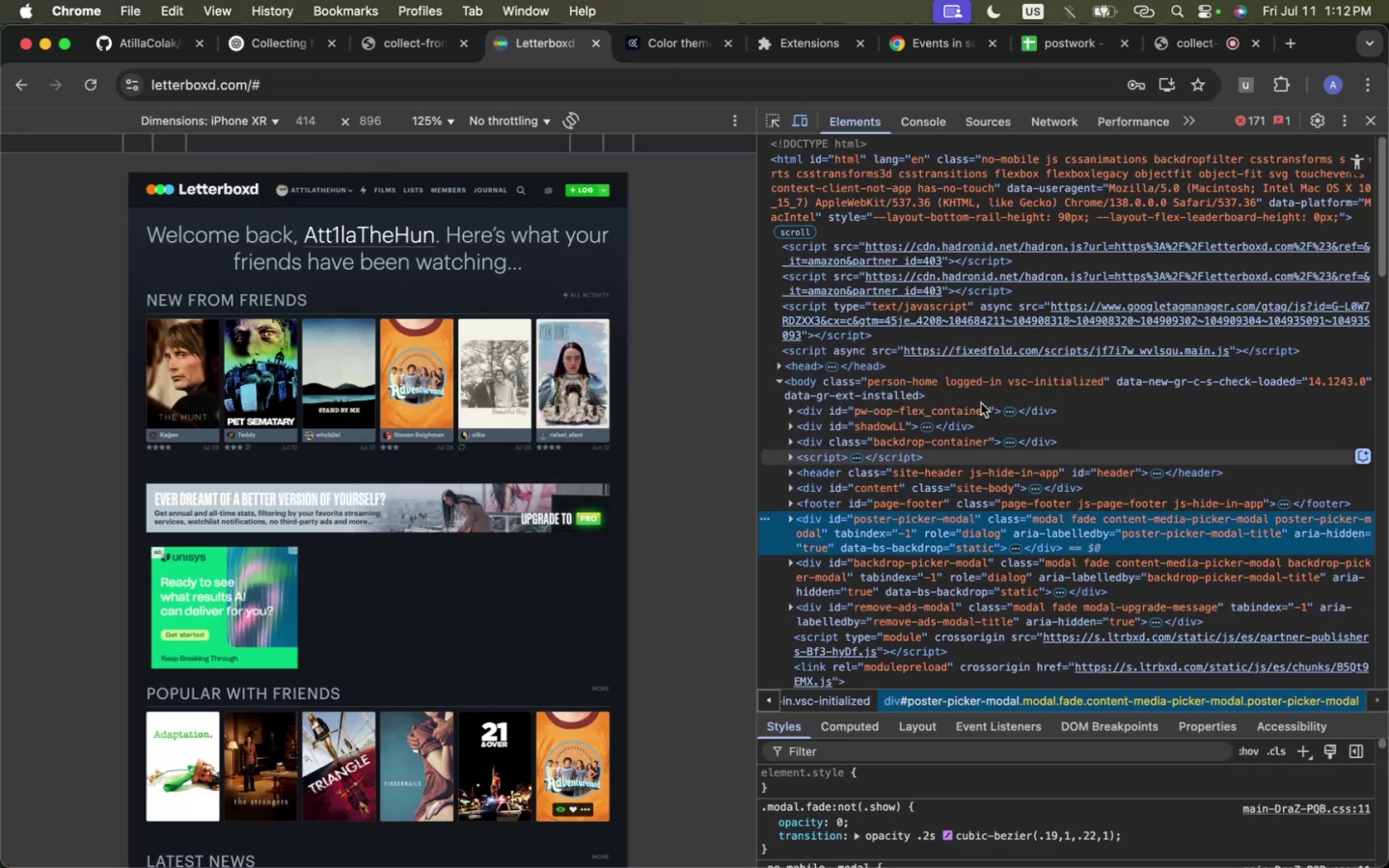 
left_click([1002, 285])
 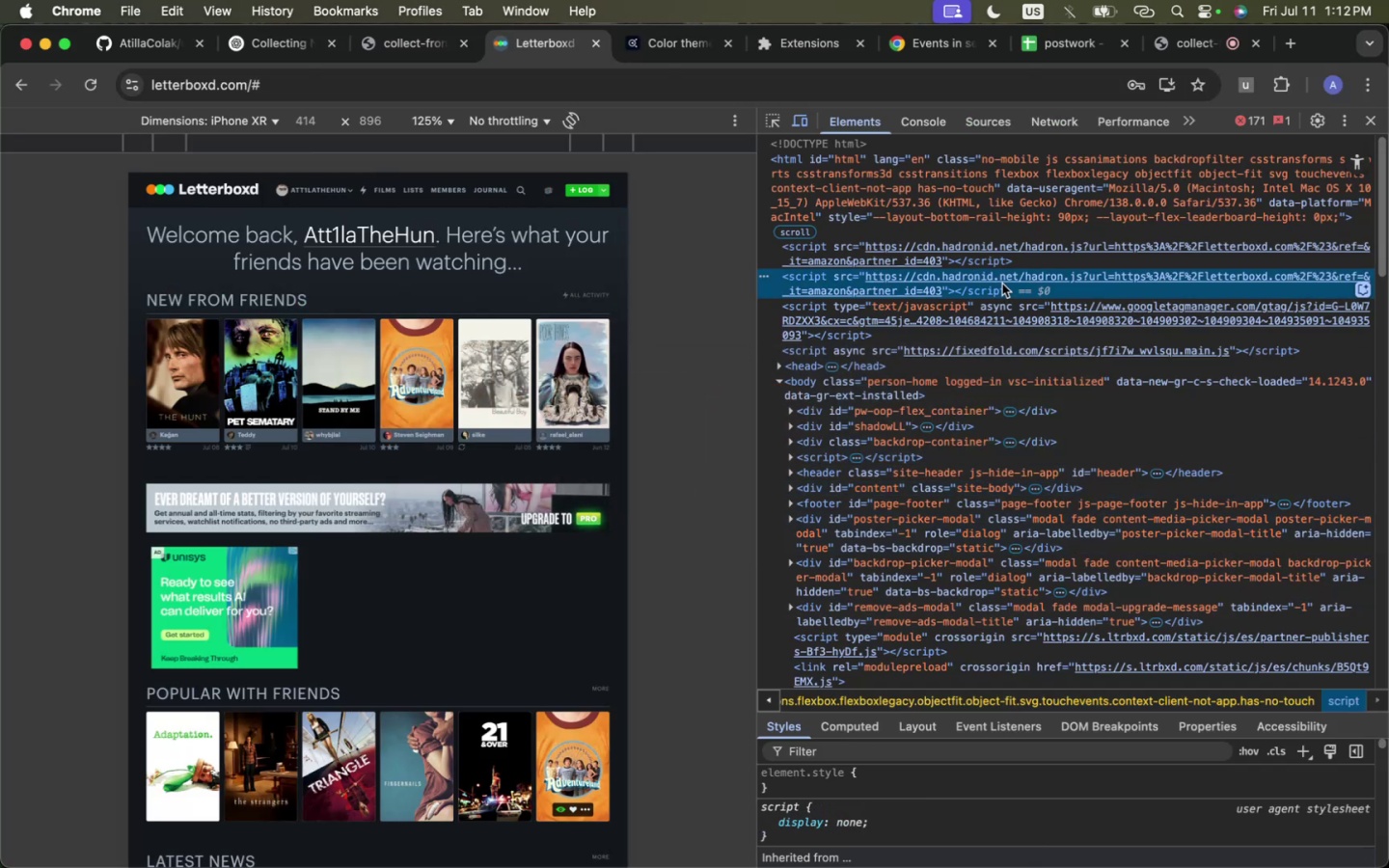 
scroll: coordinate [993, 249], scroll_direction: up, amount: 16.0
 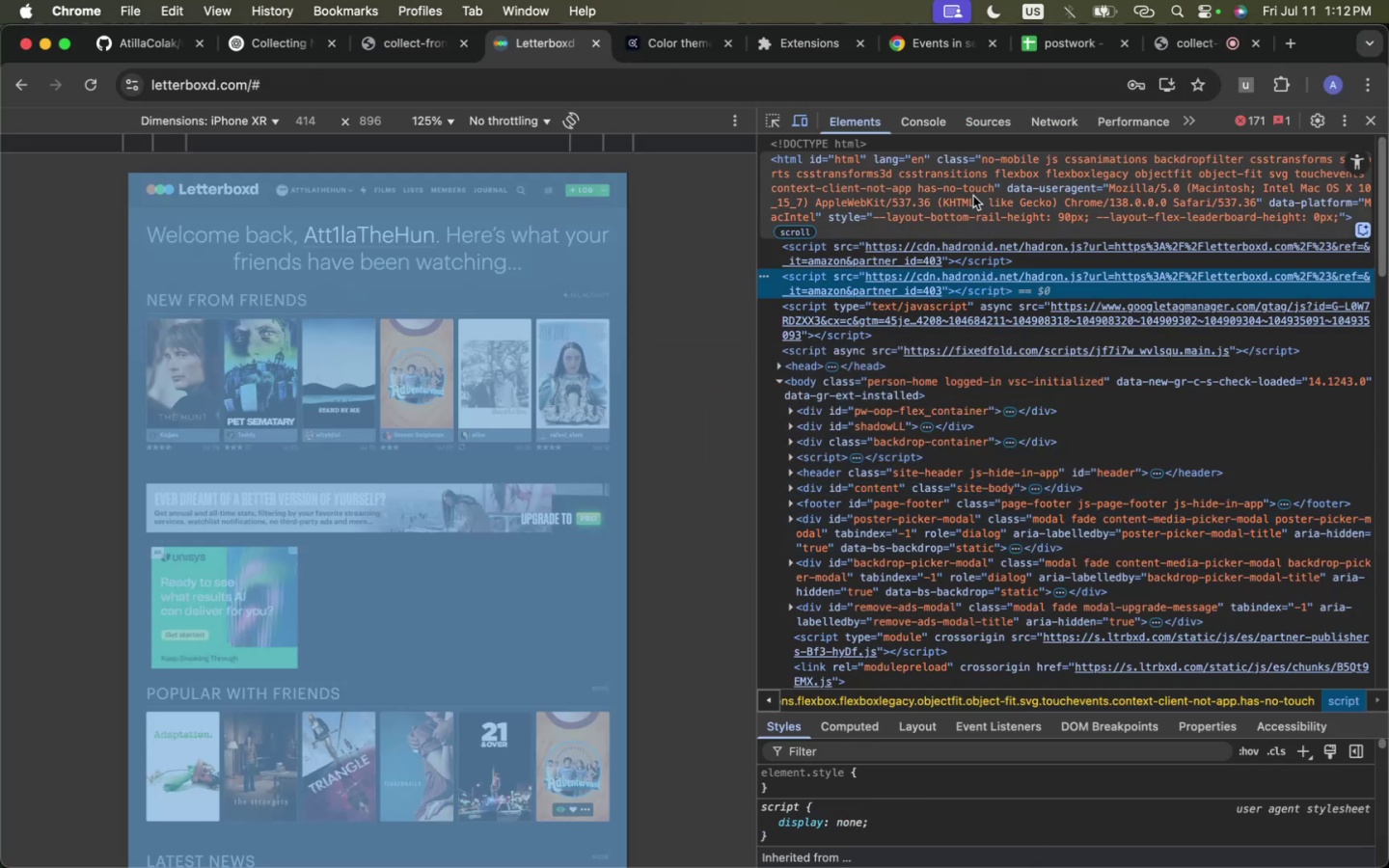 
left_click([973, 195])
 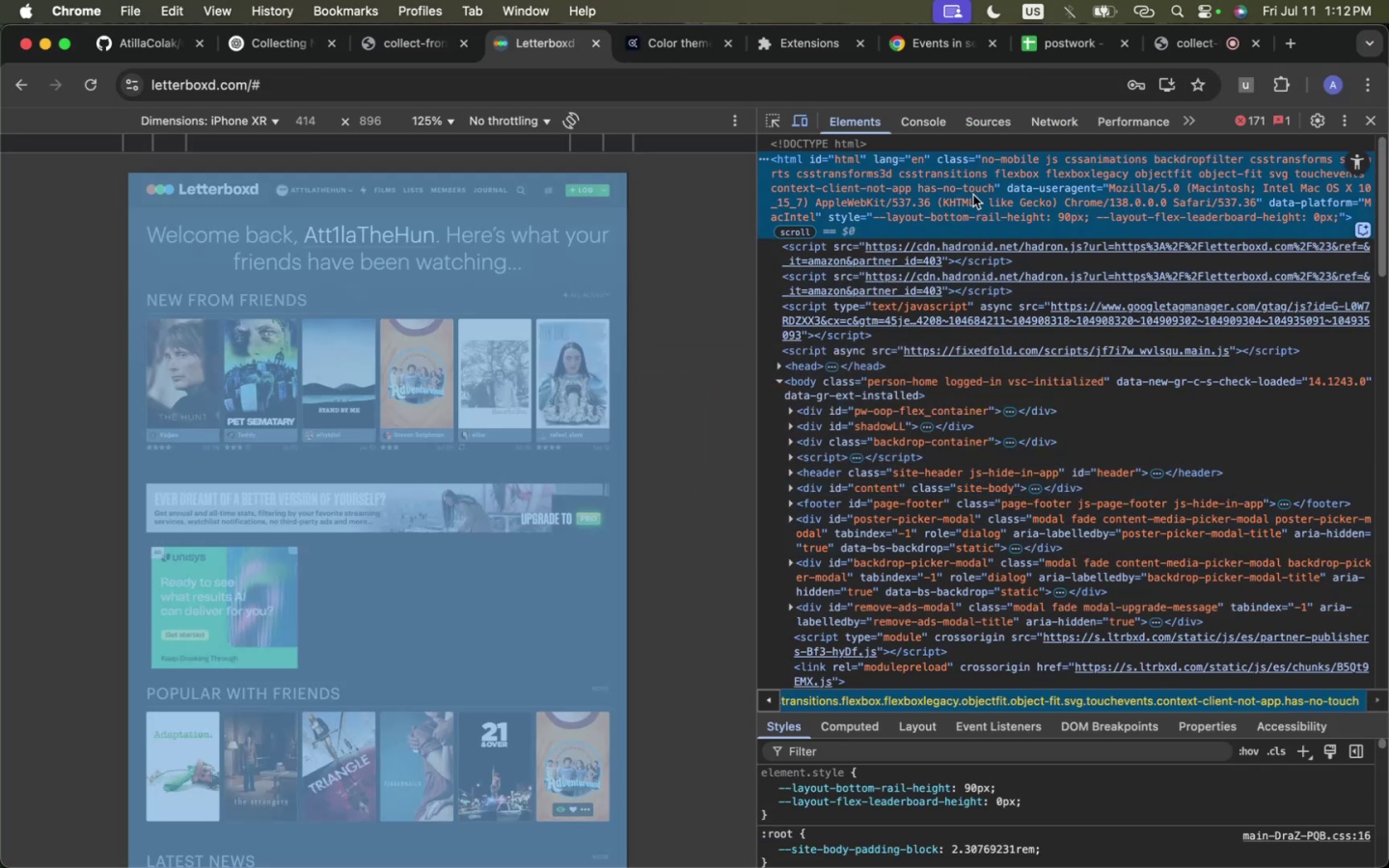 
key(Meta+F)
 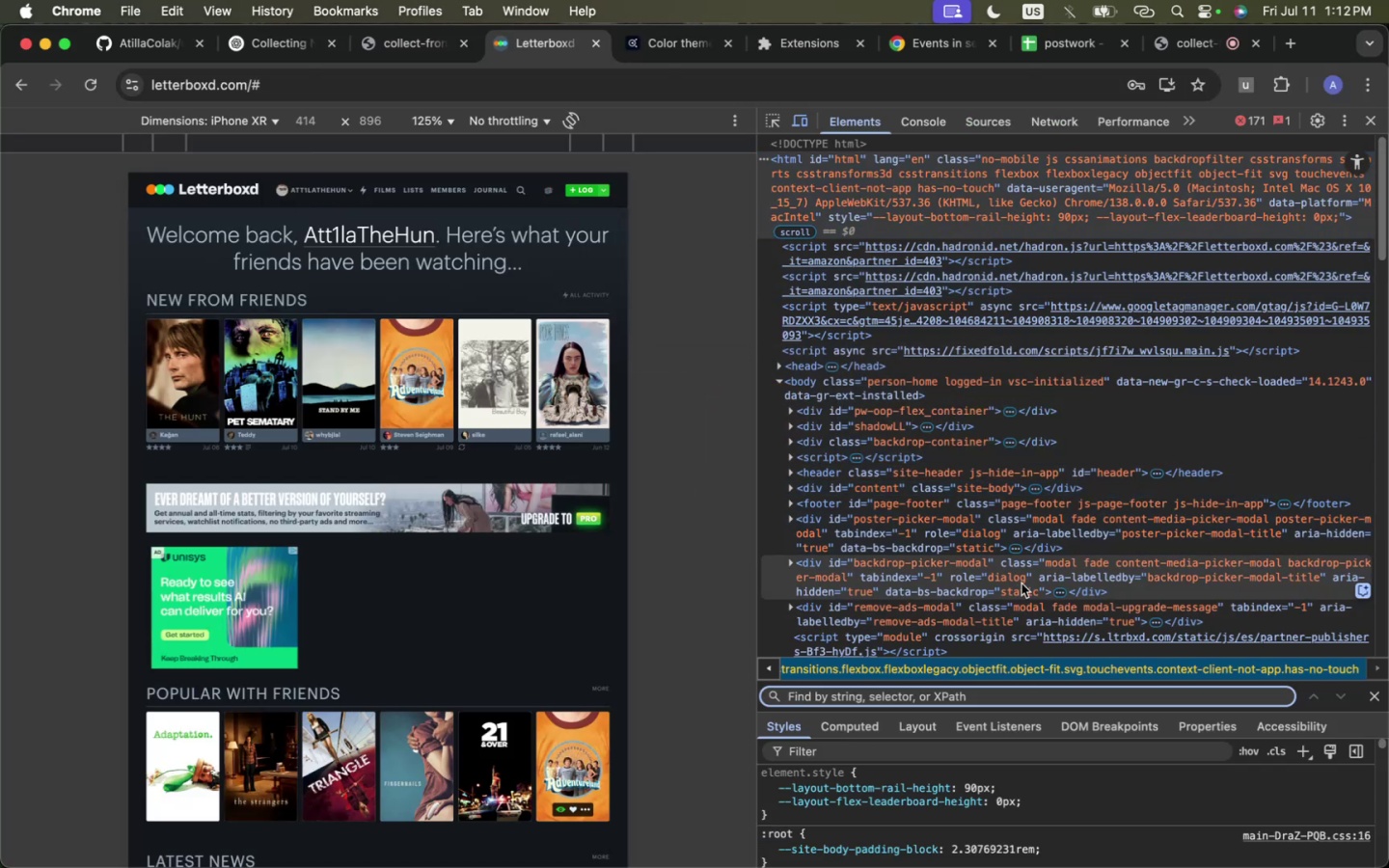 
type(ke)
key(Backspace)
key(Backspace)
type(meta=name)
 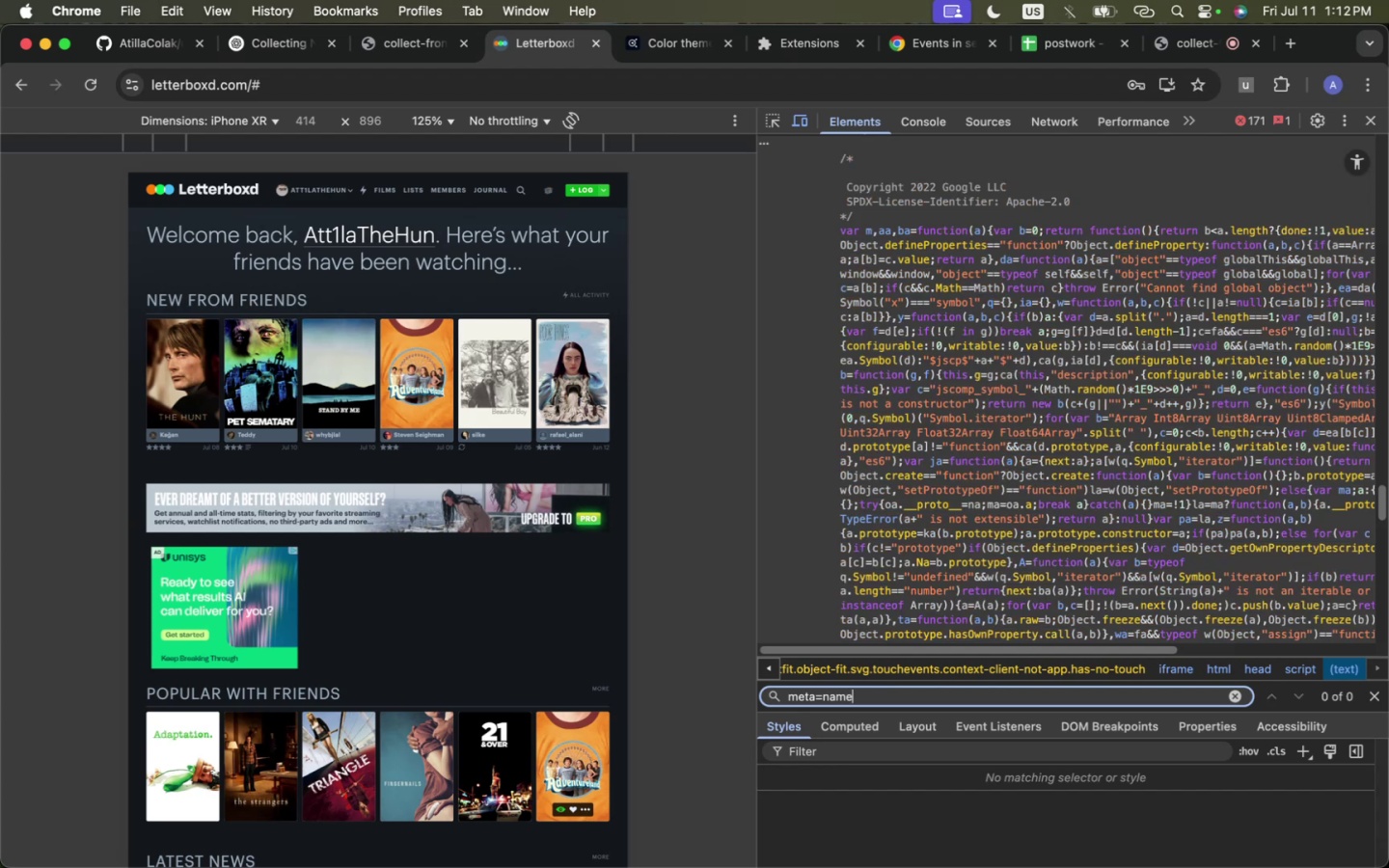 
key(Meta+CommandLeft)
 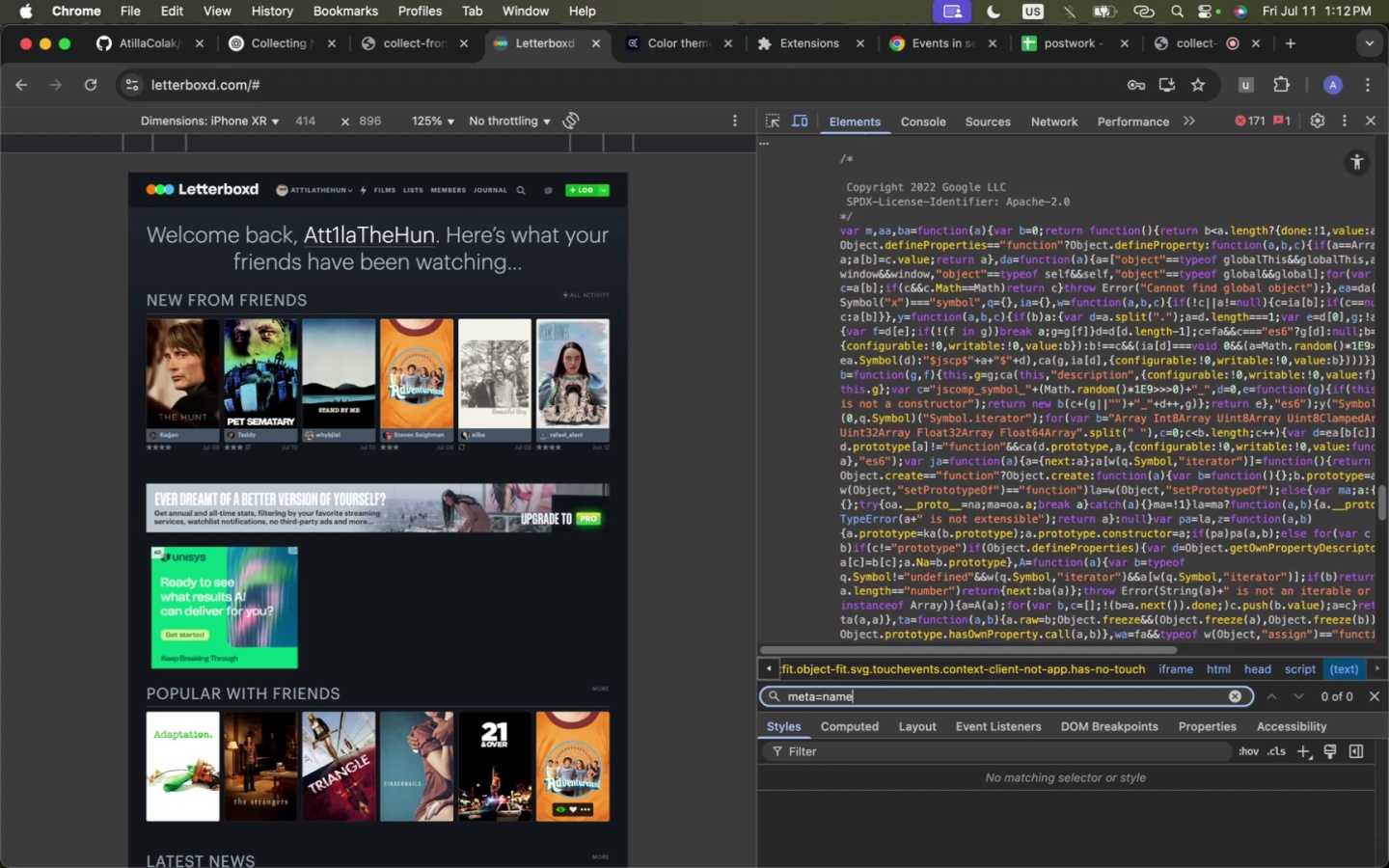 
key(Meta+Tab)
 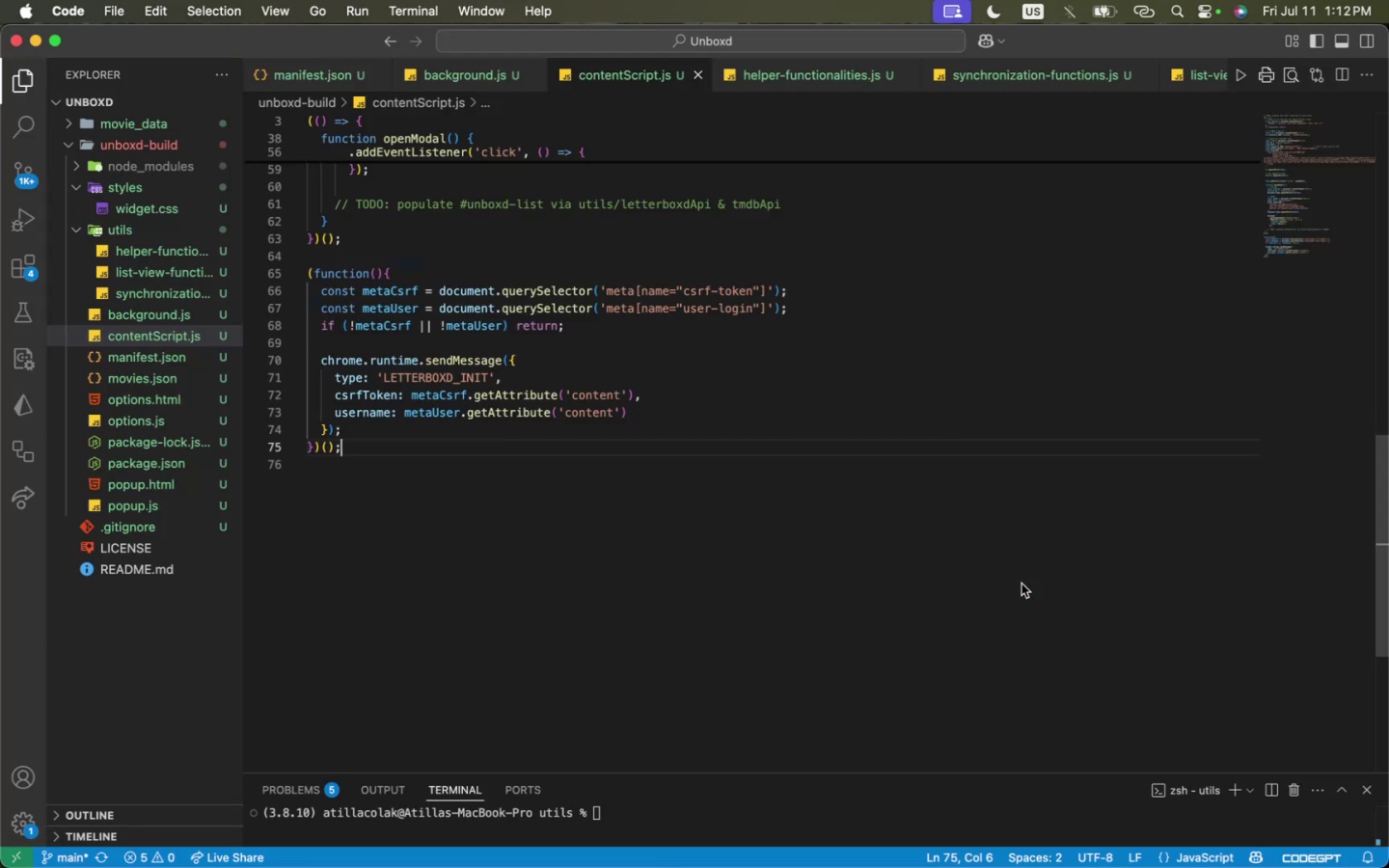 
key(Meta+CommandLeft)
 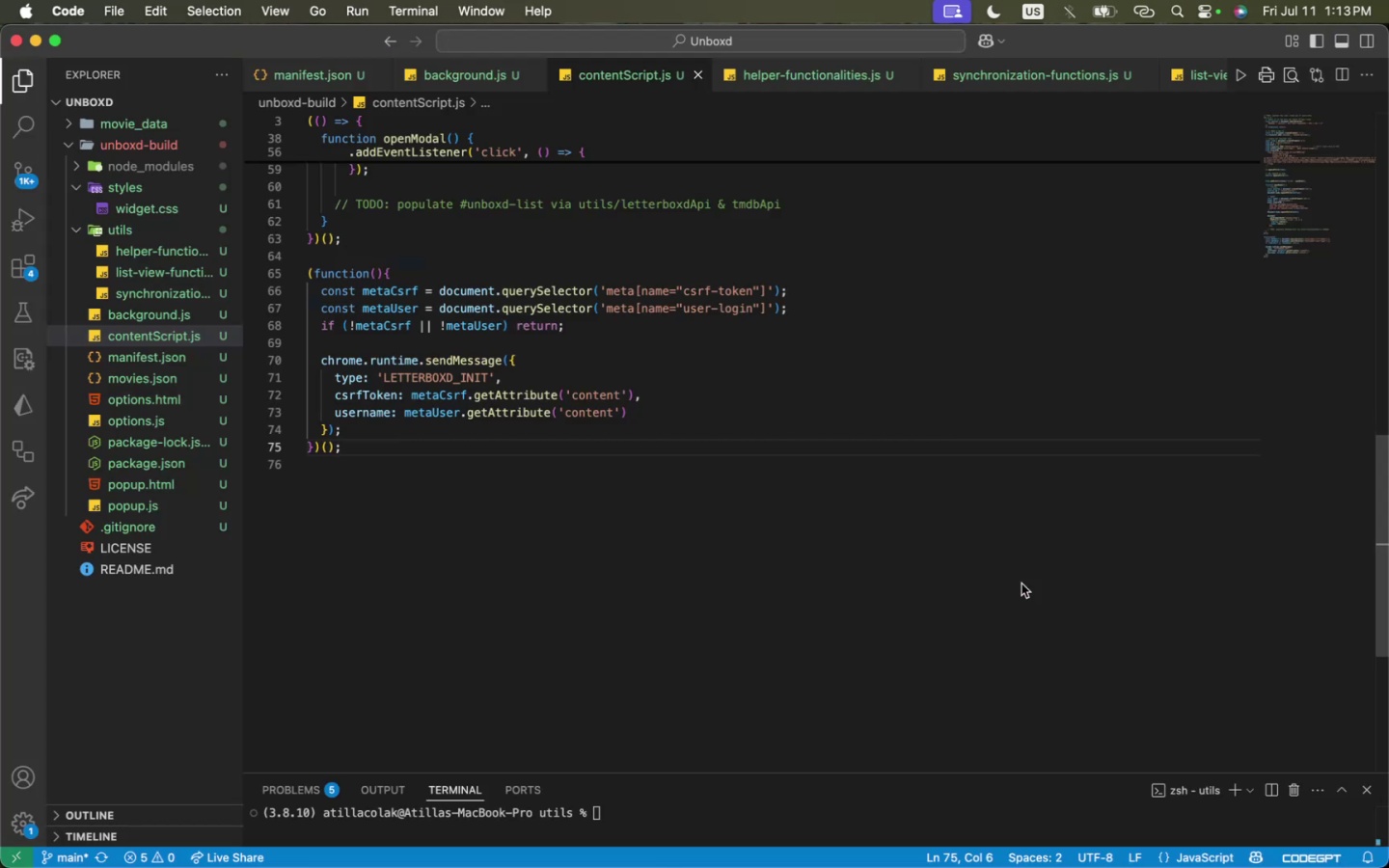 
key(Meta+Tab)
 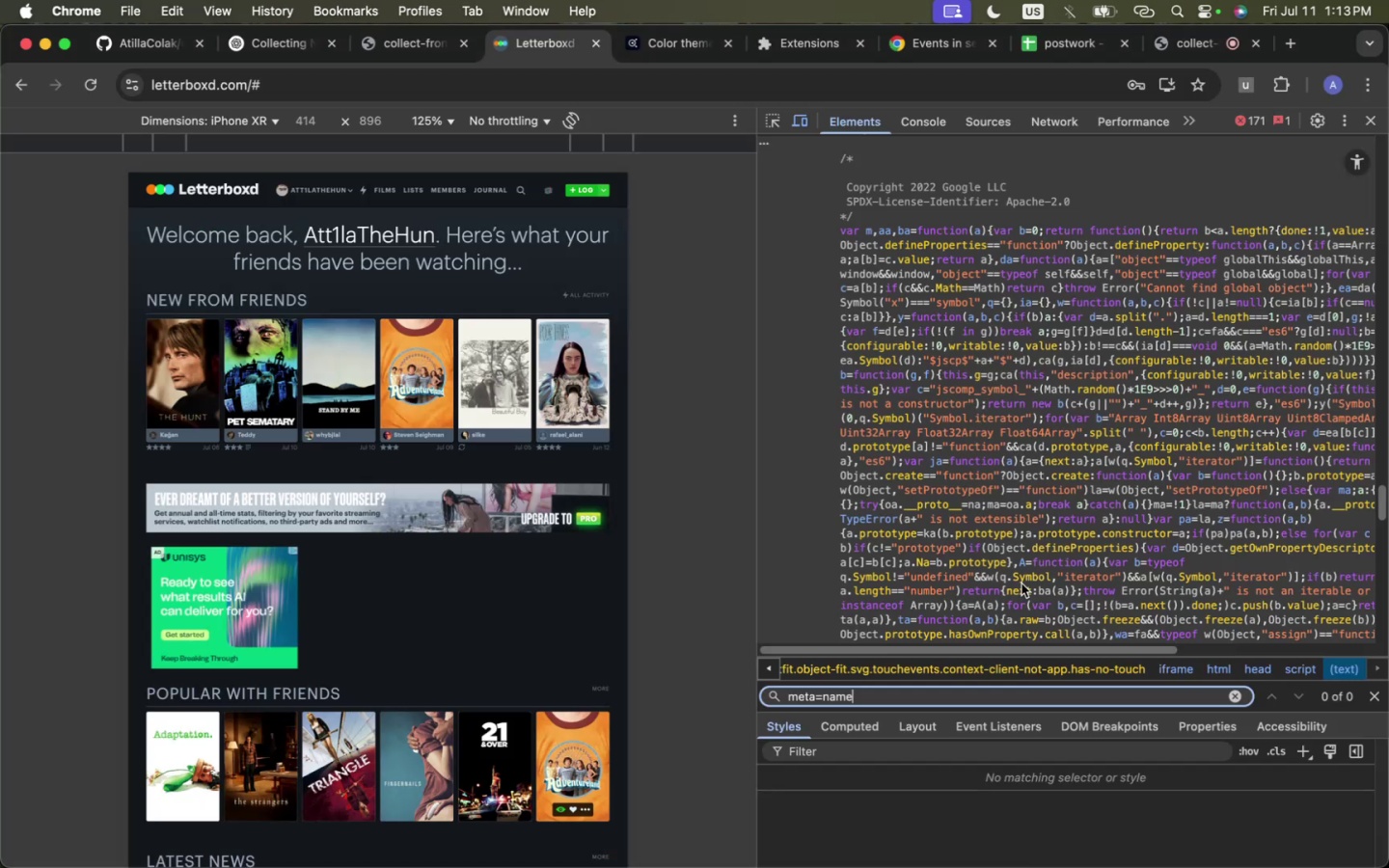 
key(Backspace)
 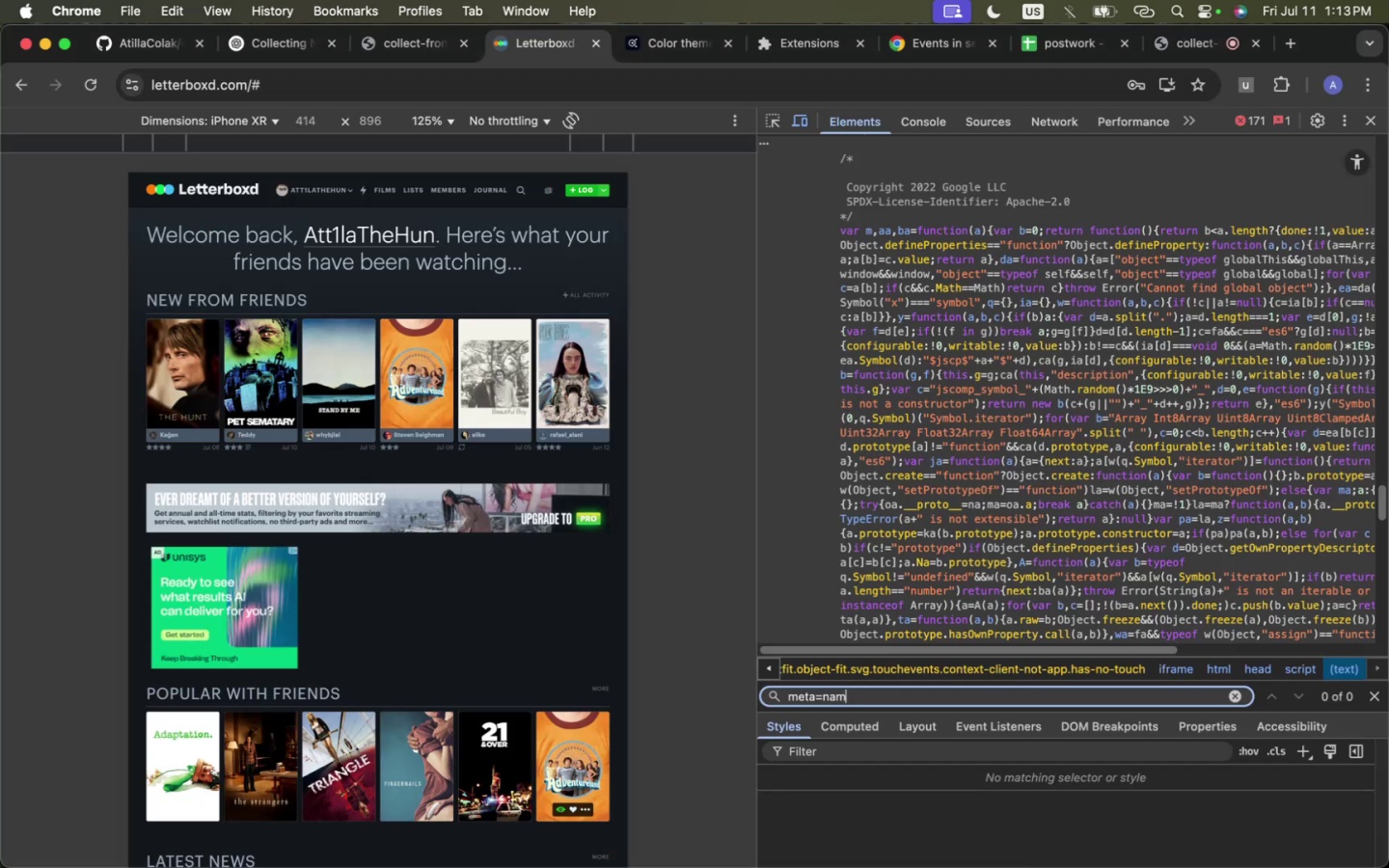 
key(Backspace)
 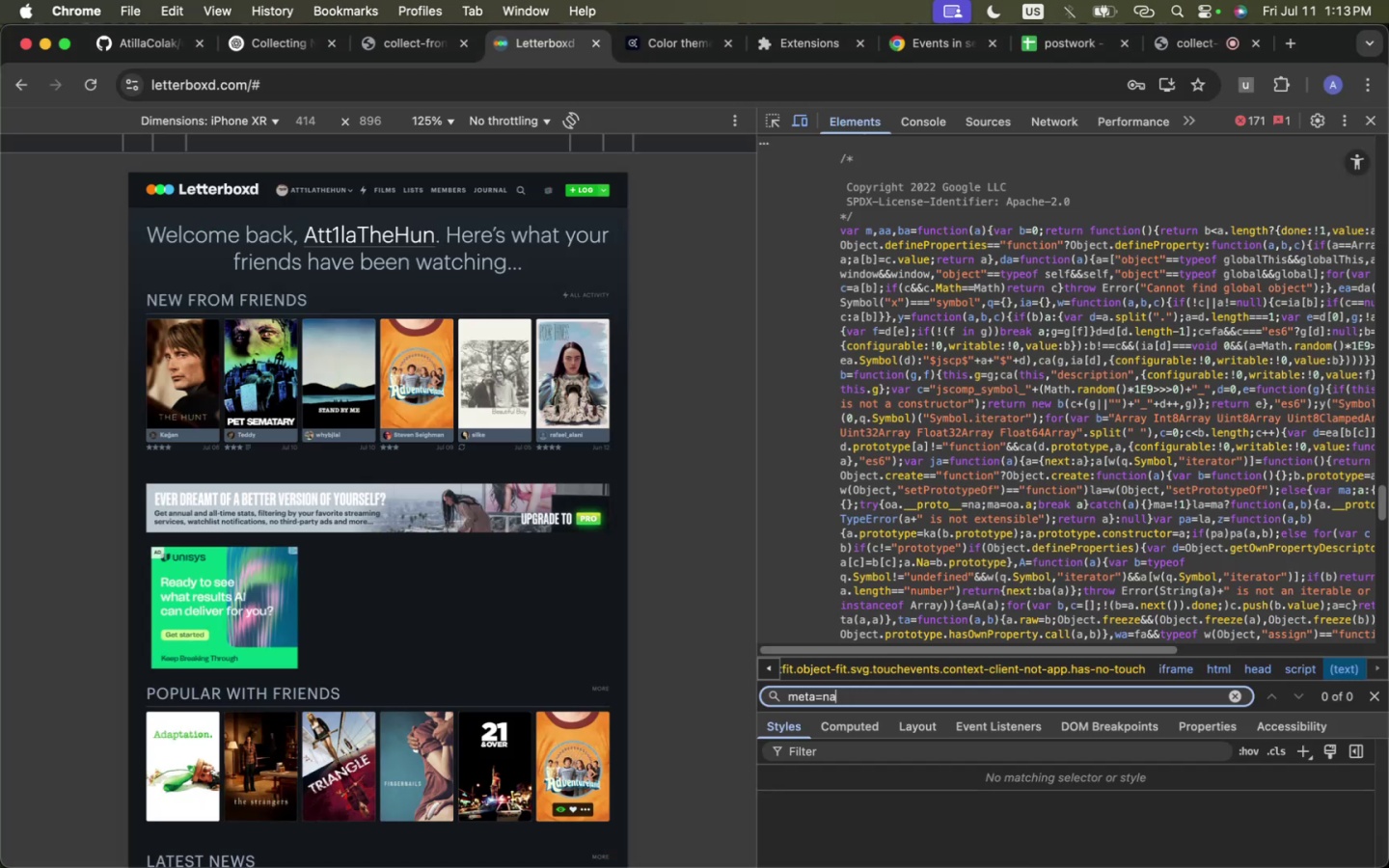 
key(Backspace)
 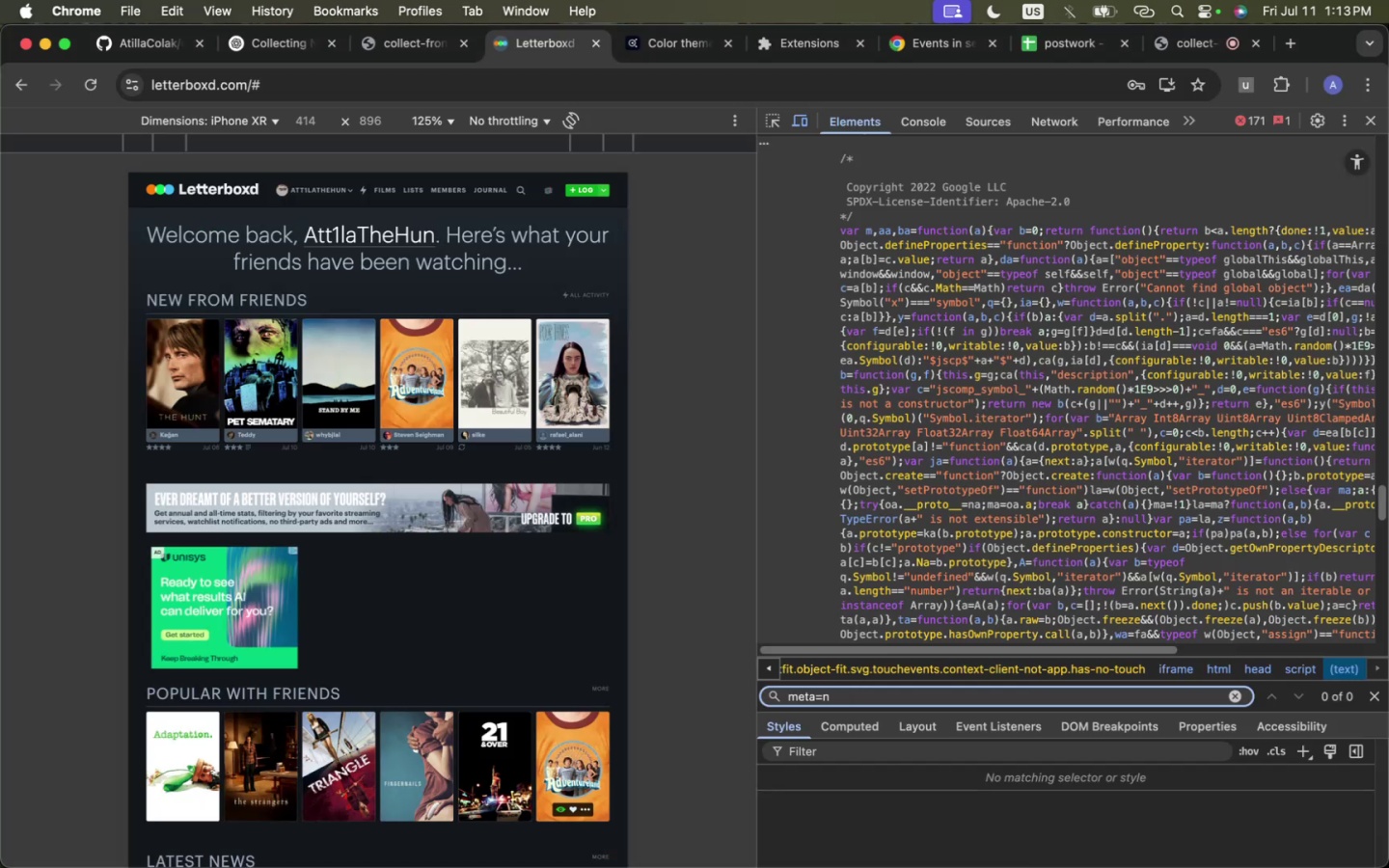 
key(Backspace)
 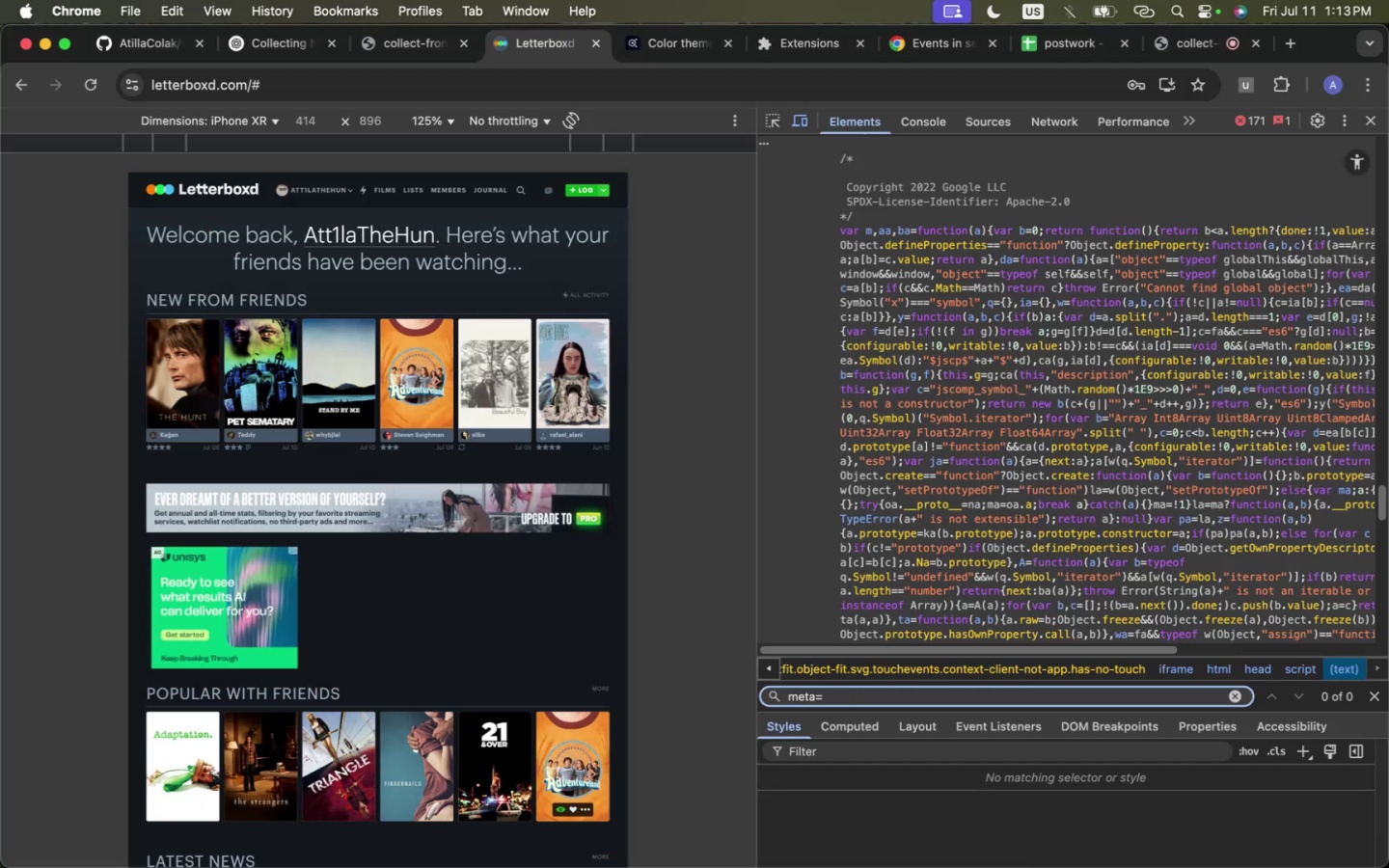 
key(Backspace)
 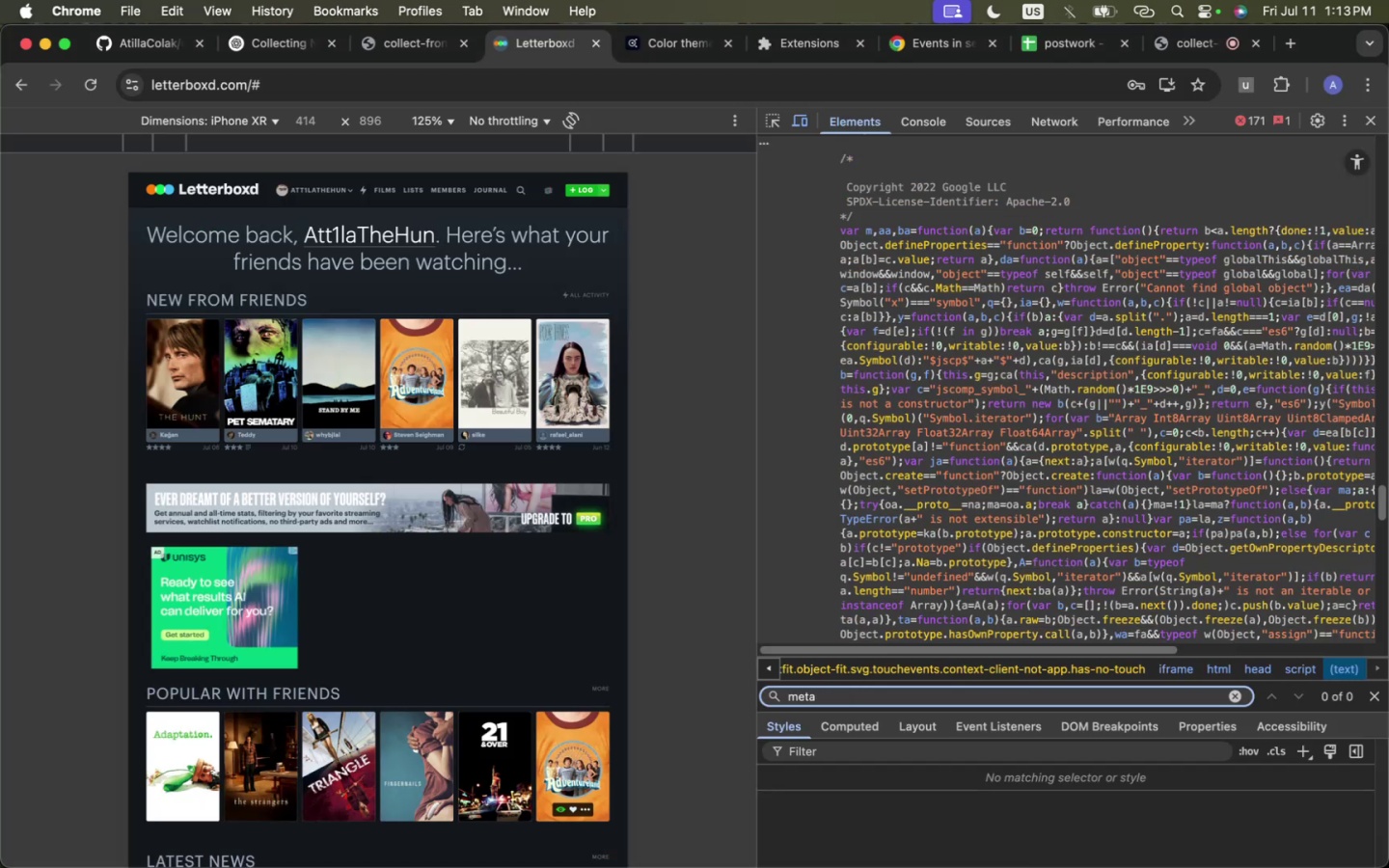 
key(BracketLeft)
 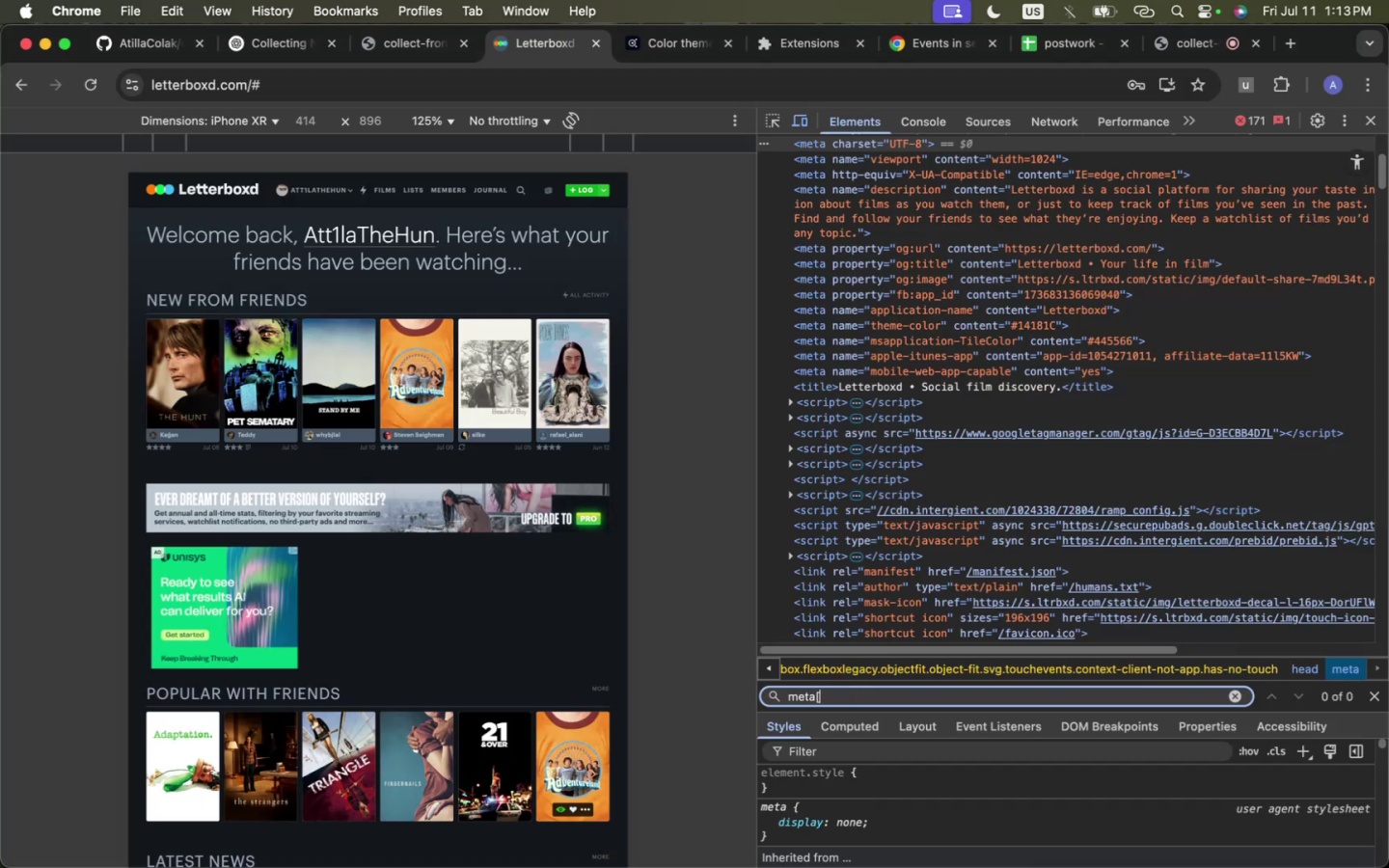 
key(N)
 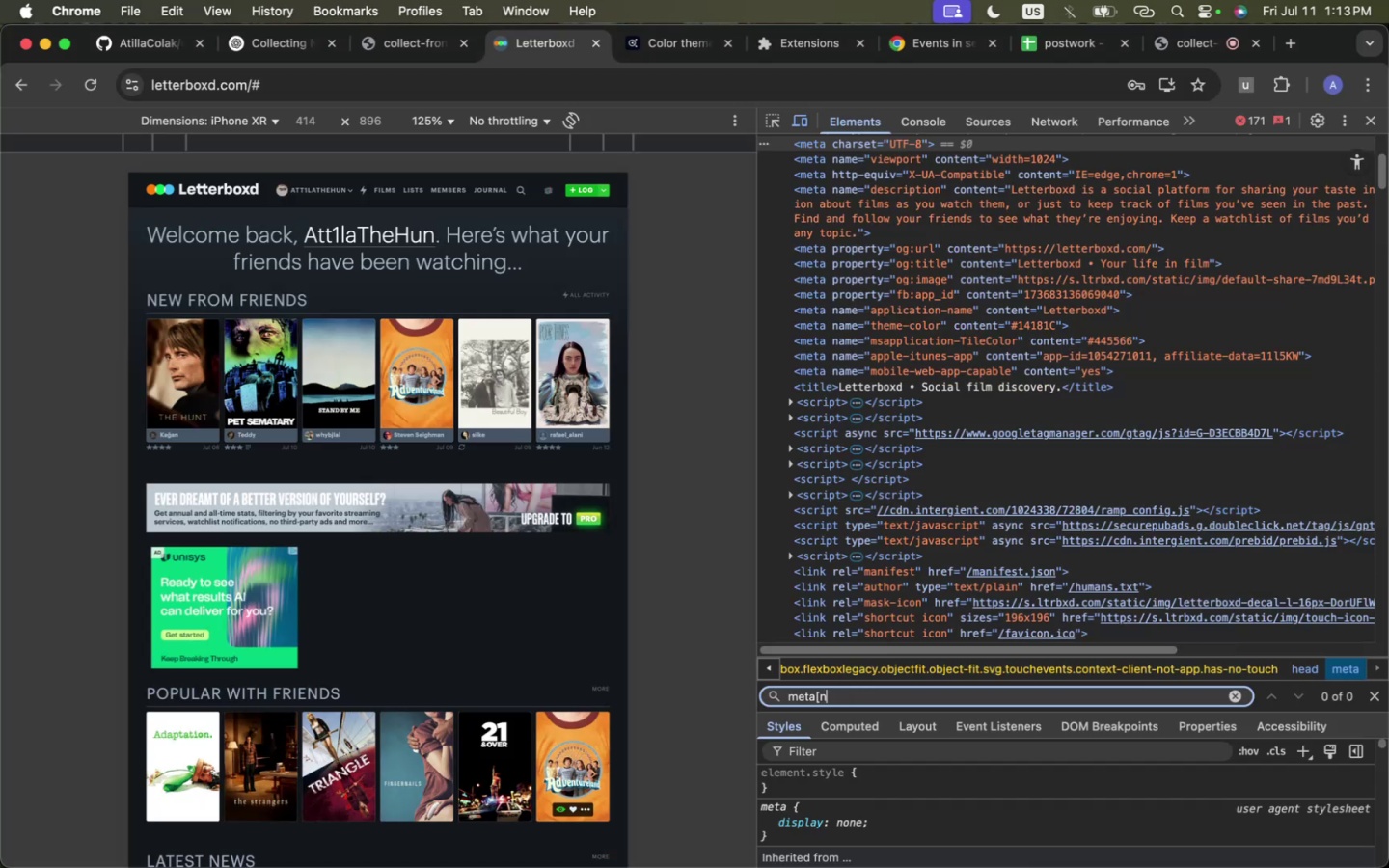 
key(Backspace)
 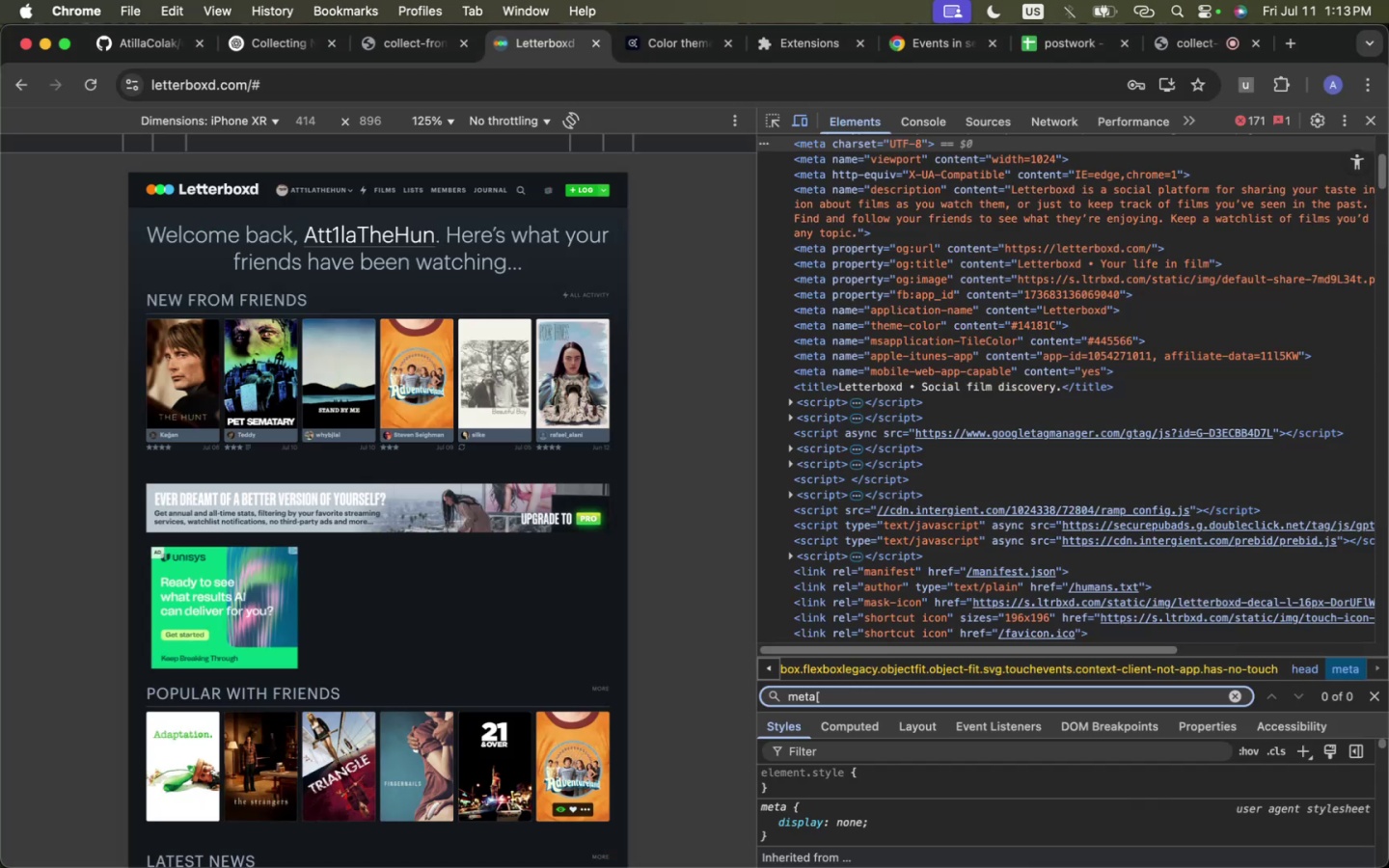 
key(Backspace)
 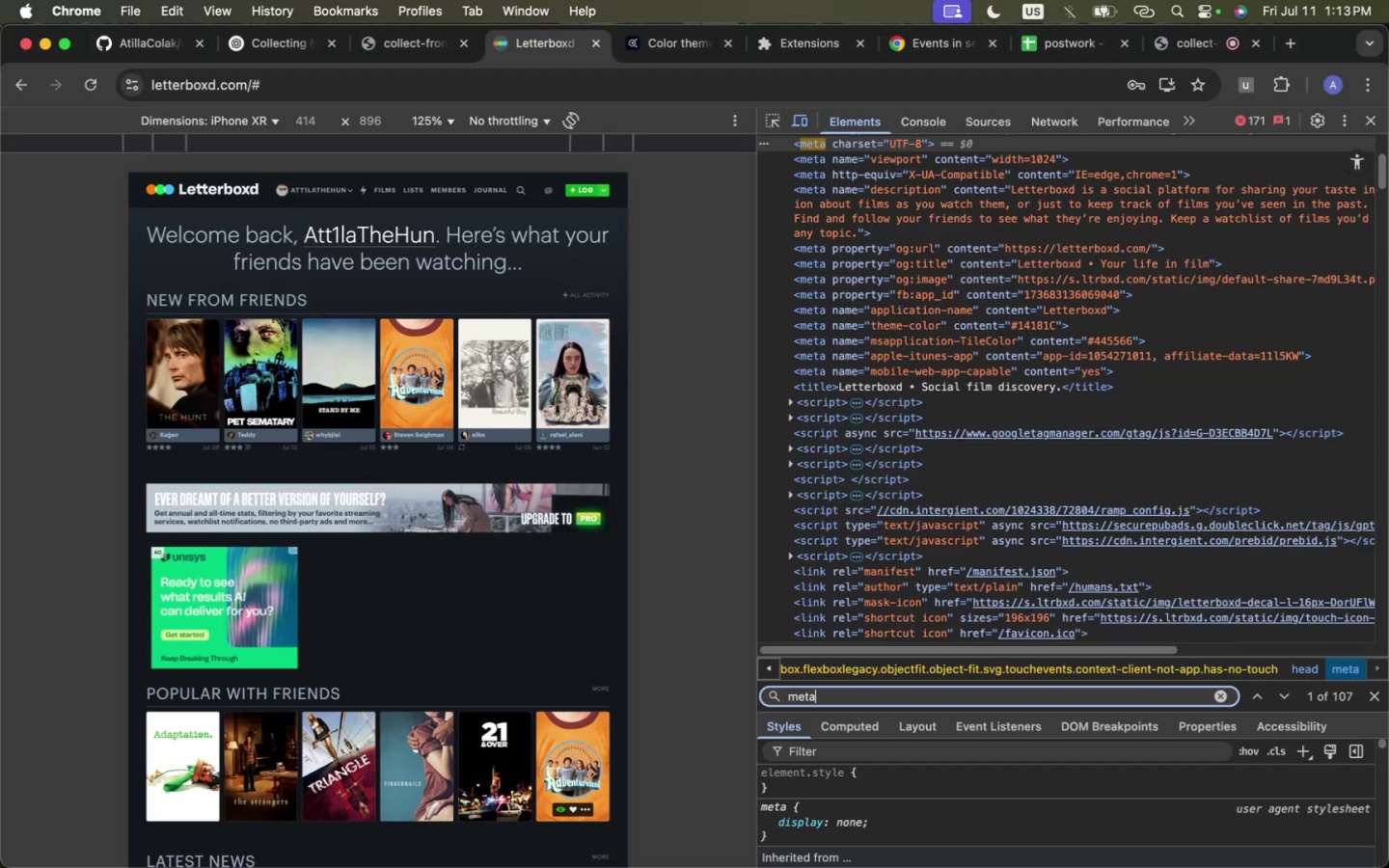 
key(Space)
 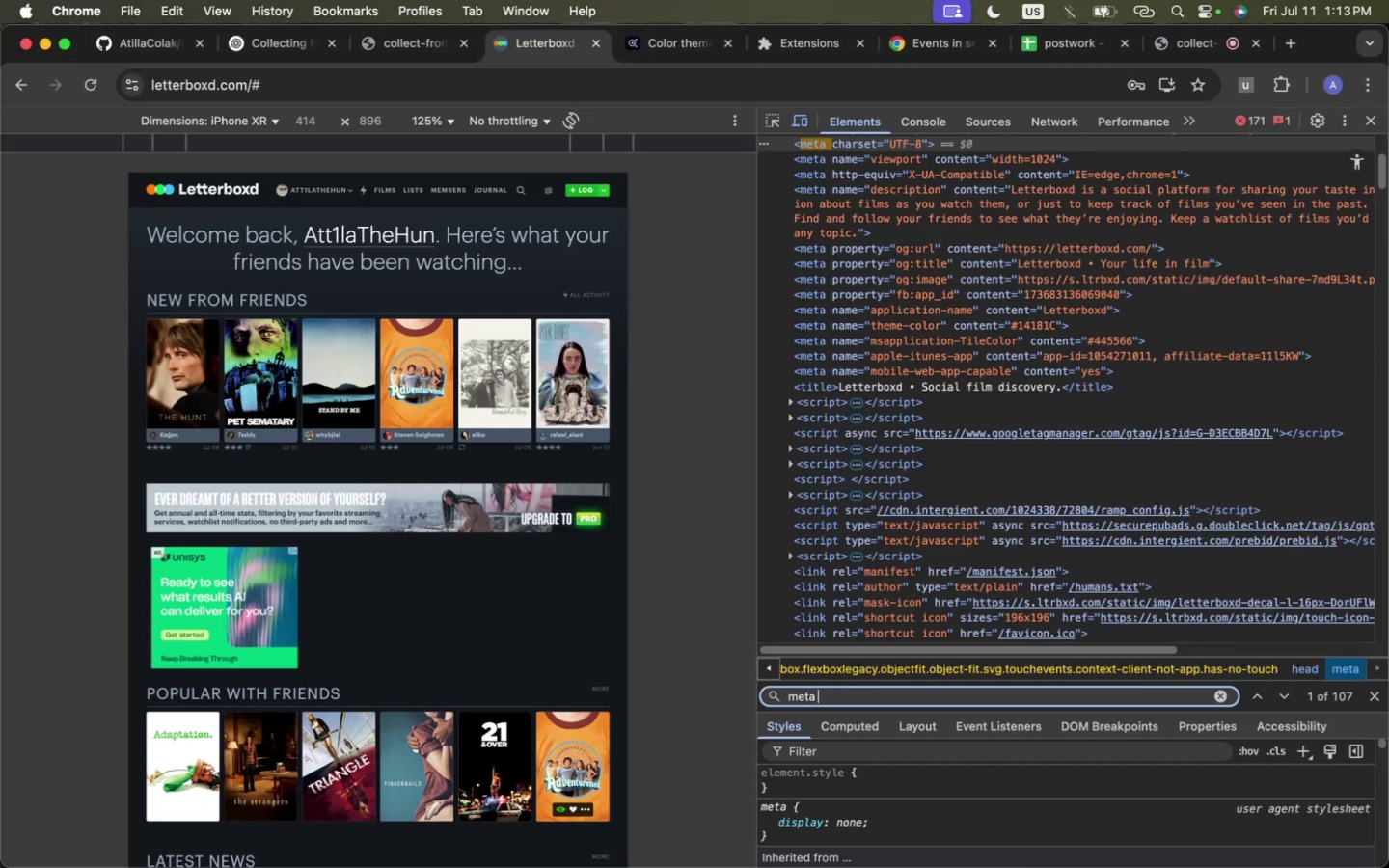 
key(Backspace)
 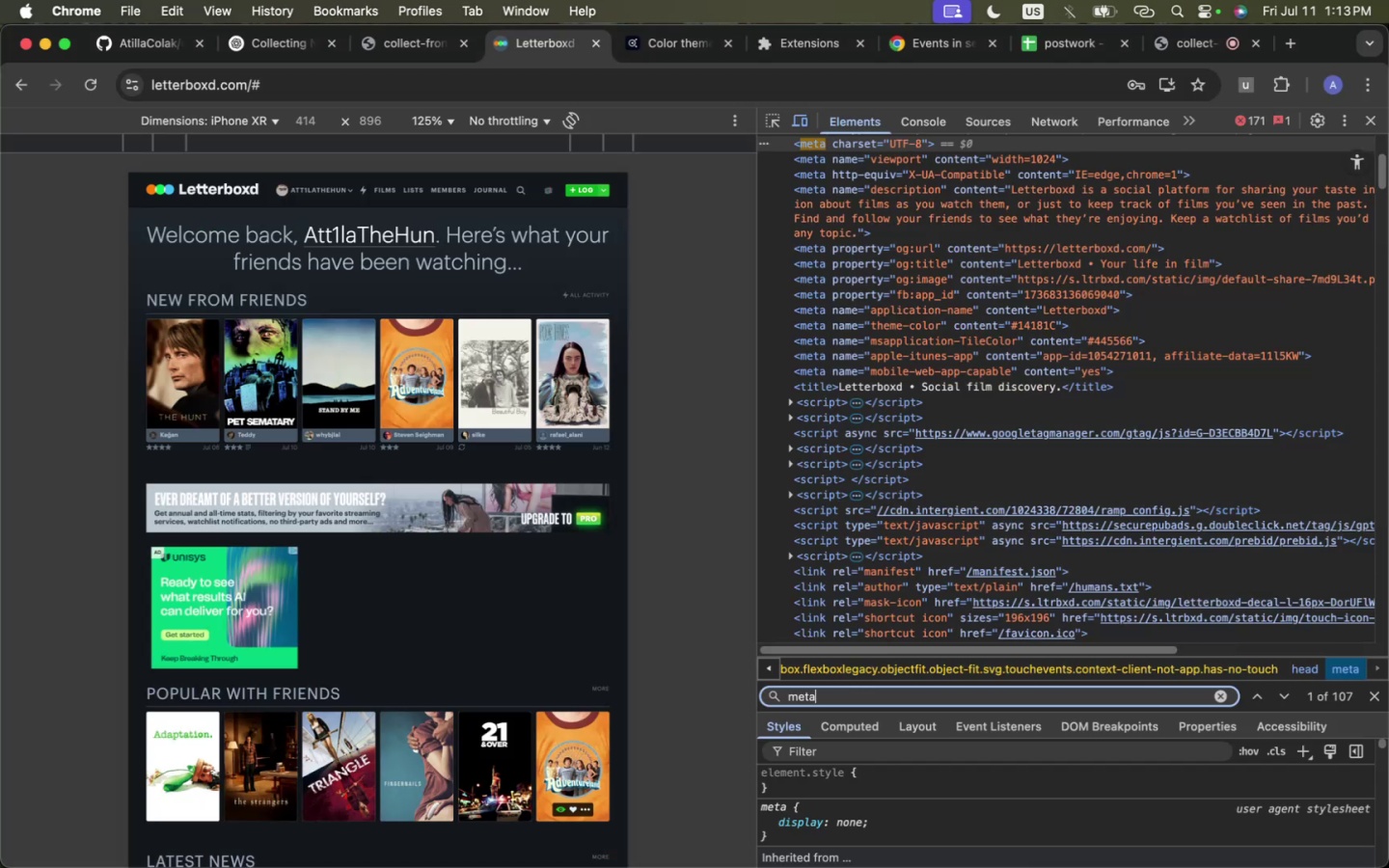 
key(Enter)
 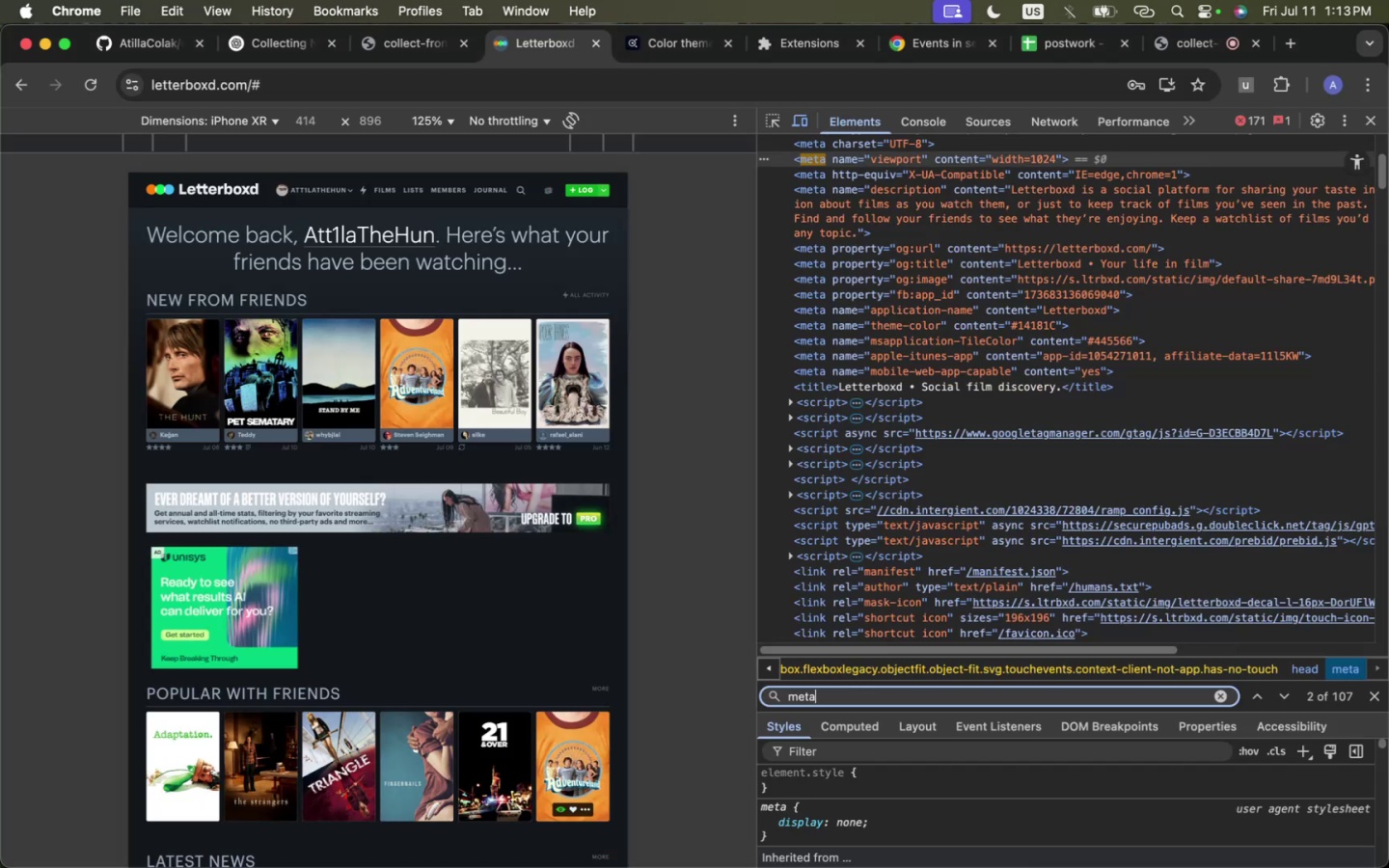 
key(Enter)
 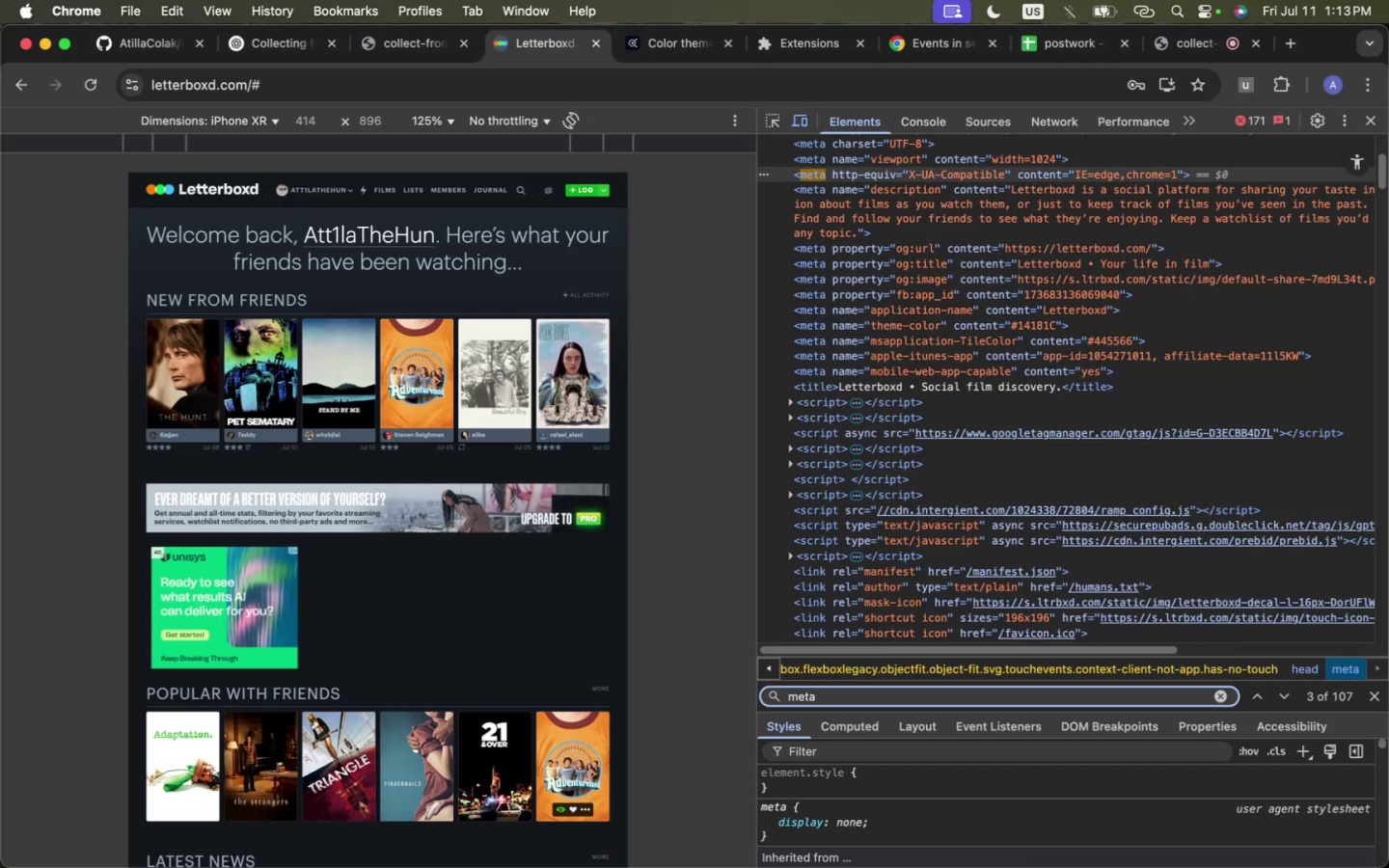 
key(Enter)
 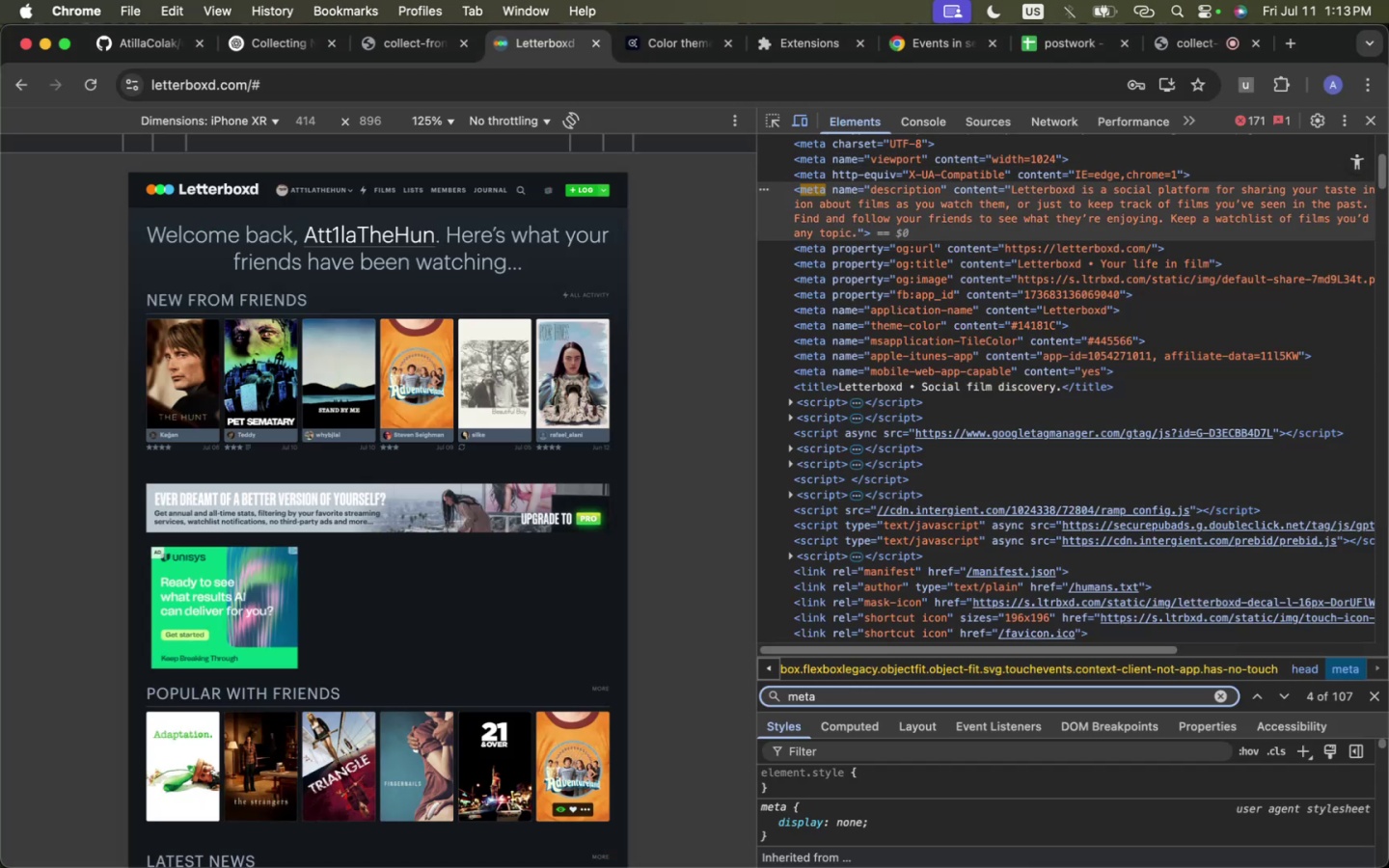 
key(Enter)
 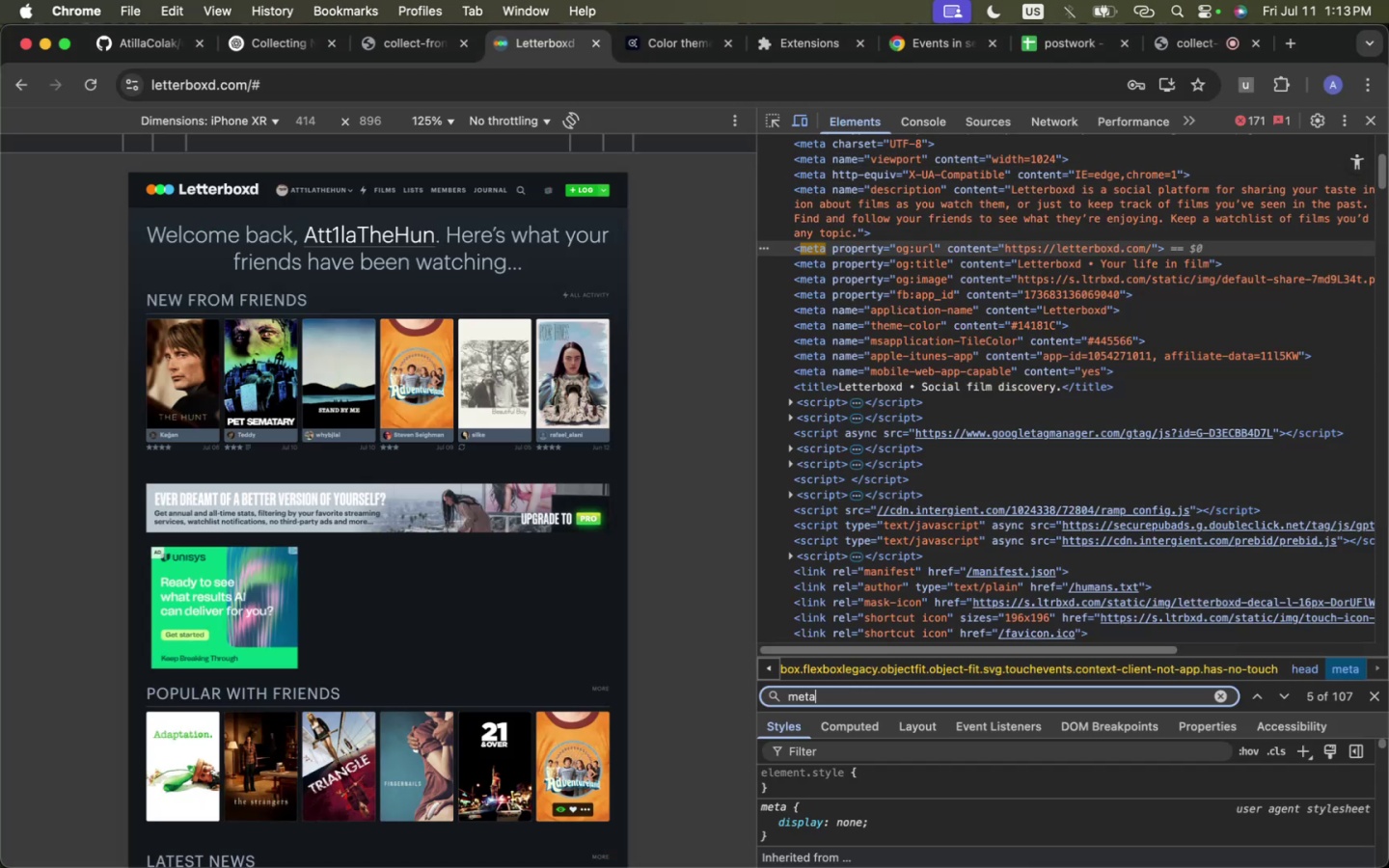 
key(Enter)
 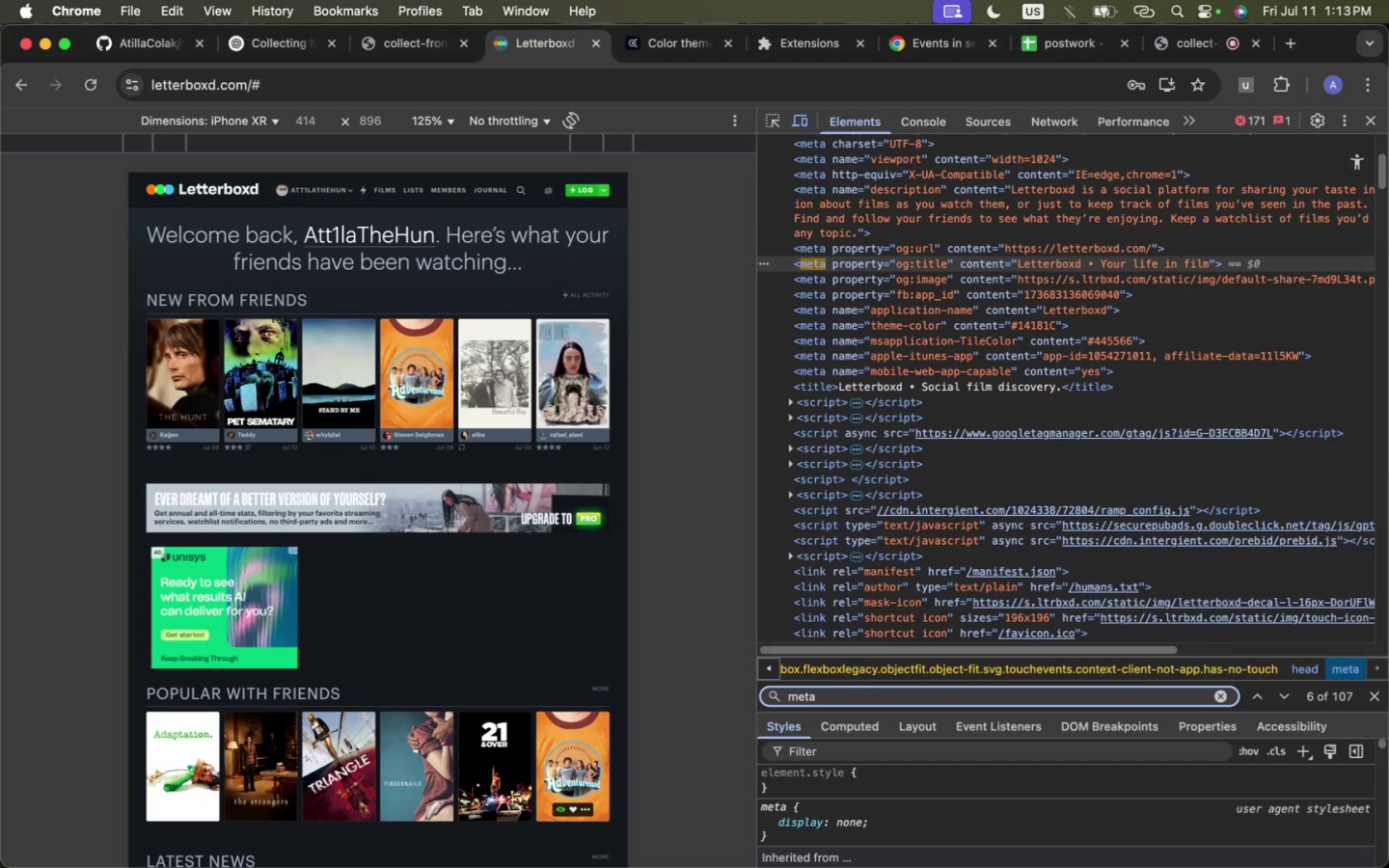 
key(Enter)
 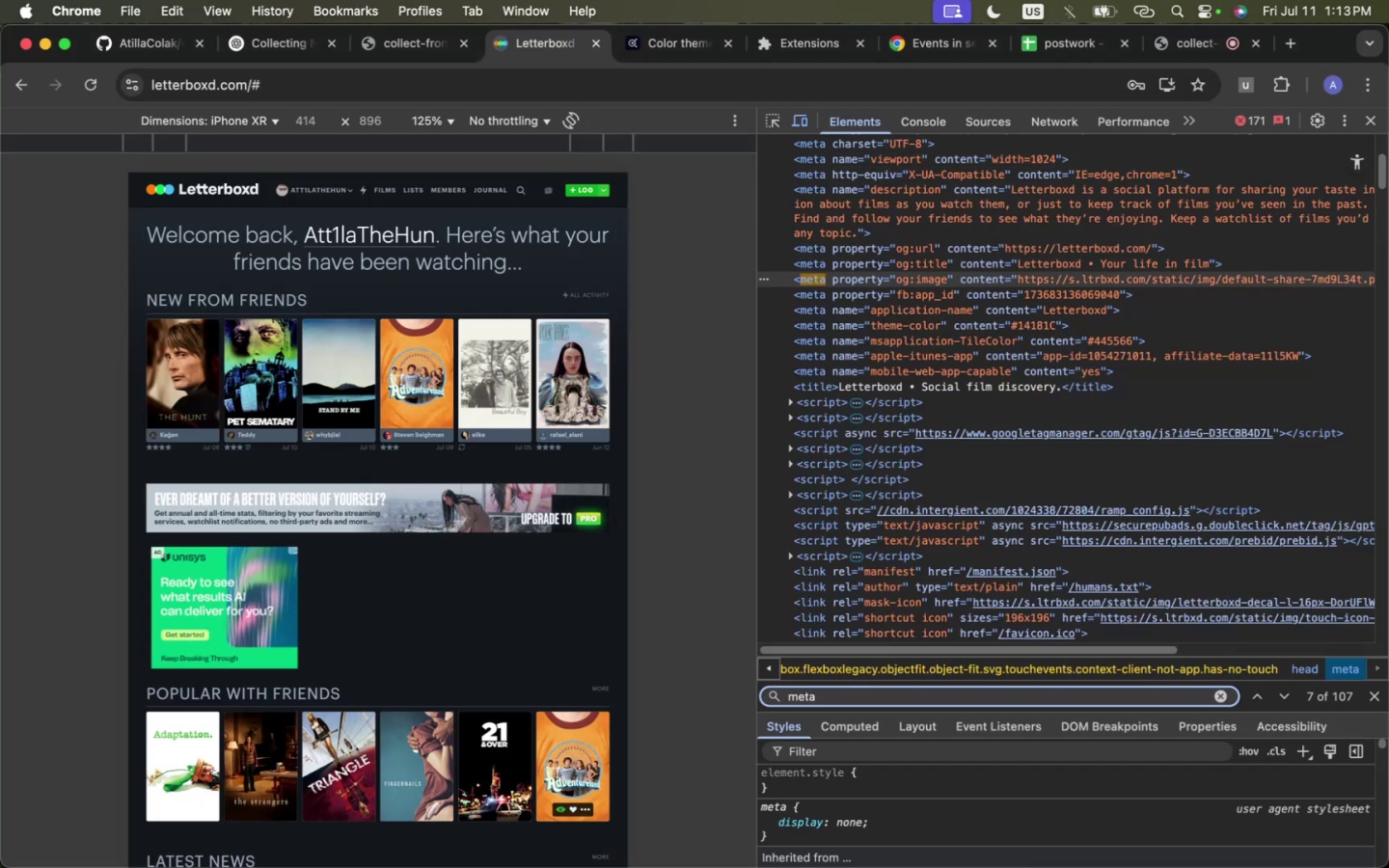 
key(Enter)
 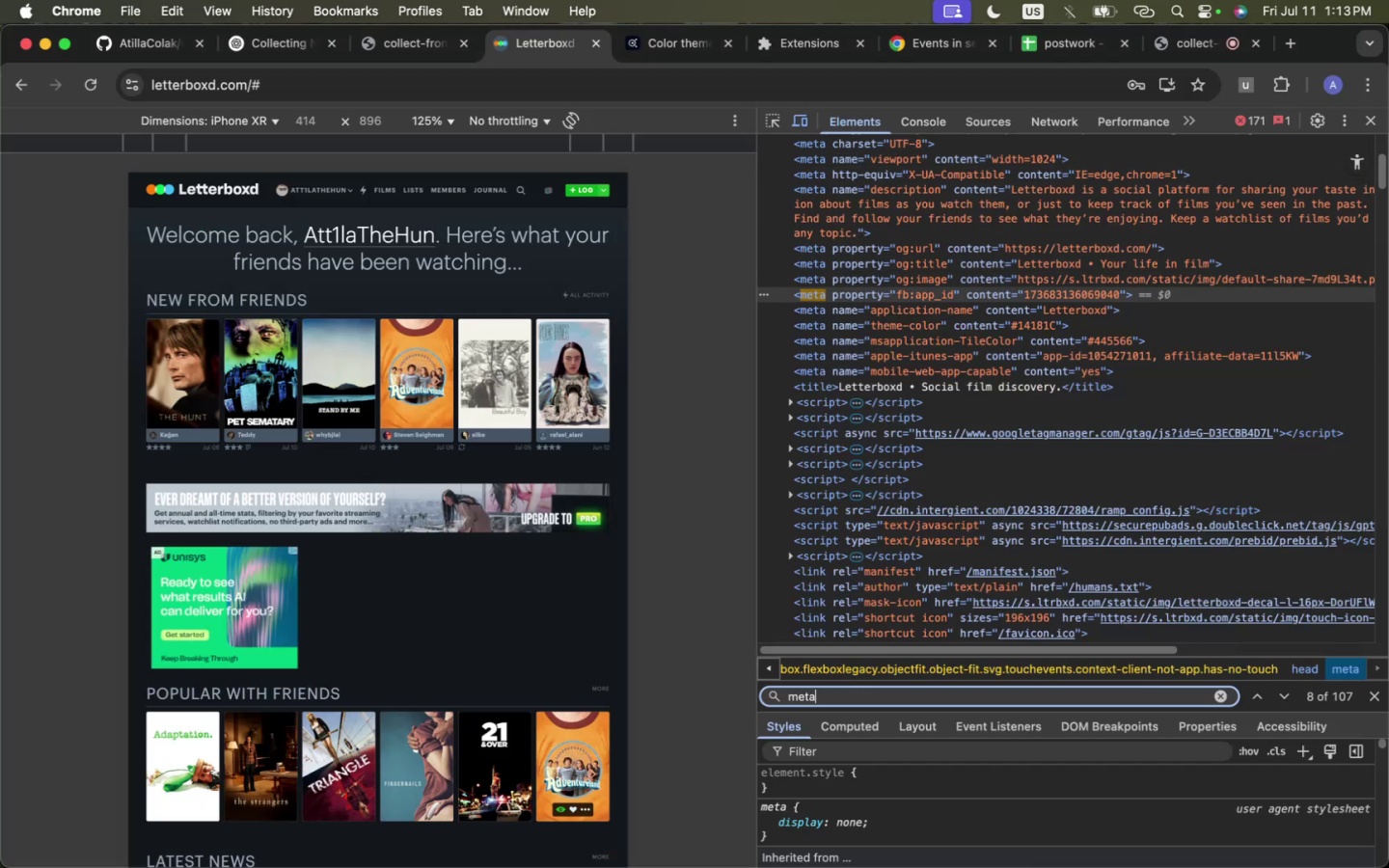 
key(Enter)
 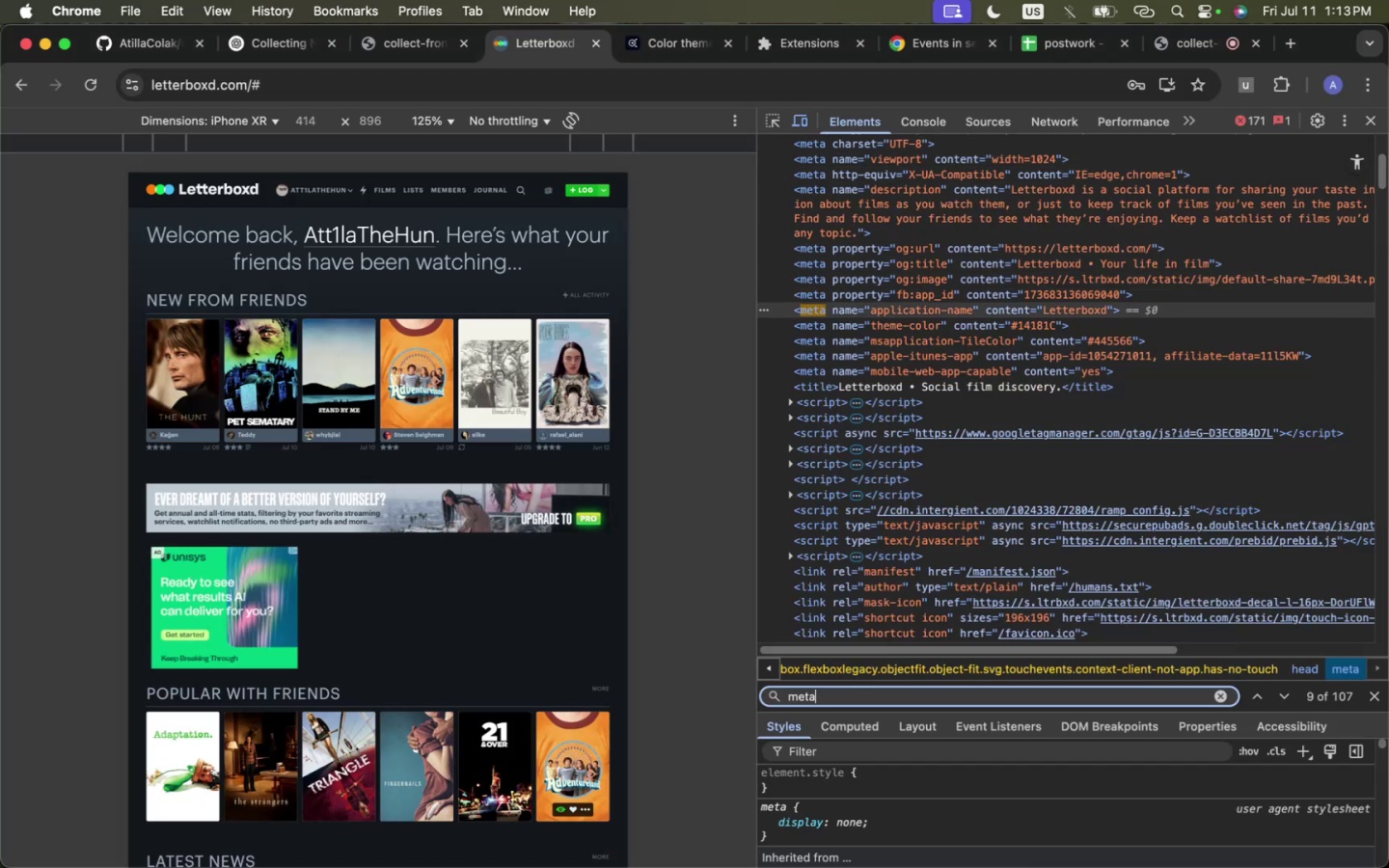 
key(Enter)
 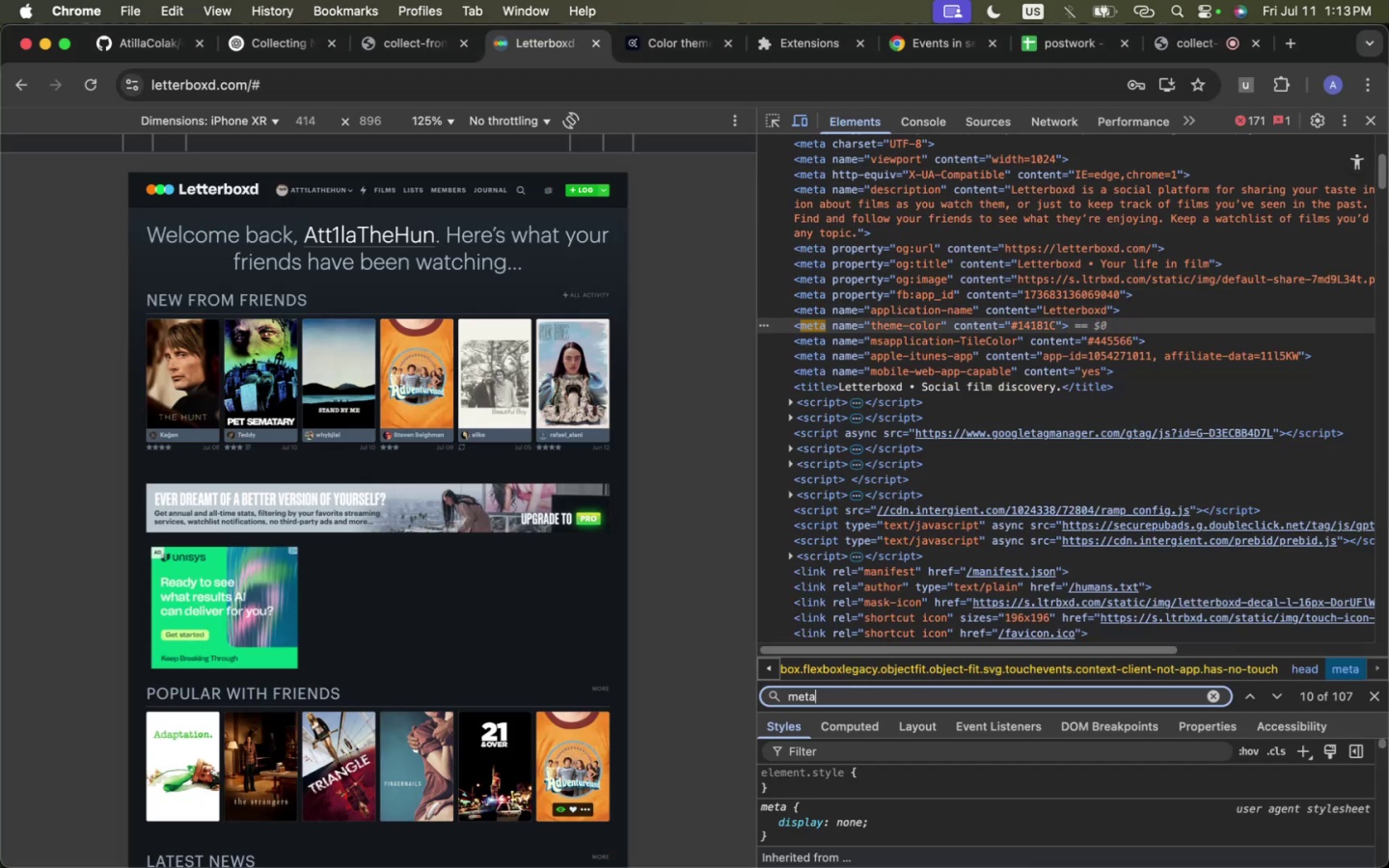 
key(Enter)
 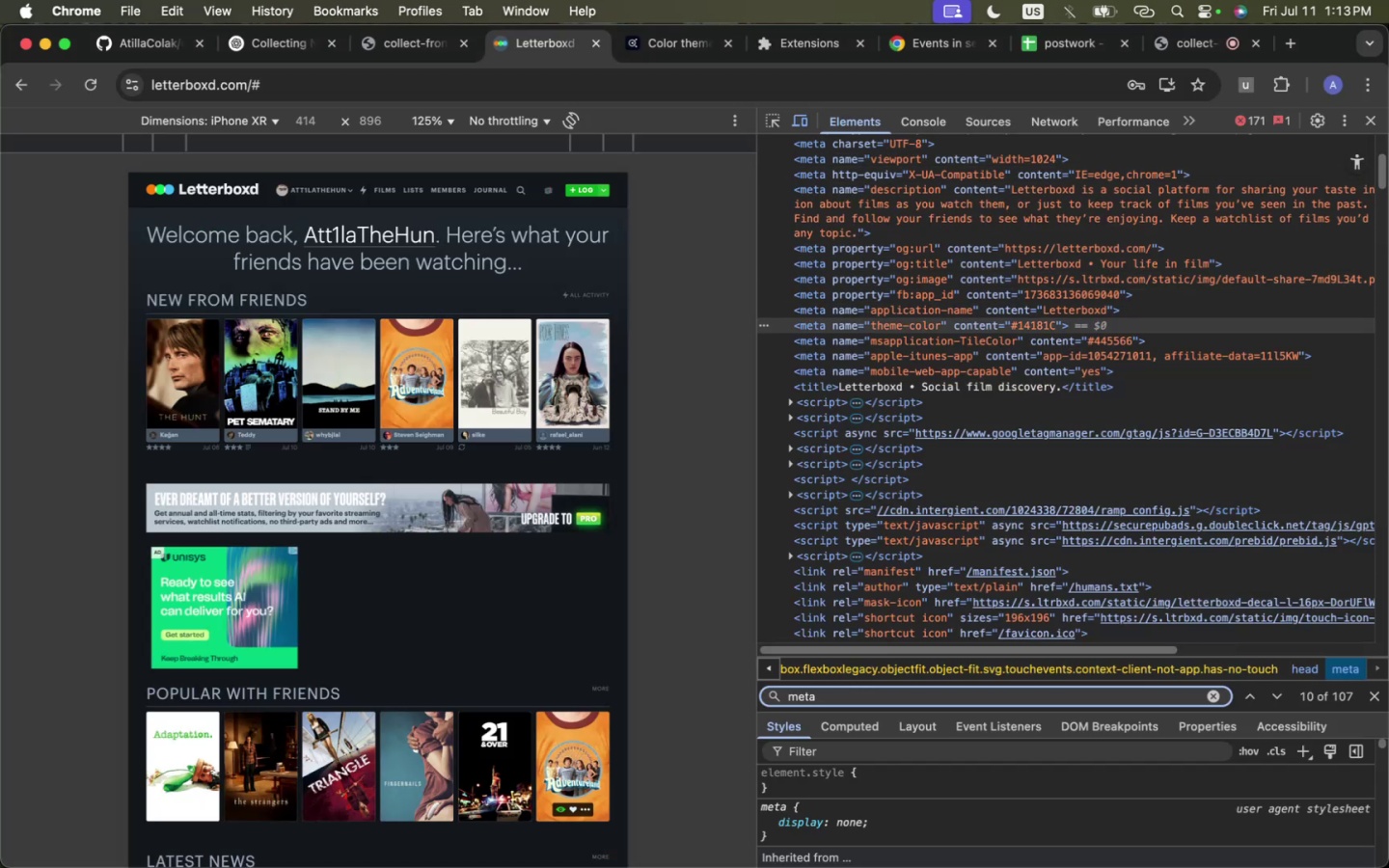 
key(Enter)
 